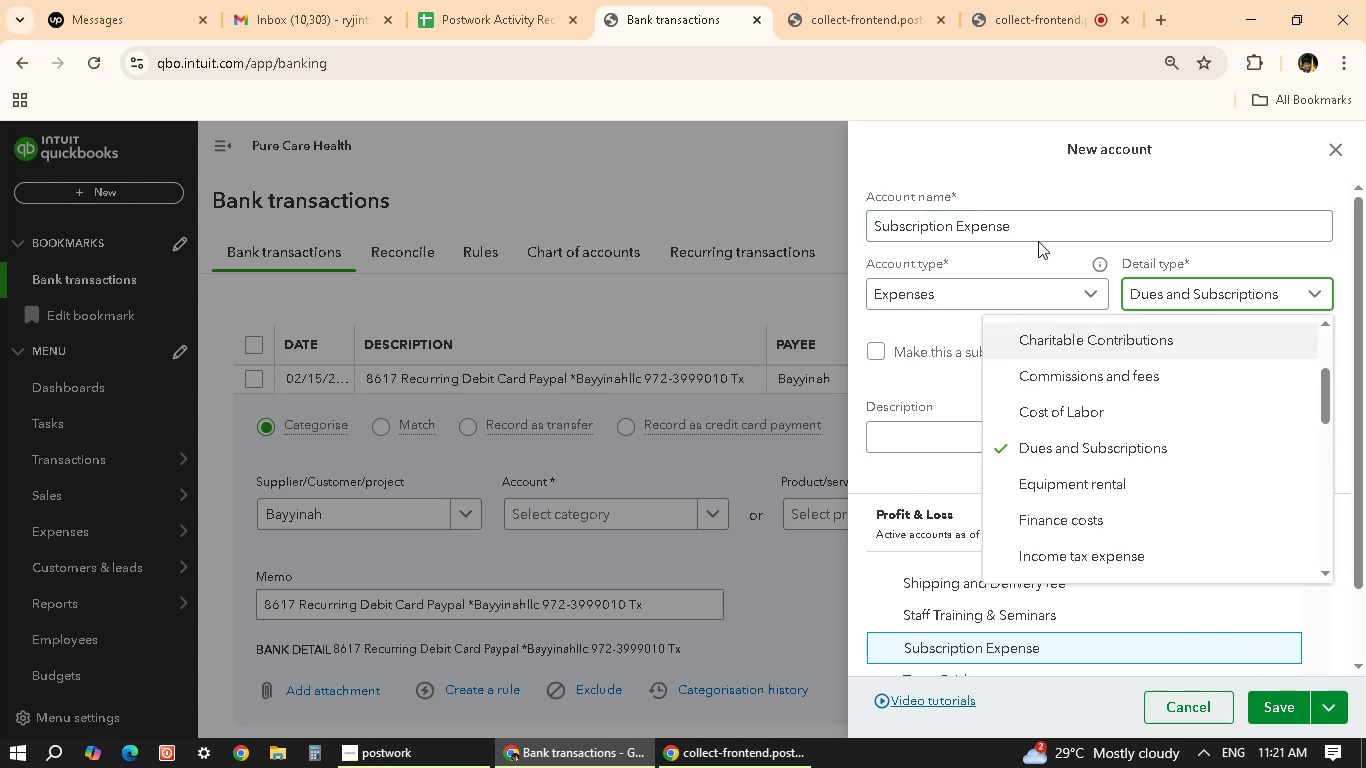 
left_click([1035, 235])
 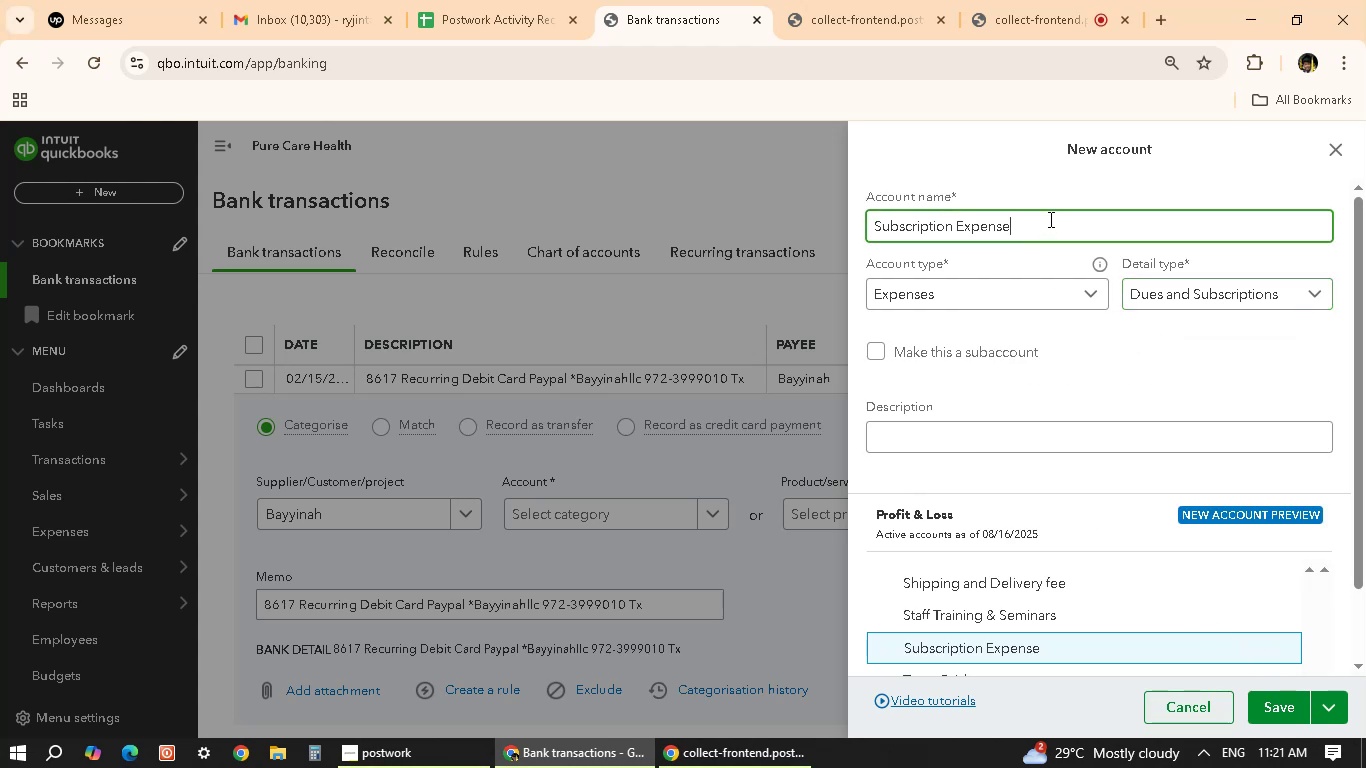 
left_click_drag(start_coordinate=[1054, 217], to_coordinate=[856, 231])
 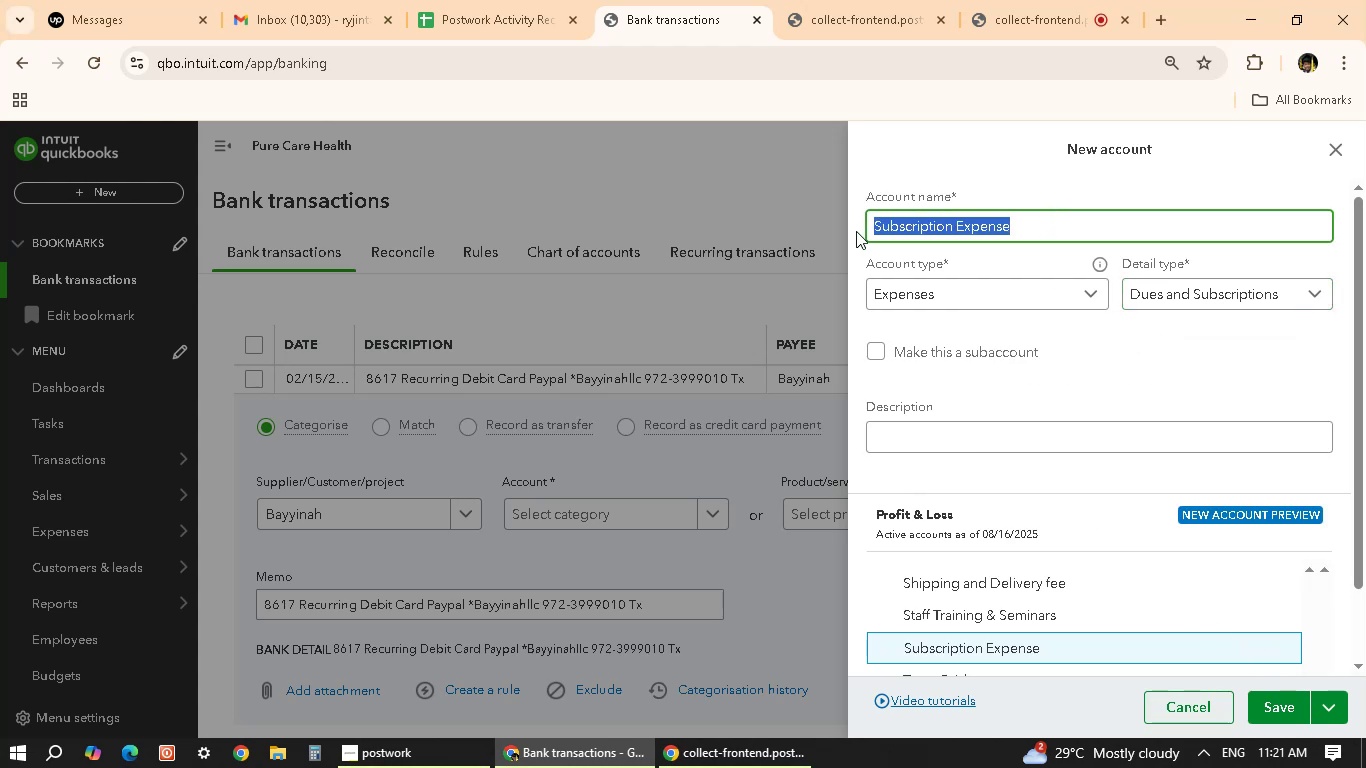 
type(Dues ad)
key(Backspace)
type(nd Subscriptions)
 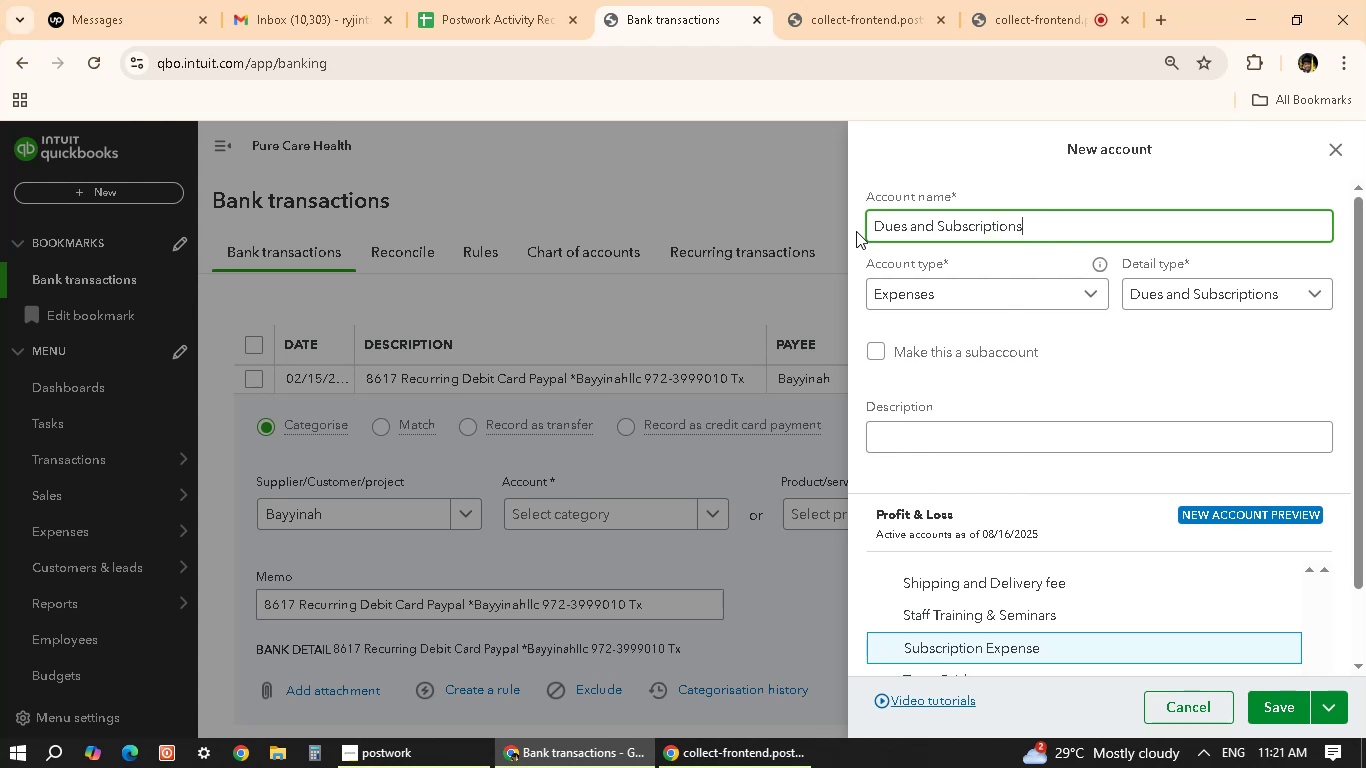 
wait(5.15)
 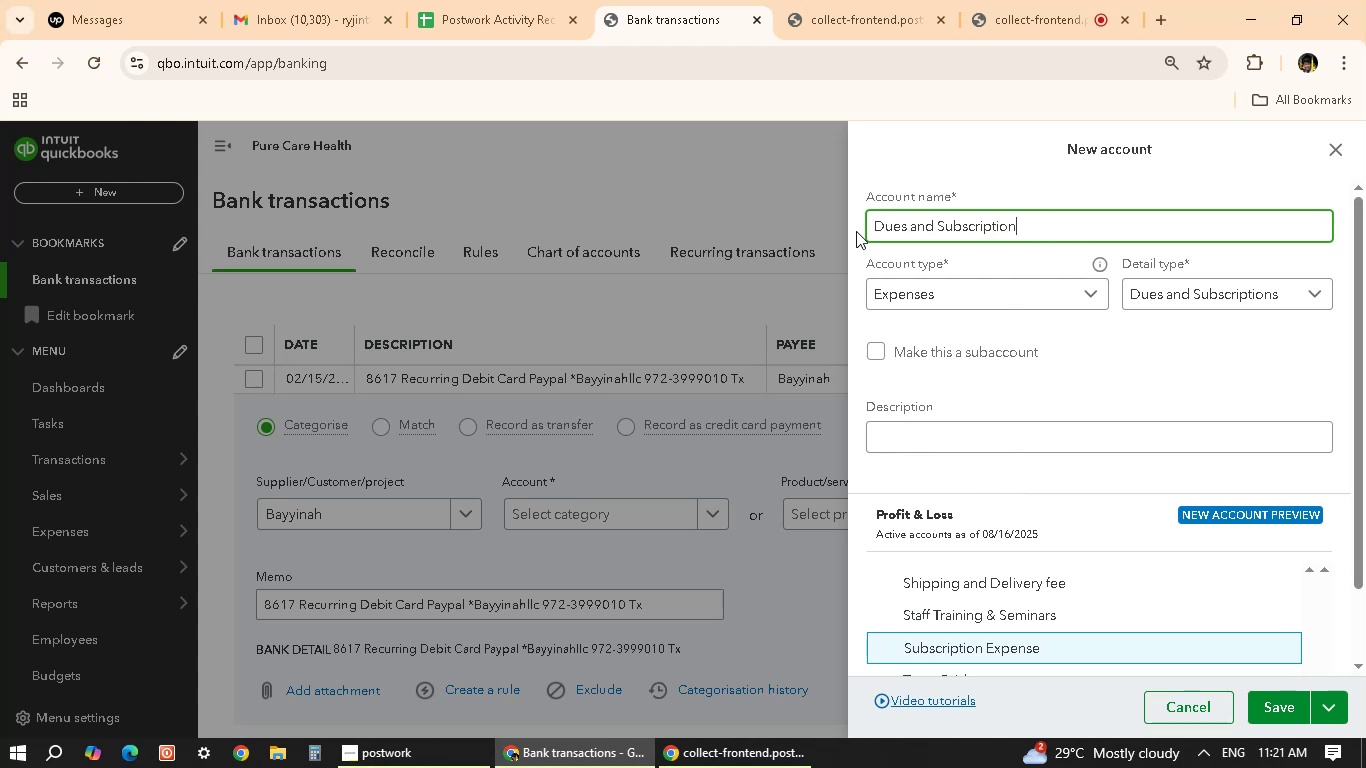 
left_click([1264, 704])
 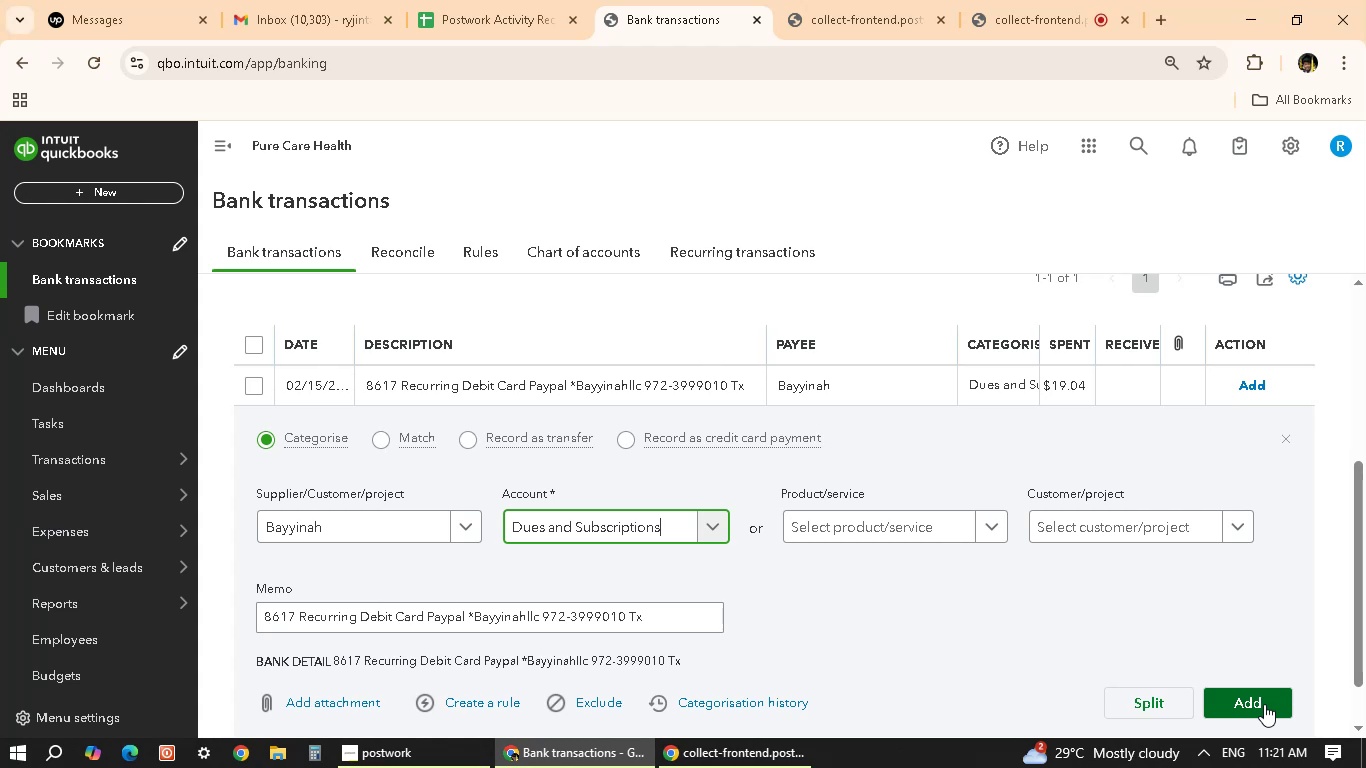 
wait(19.86)
 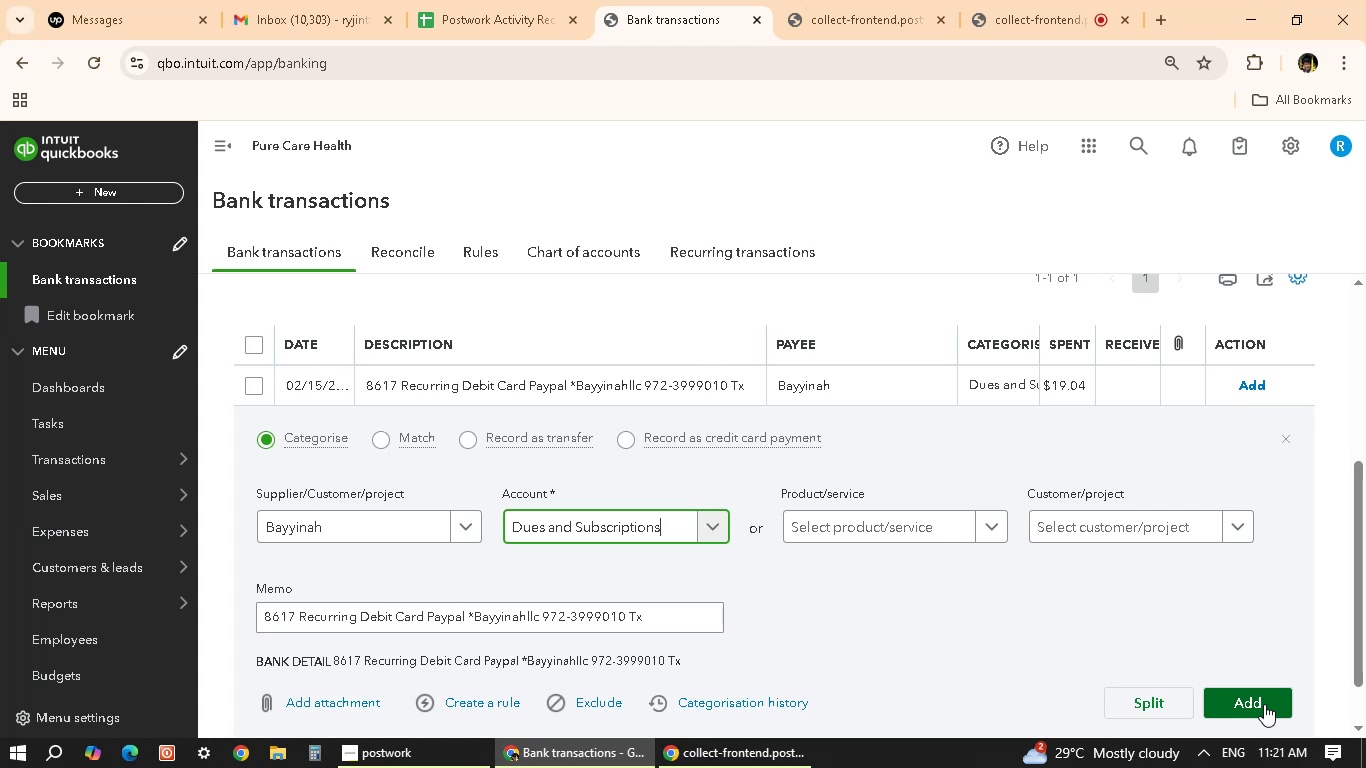 
scroll: coordinate [1114, 732], scroll_direction: down, amount: 1.0
 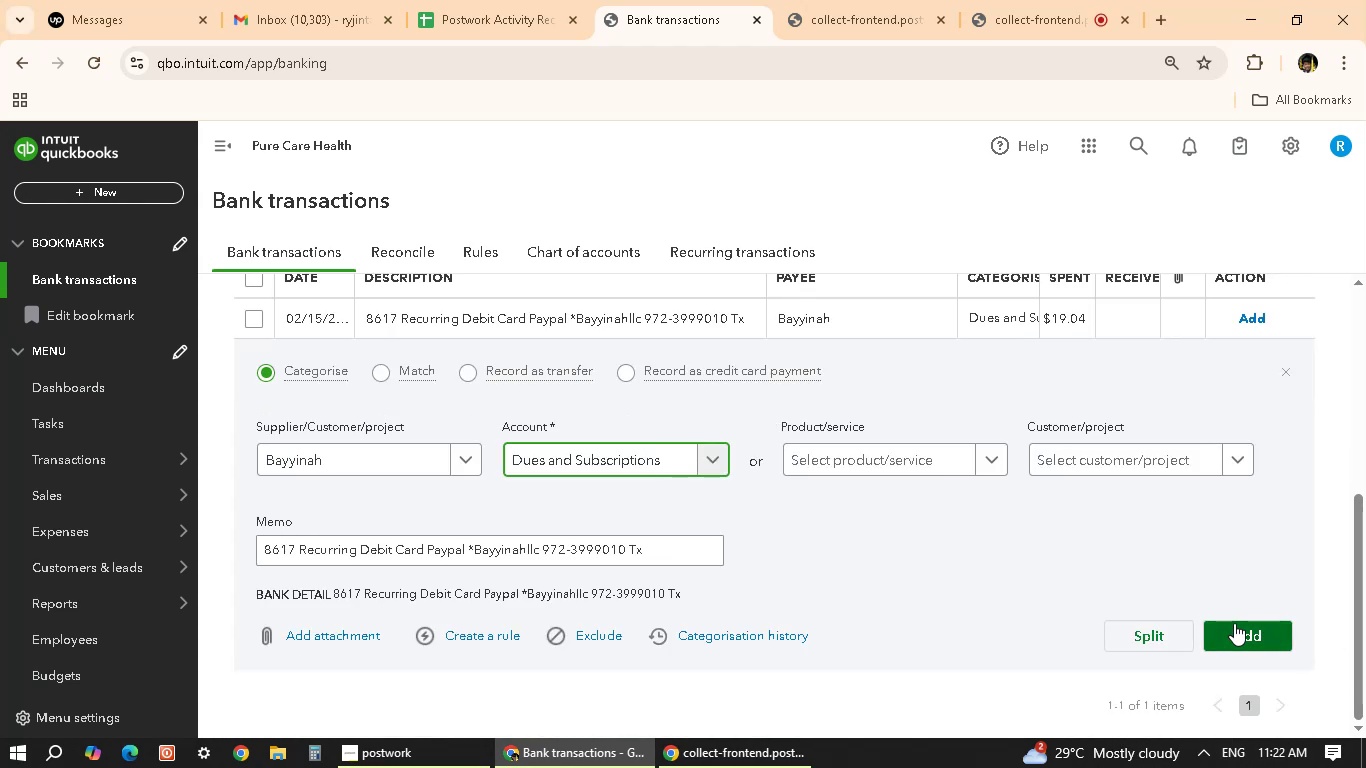 
left_click([1235, 640])
 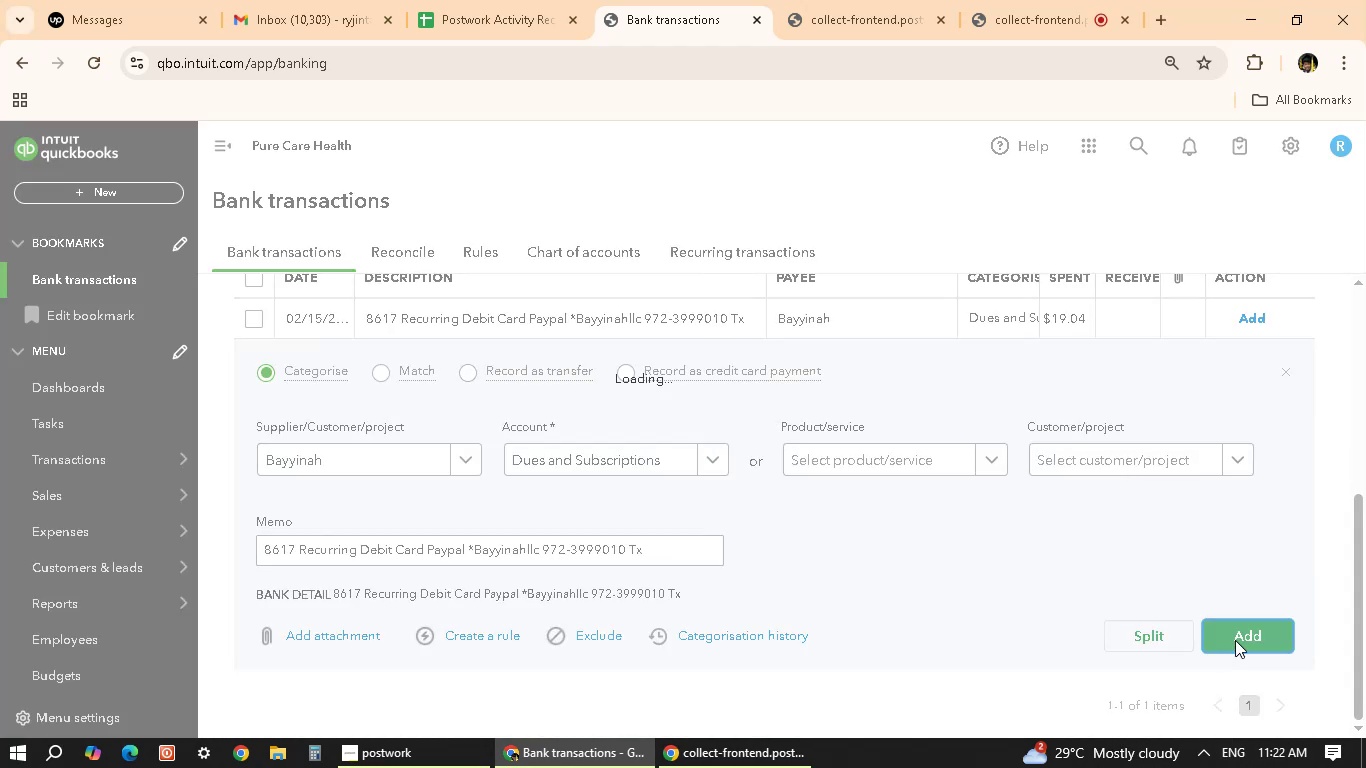 
wait(9.7)
 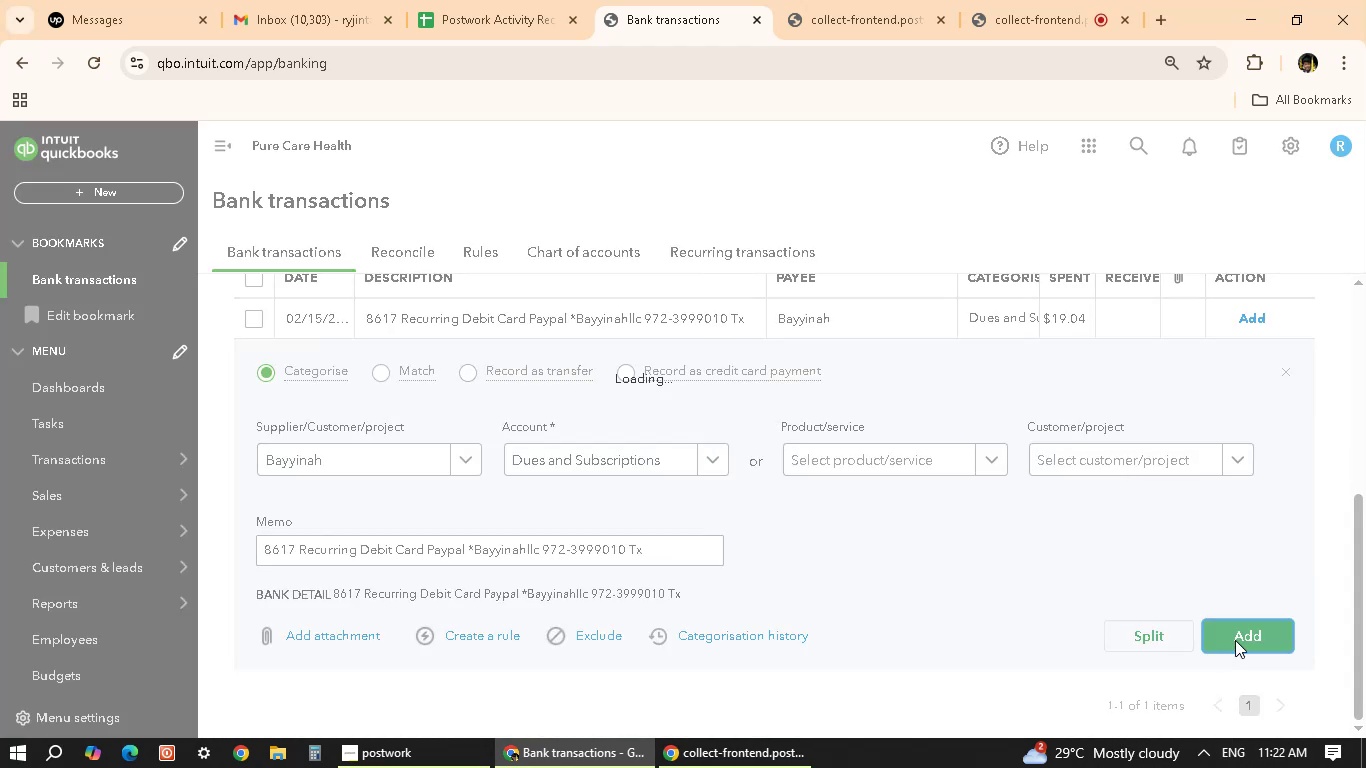 
scroll: coordinate [1049, 603], scroll_direction: down, amount: 3.0
 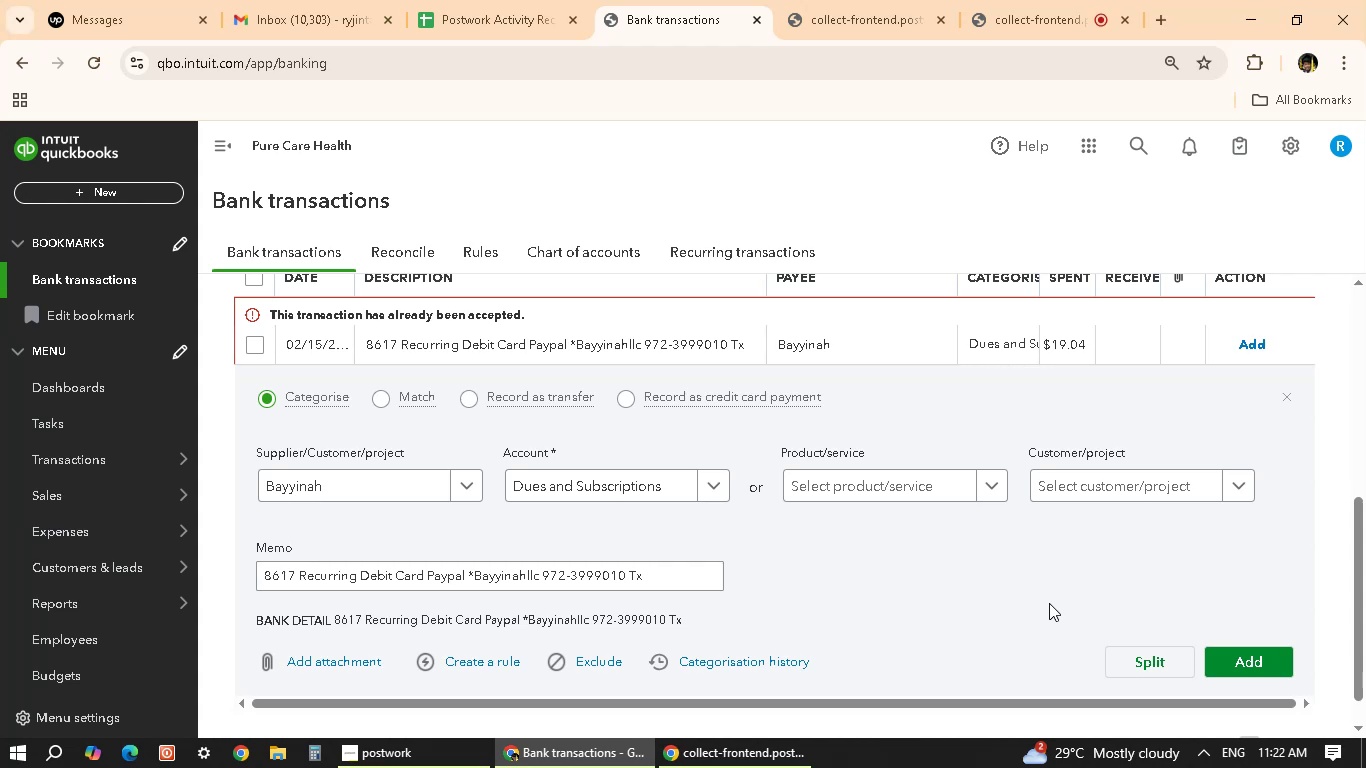 
wait(35.78)
 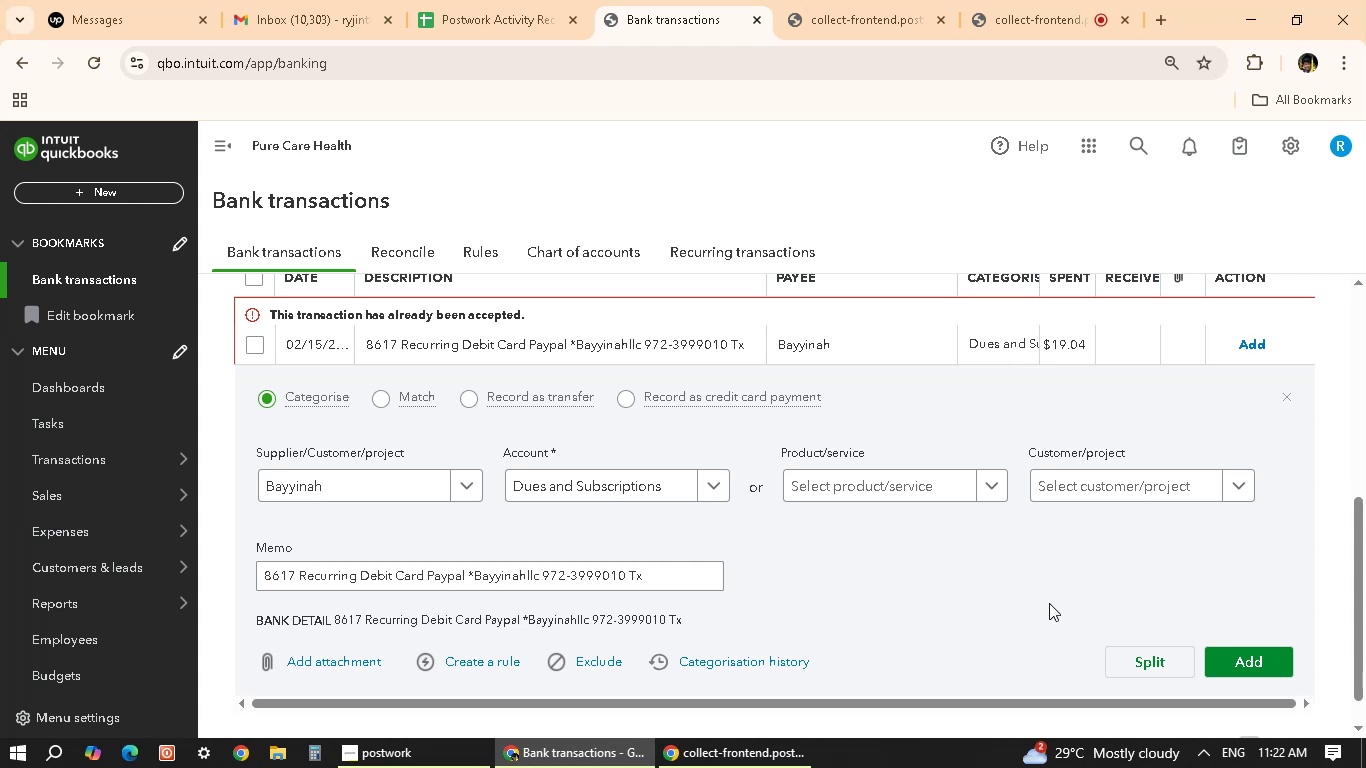 
scroll: coordinate [302, 417], scroll_direction: up, amount: 4.0
 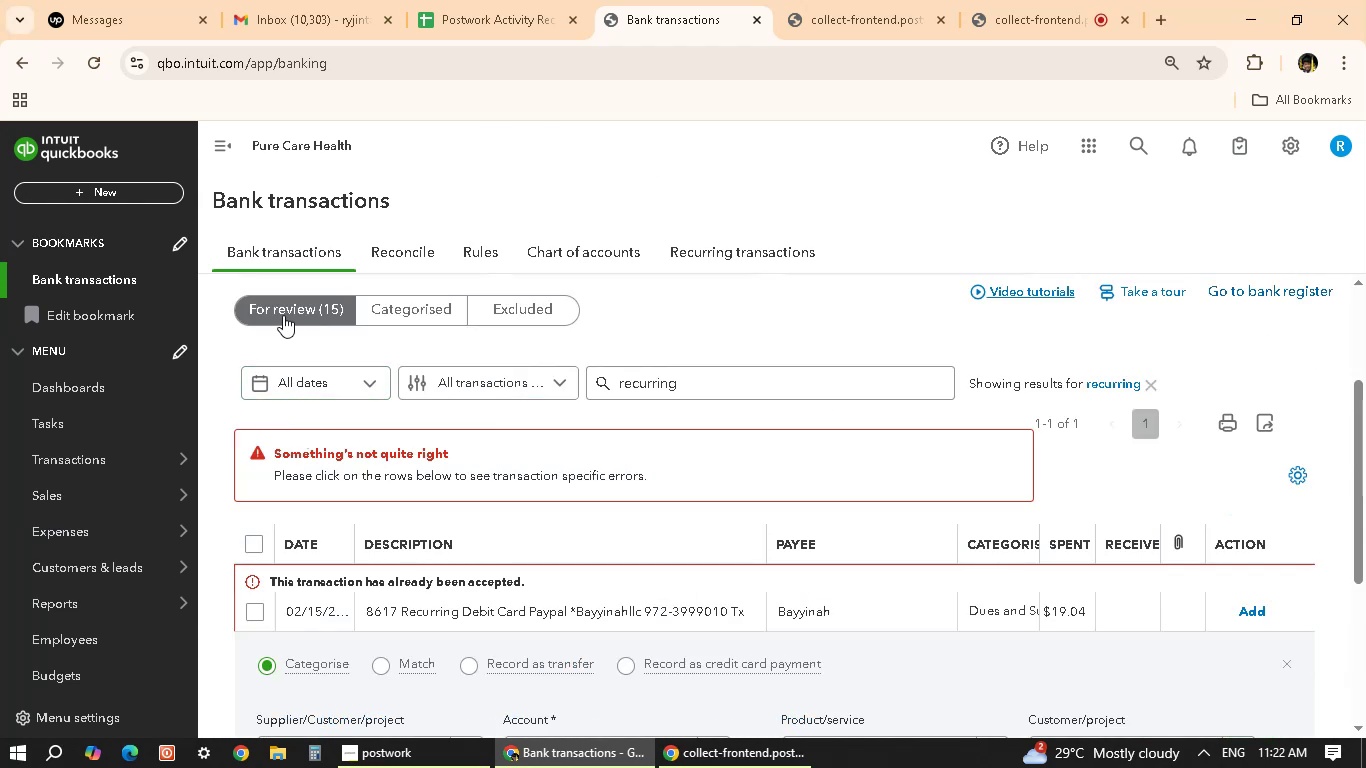 
left_click([283, 313])
 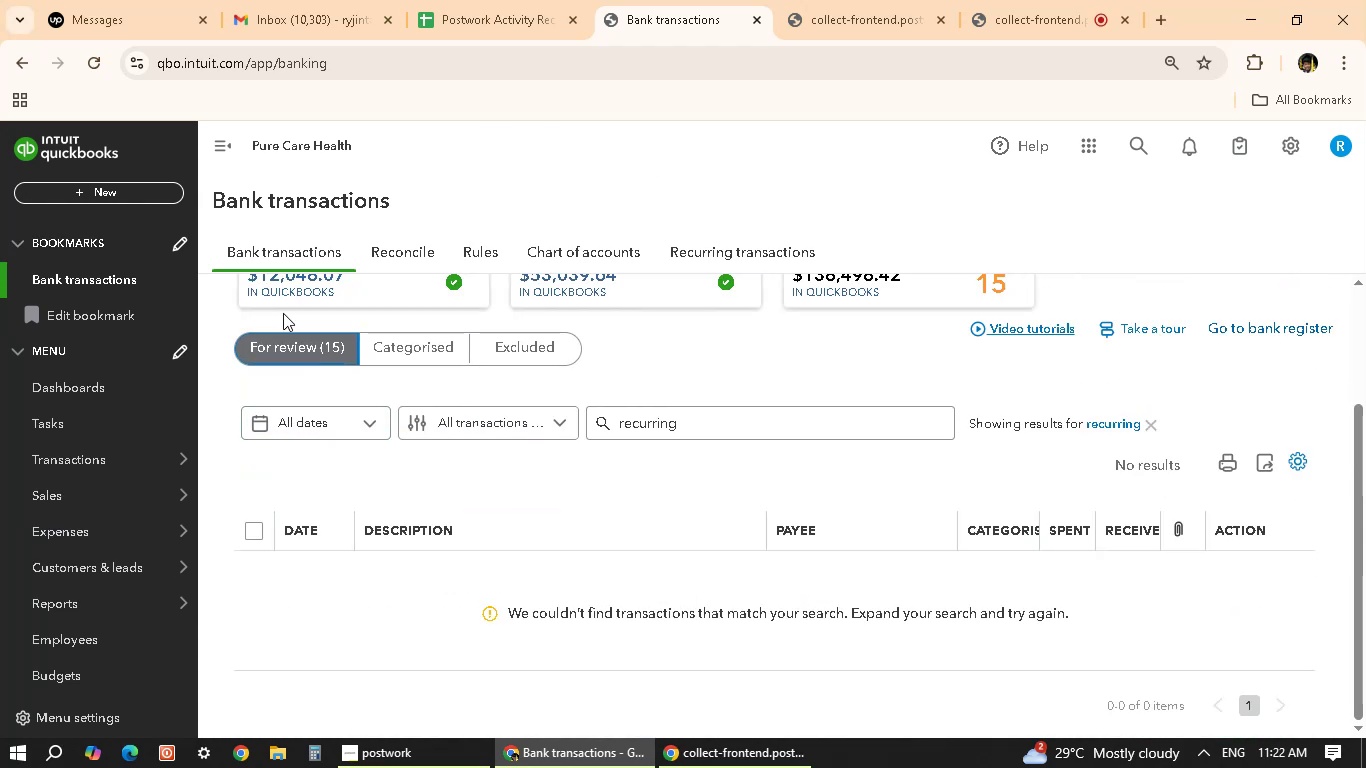 
wait(7.7)
 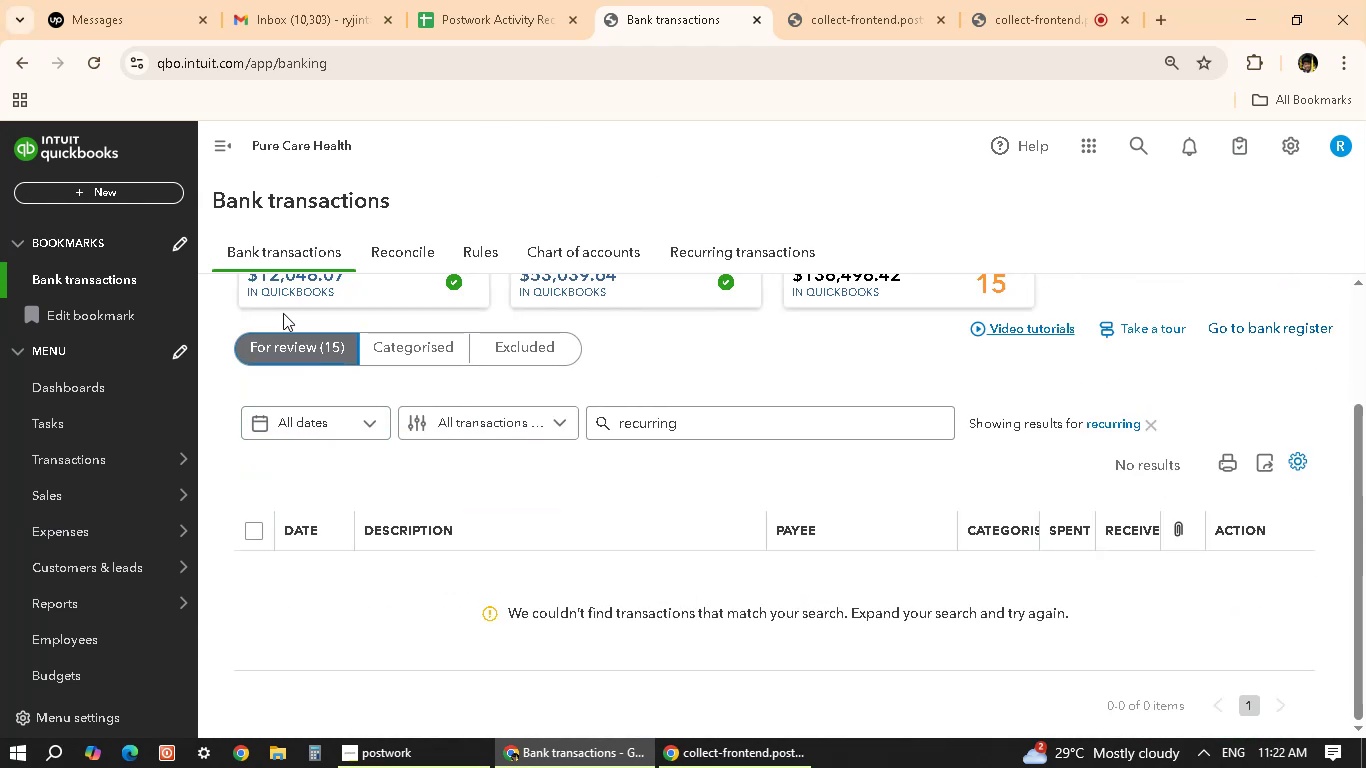 
mouse_move([410, 309])
 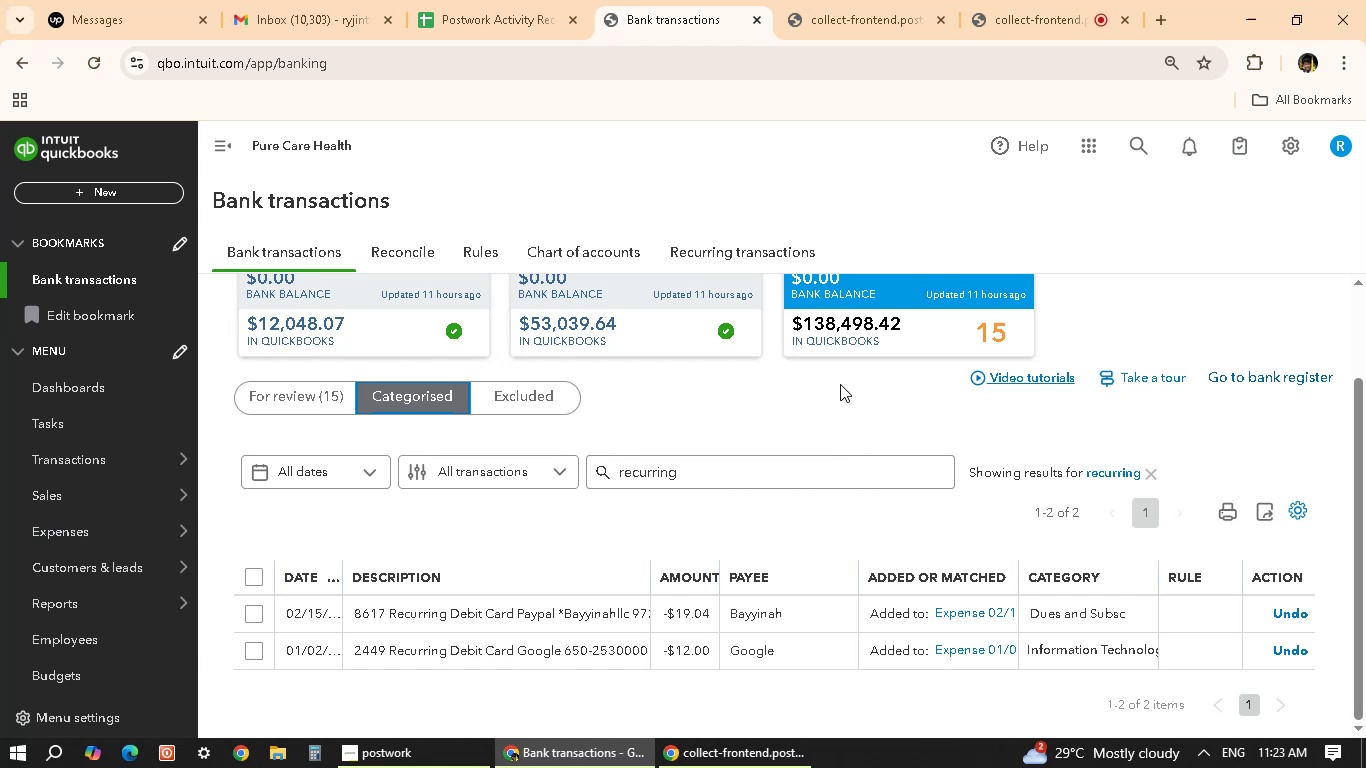 
scroll: coordinate [851, 536], scroll_direction: up, amount: 2.0
 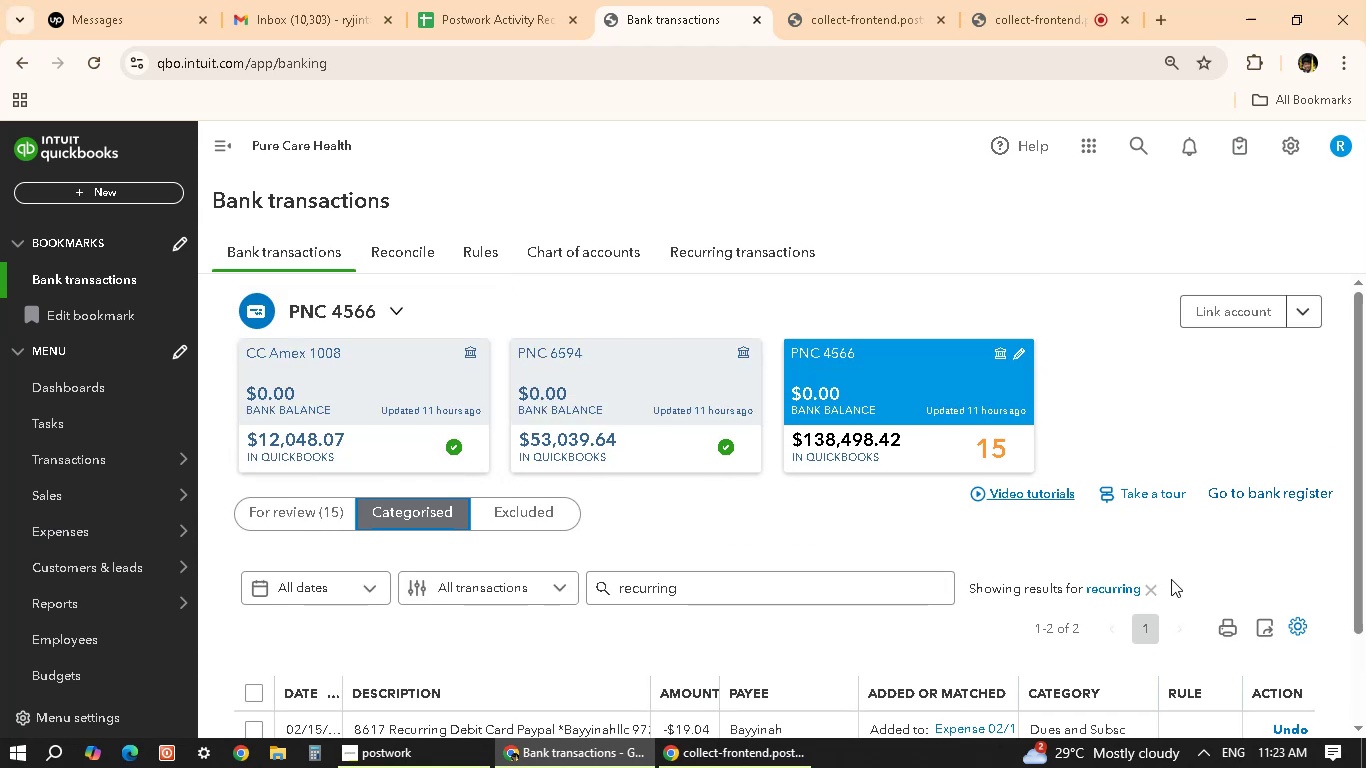 
left_click([1153, 585])
 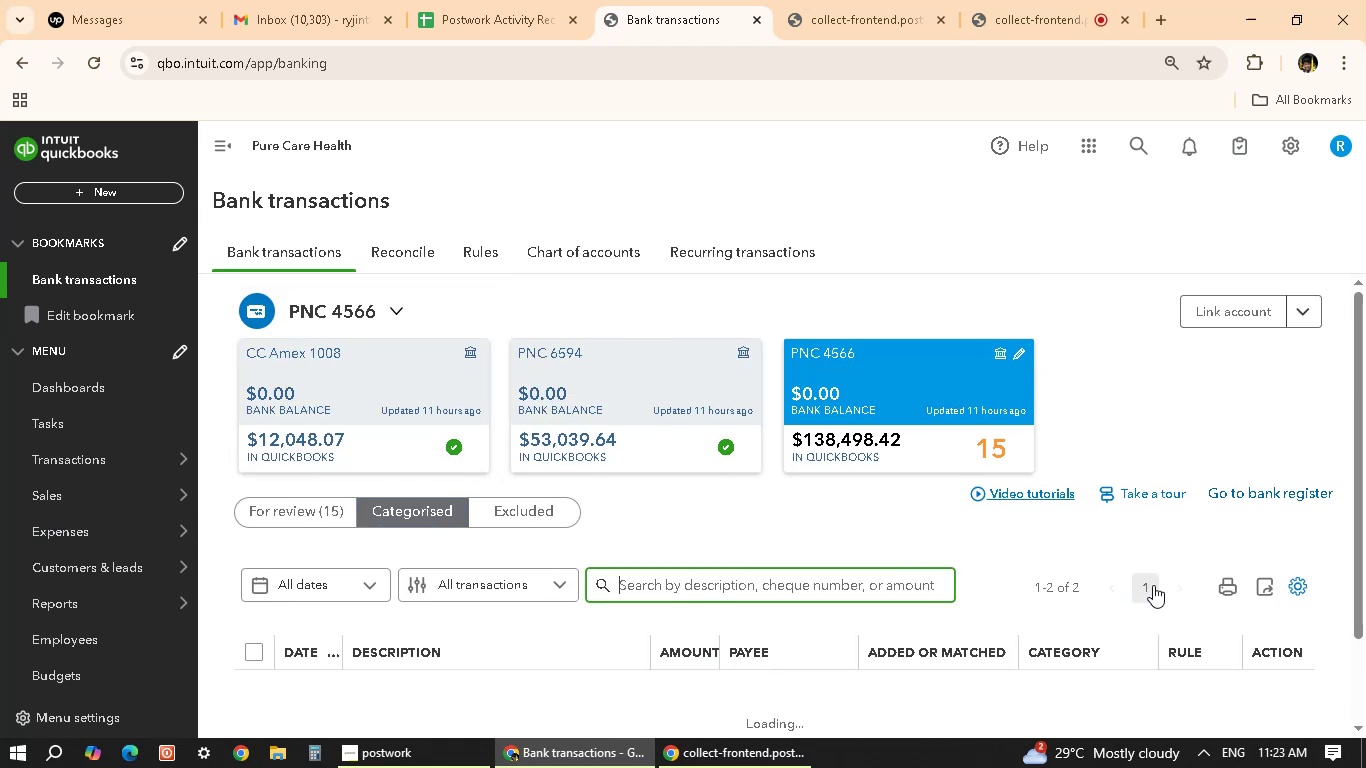 
wait(11.8)
 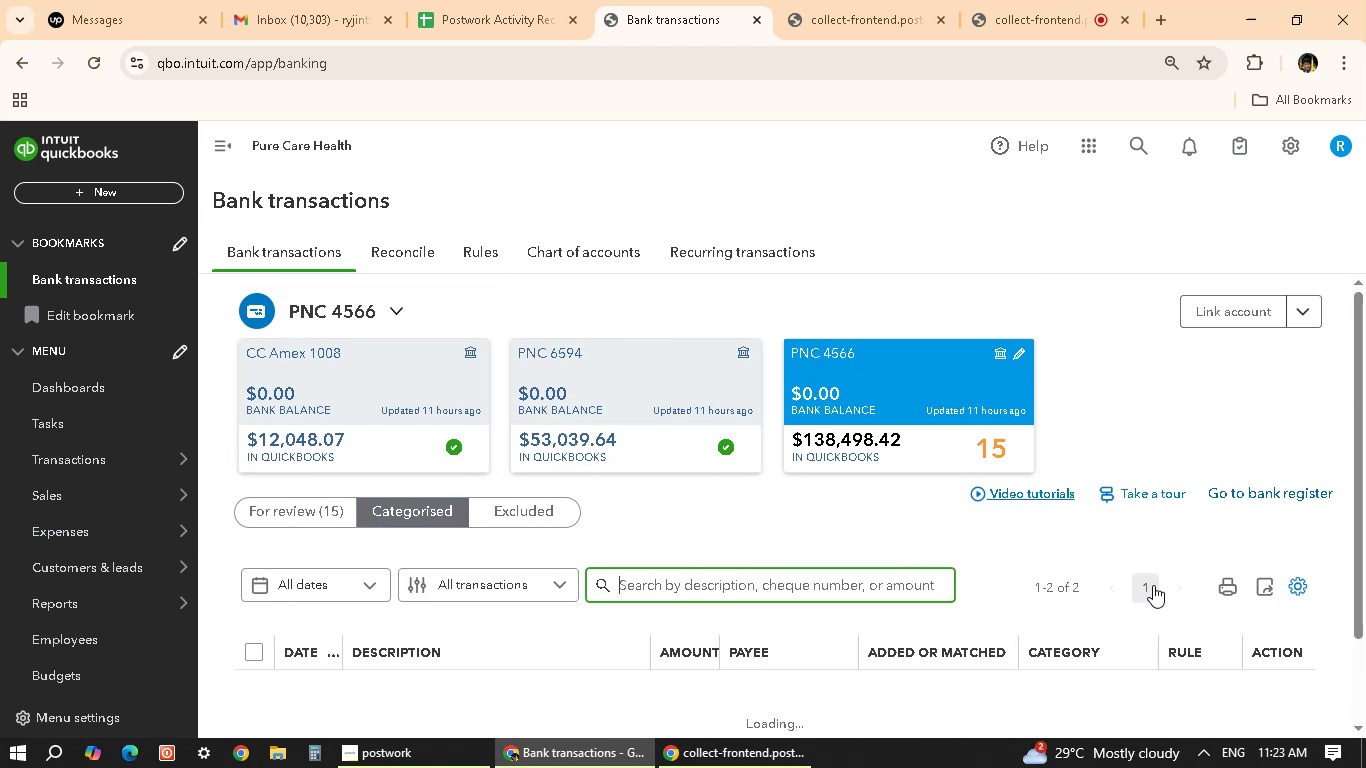 
scroll: coordinate [1087, 662], scroll_direction: down, amount: 3.0
 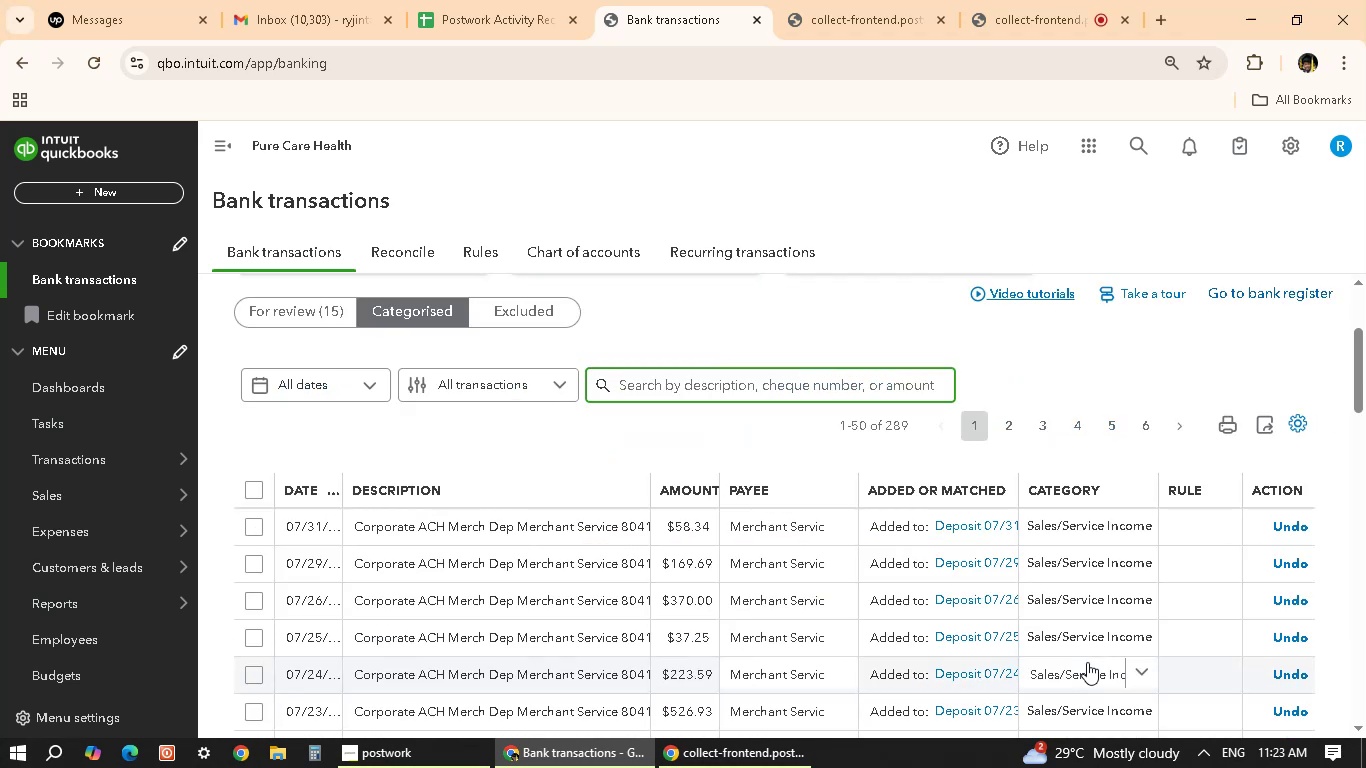 
wait(6.25)
 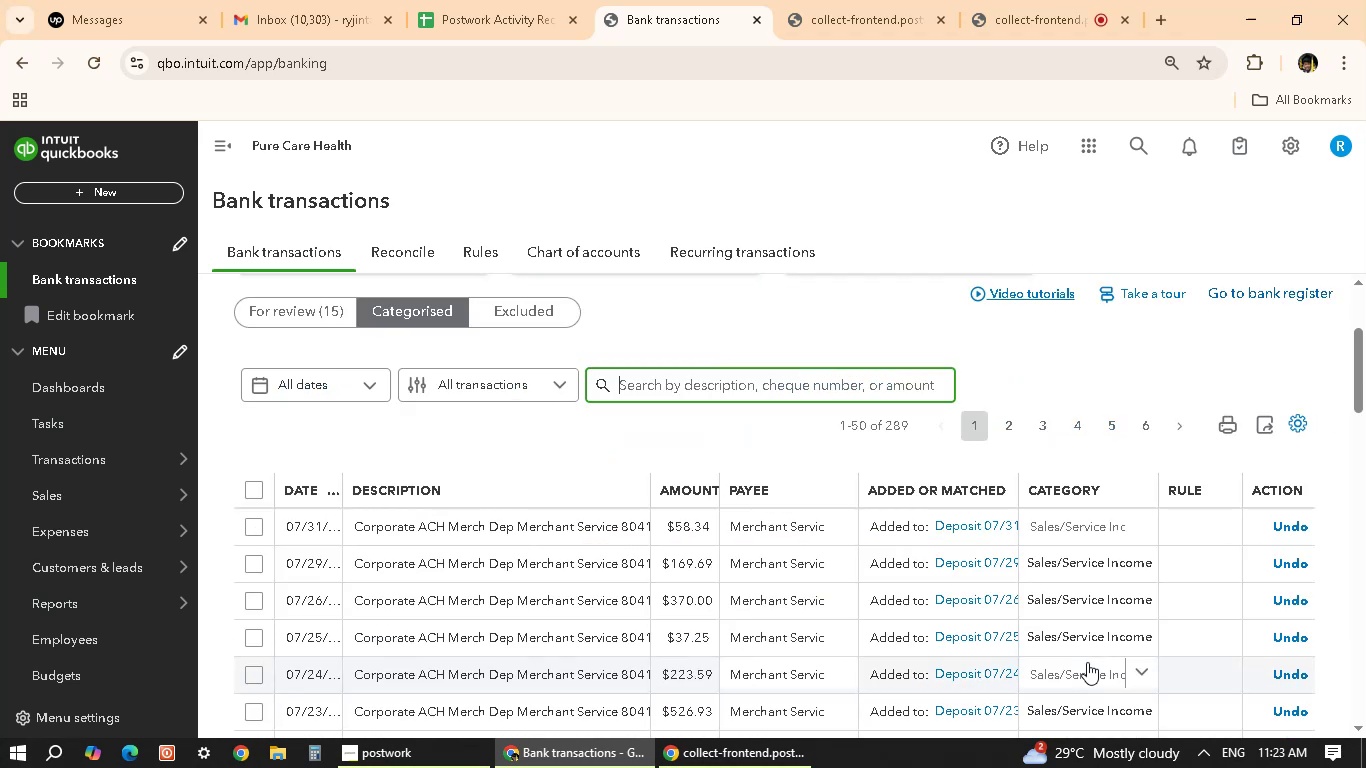 
scroll: coordinate [1014, 515], scroll_direction: down, amount: 12.0
 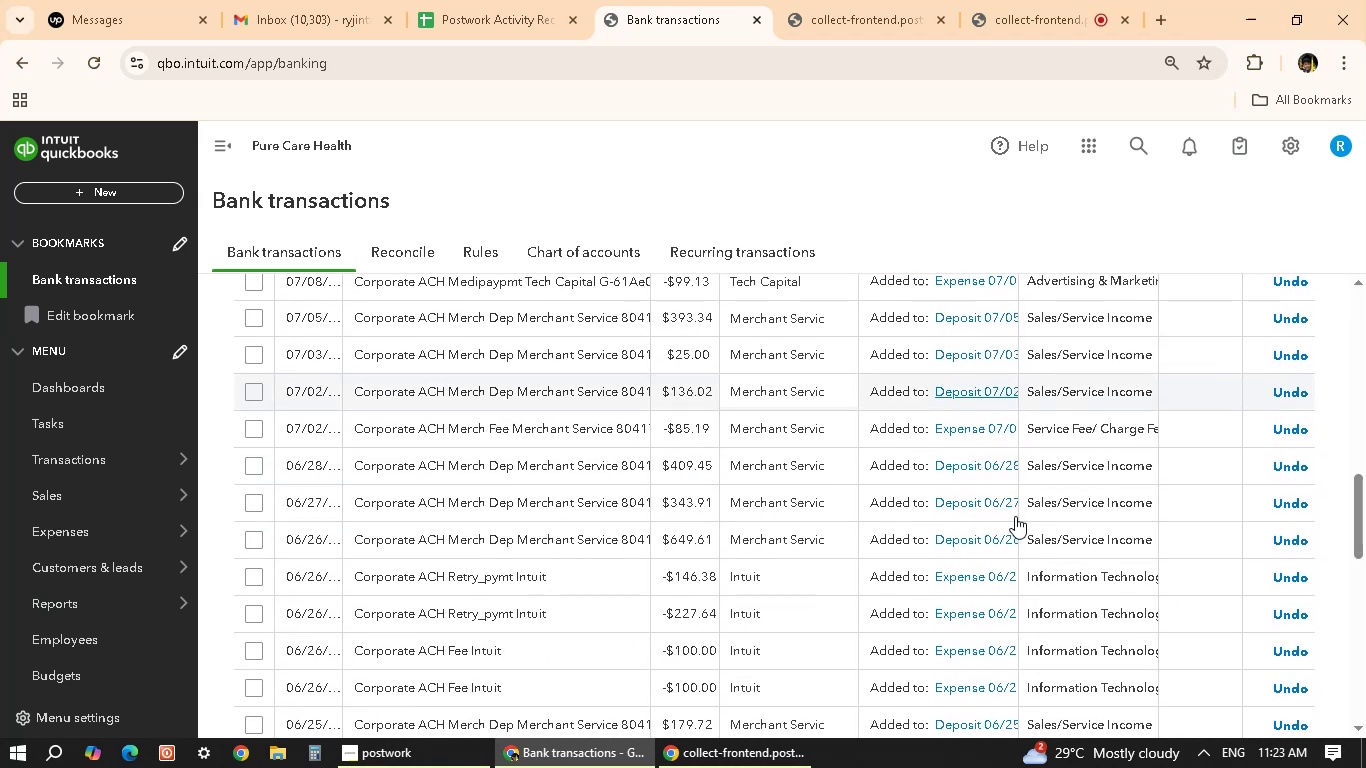 
scroll: coordinate [516, 457], scroll_direction: up, amount: 19.0
 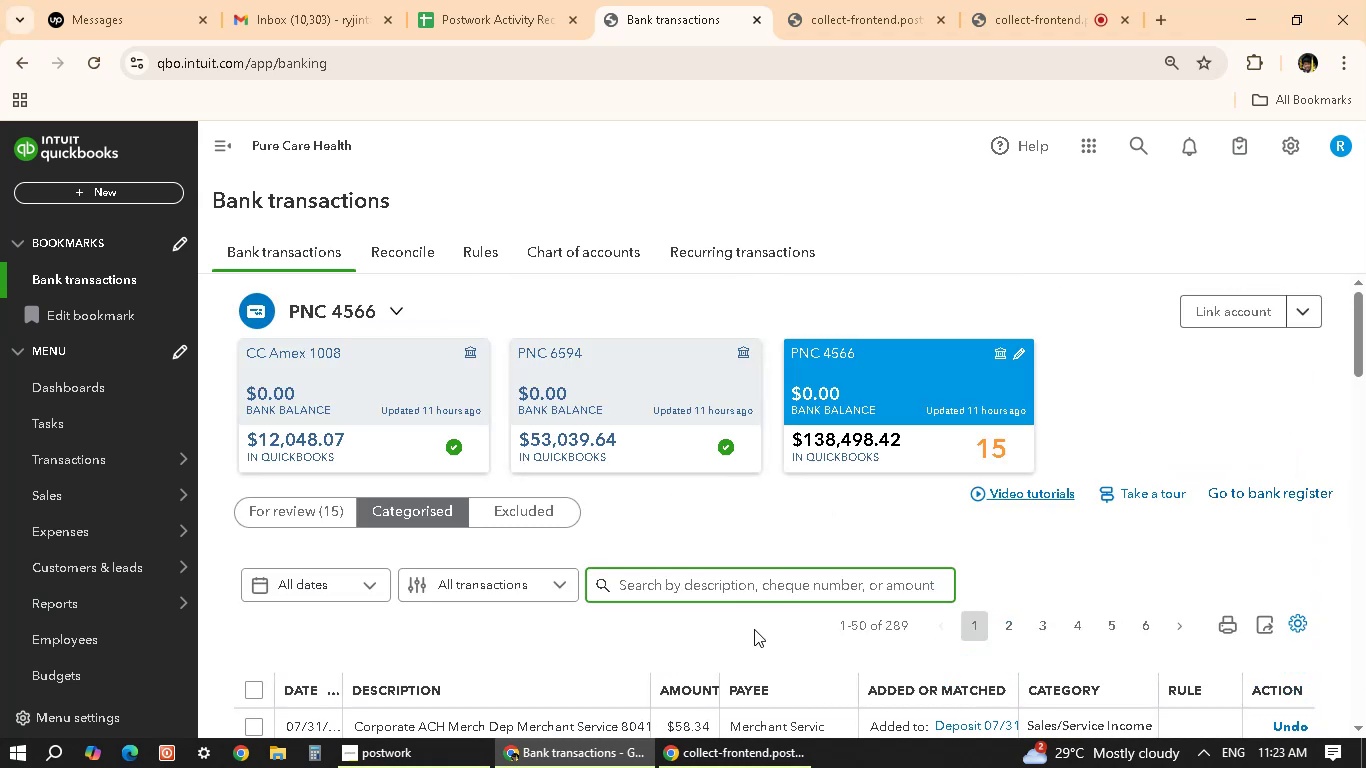 
scroll: coordinate [337, 431], scroll_direction: down, amount: 2.0
 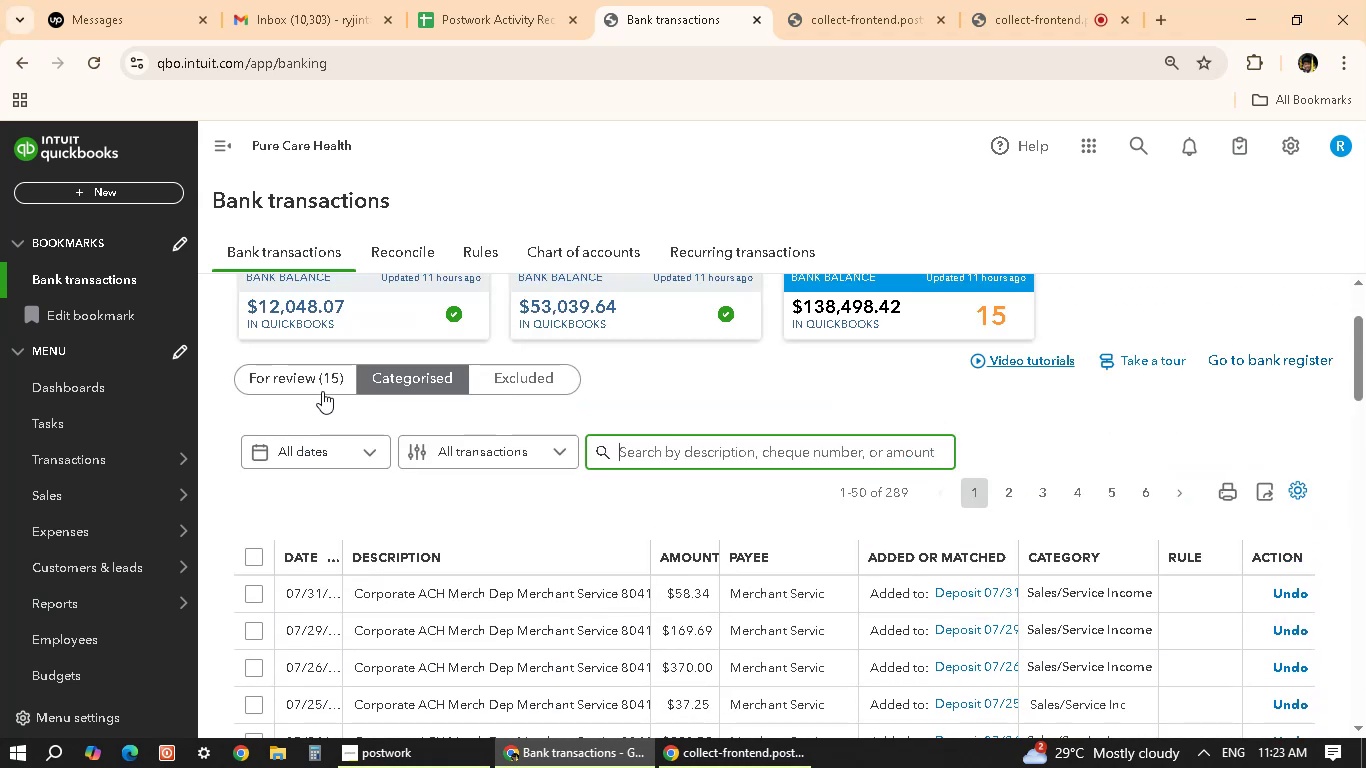 
left_click([313, 379])
 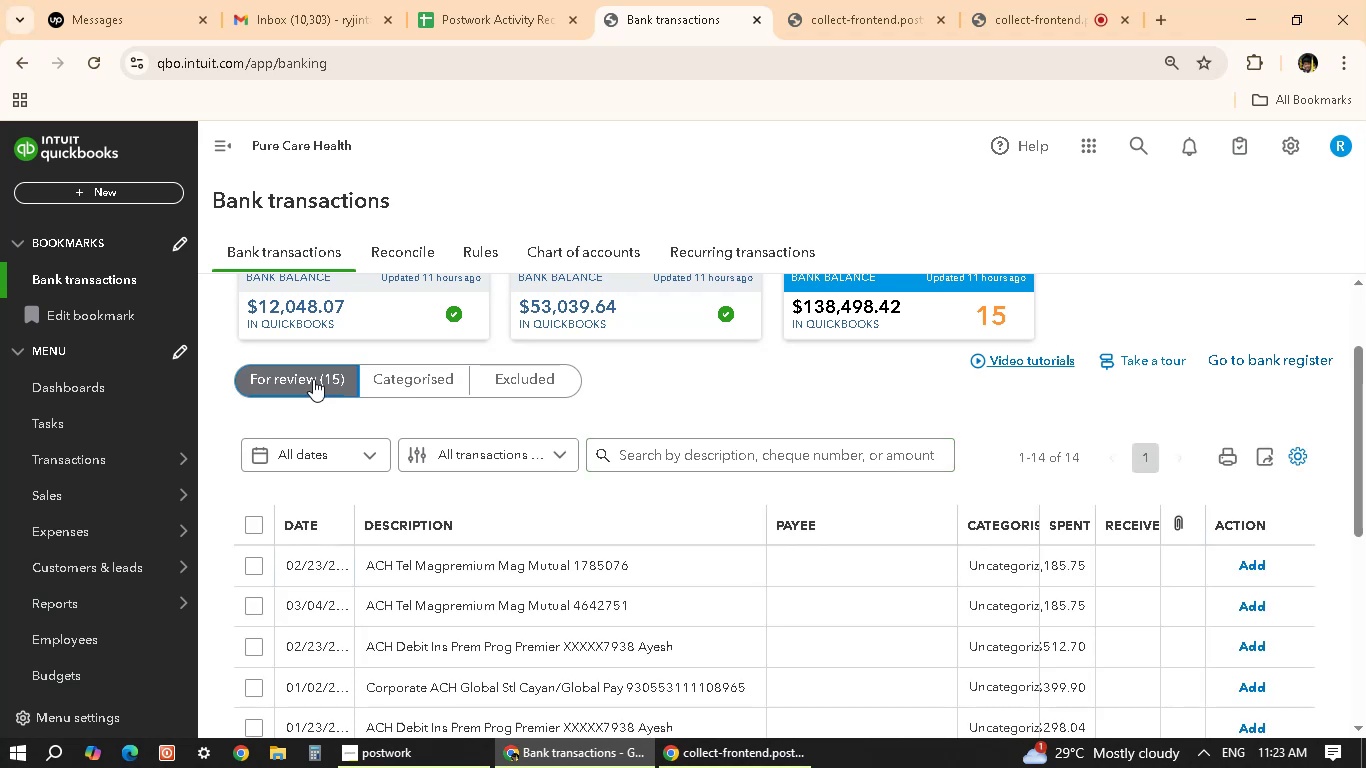 
wait(7.18)
 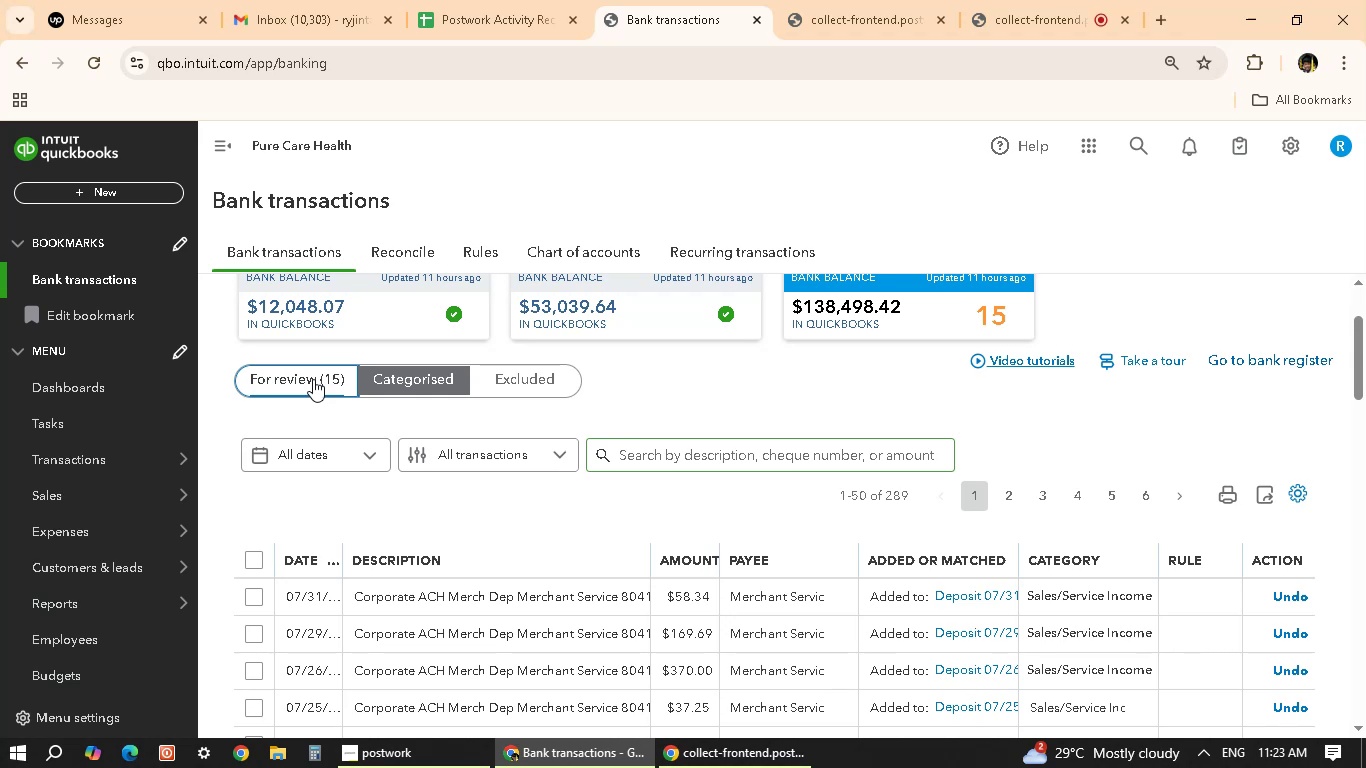 
scroll: coordinate [521, 547], scroll_direction: down, amount: 2.0
 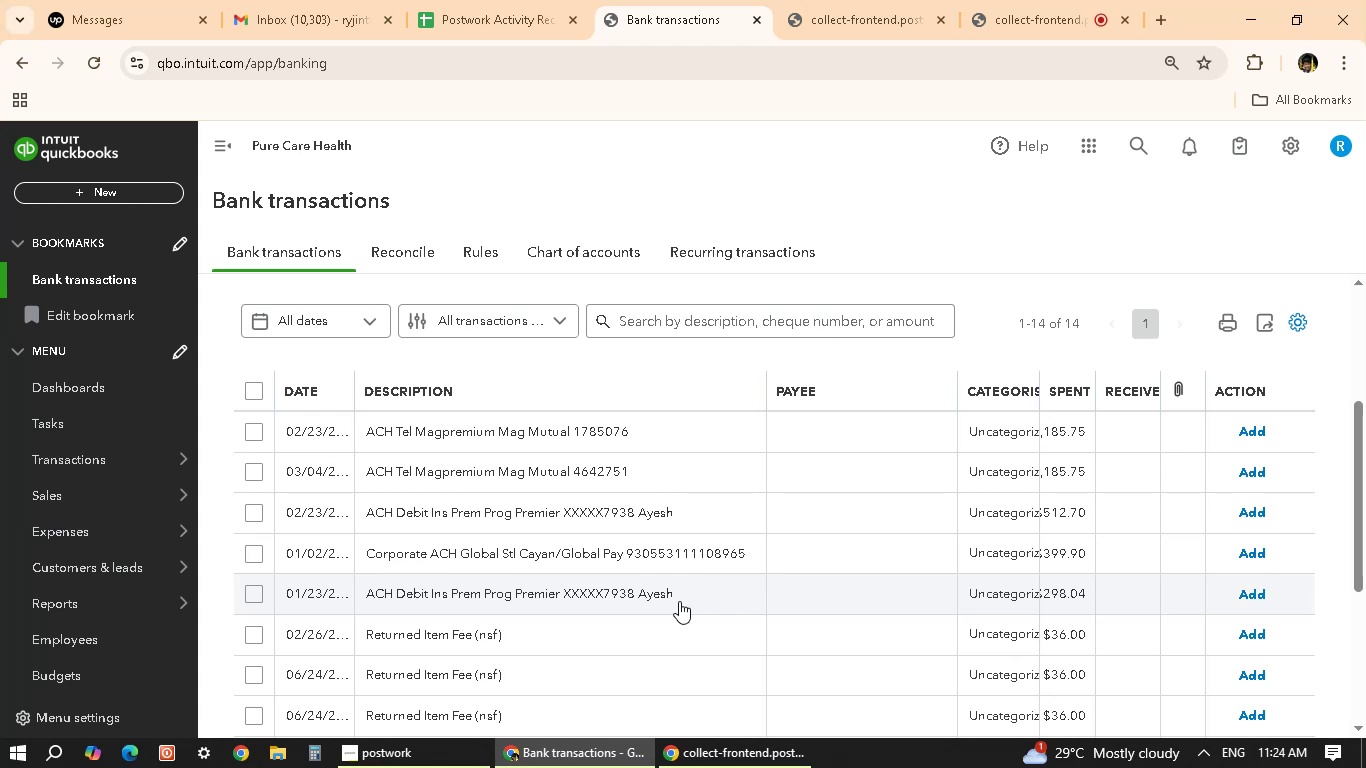 
wait(38.03)
 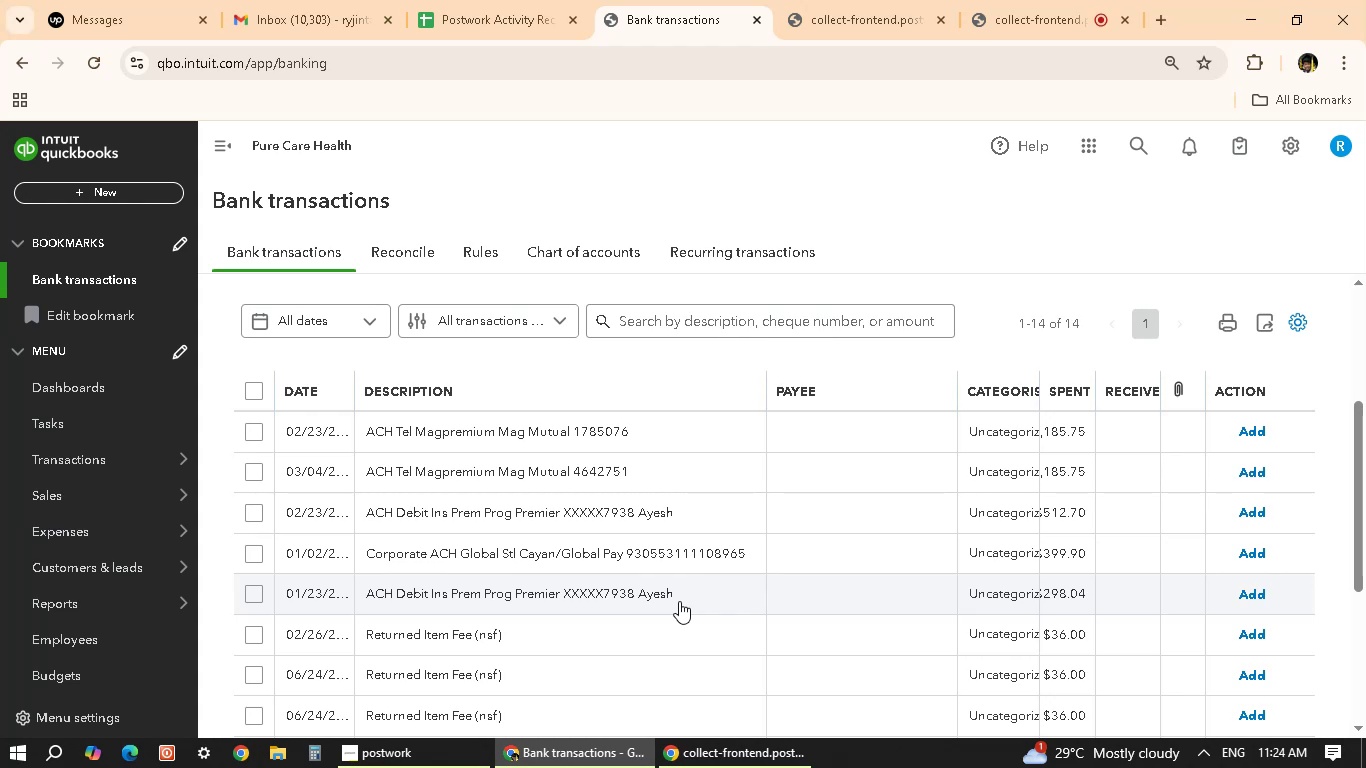 
scroll: coordinate [679, 601], scroll_direction: down, amount: 2.0
 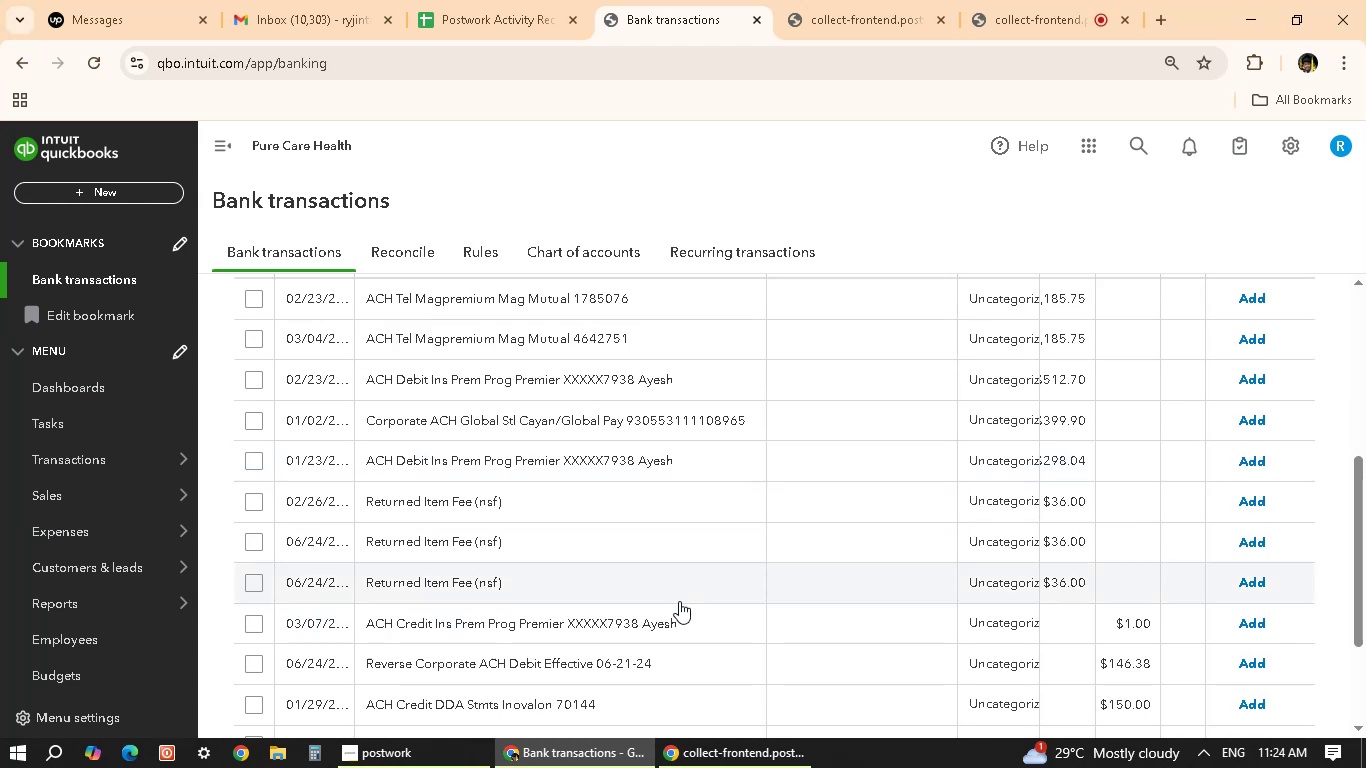 
wait(10.1)
 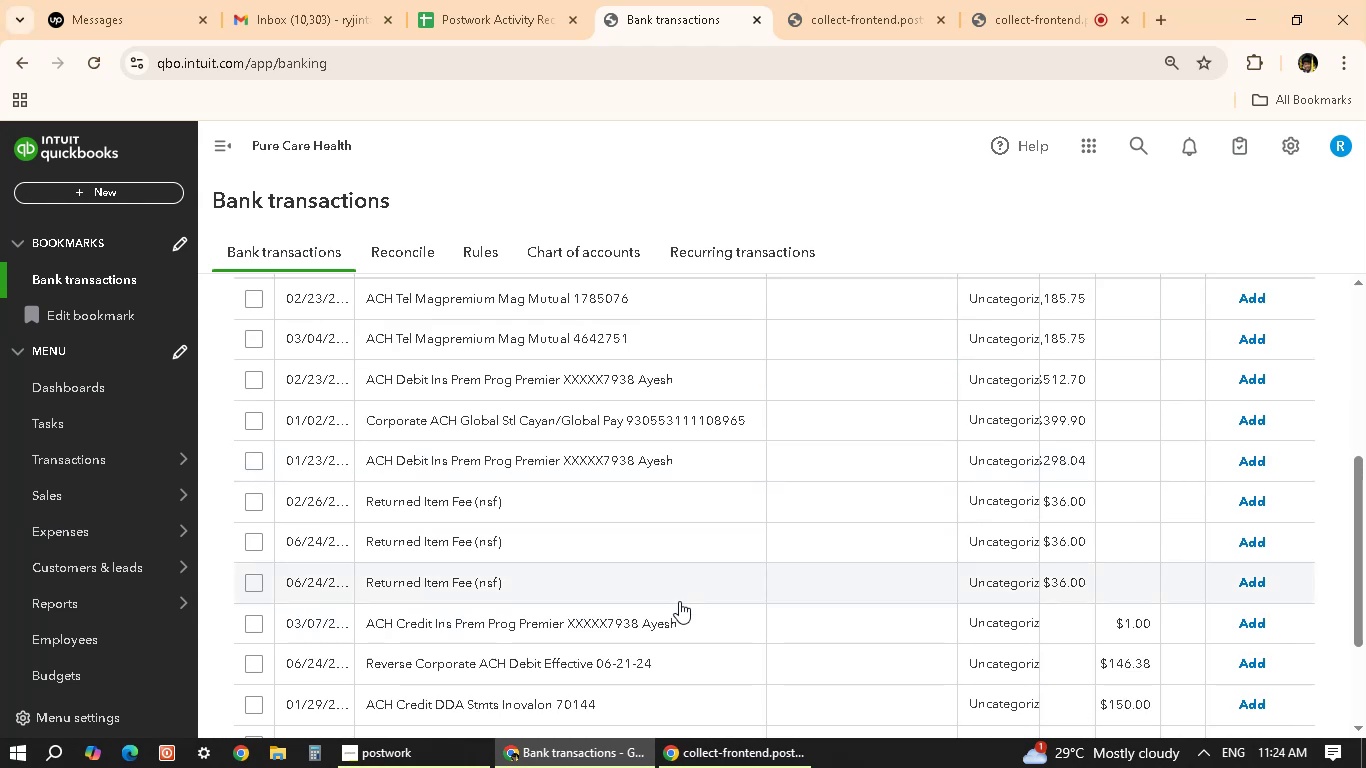 
scroll: coordinate [625, 580], scroll_direction: down, amount: 3.0
 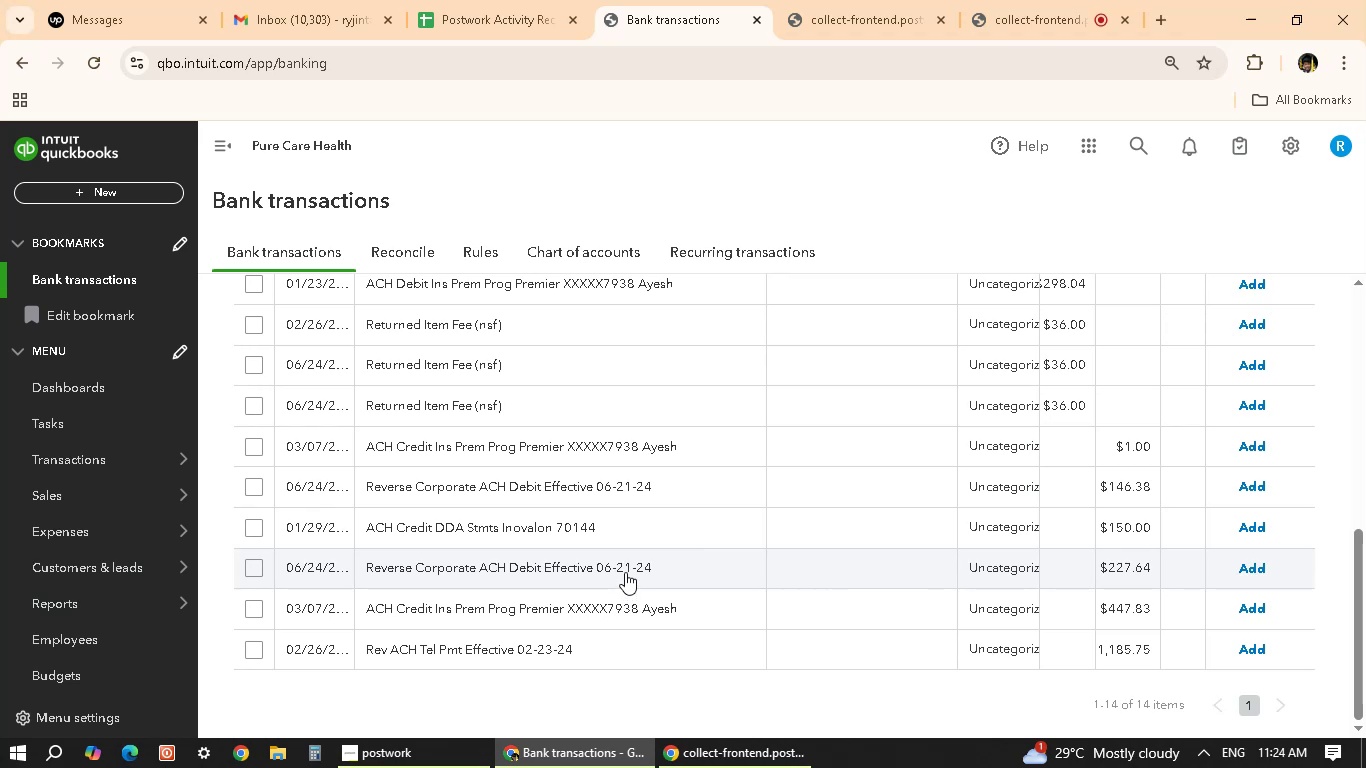 
wait(8.75)
 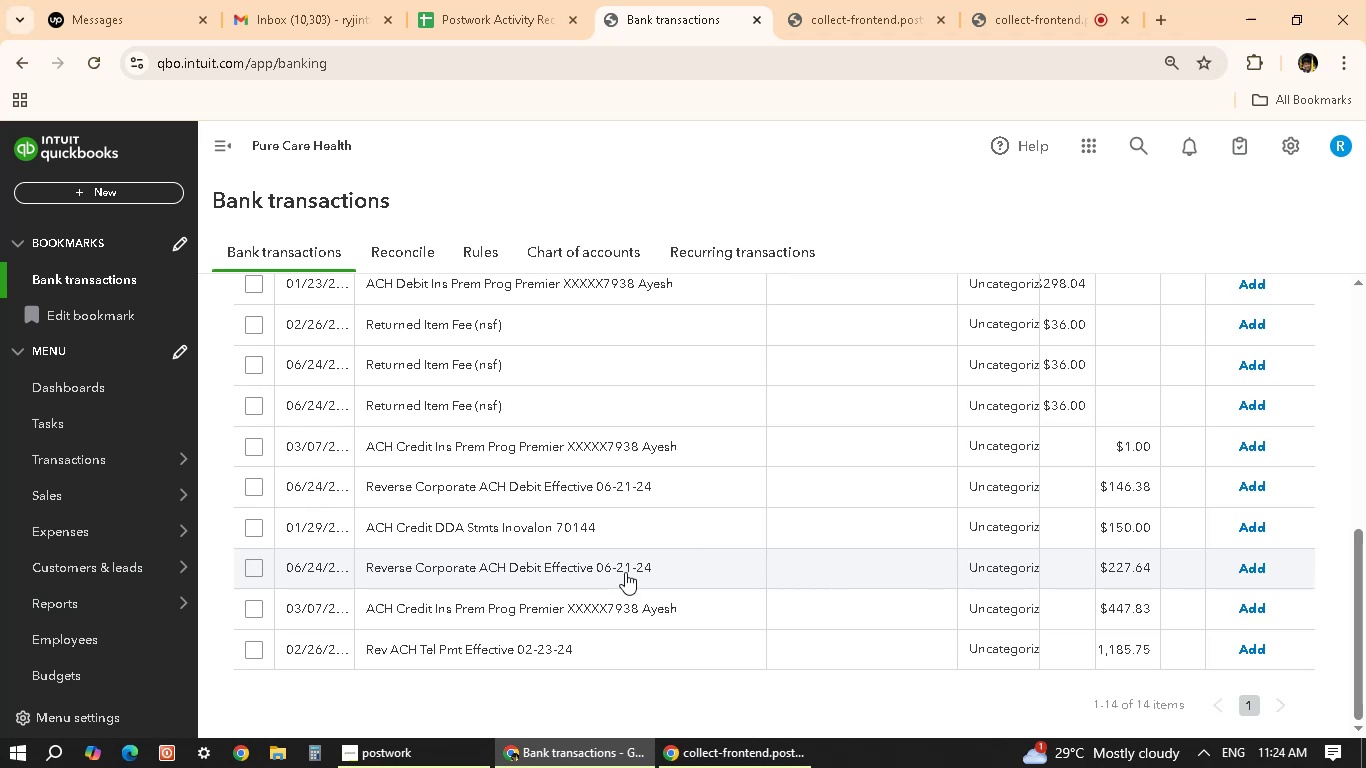 
scroll: coordinate [631, 528], scroll_direction: up, amount: 4.0
 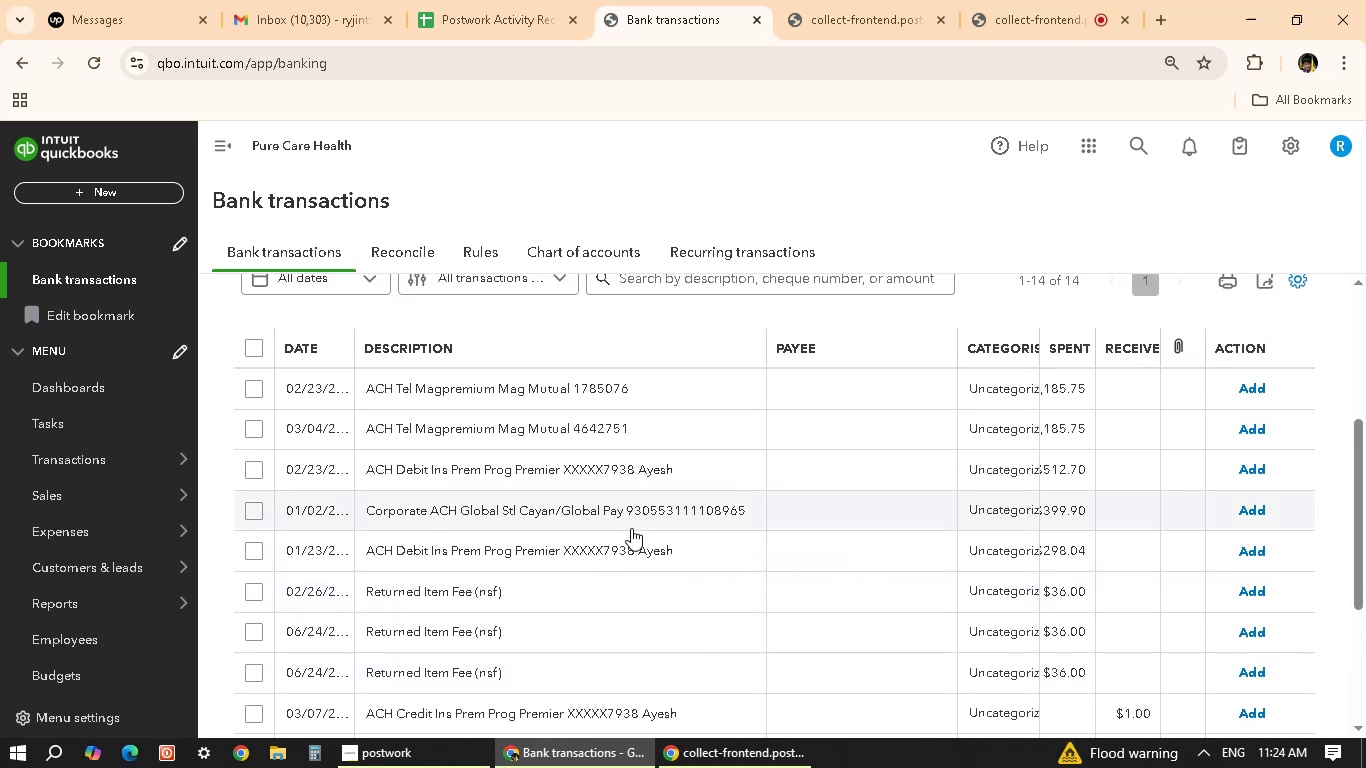 
scroll: coordinate [656, 581], scroll_direction: down, amount: 4.0
 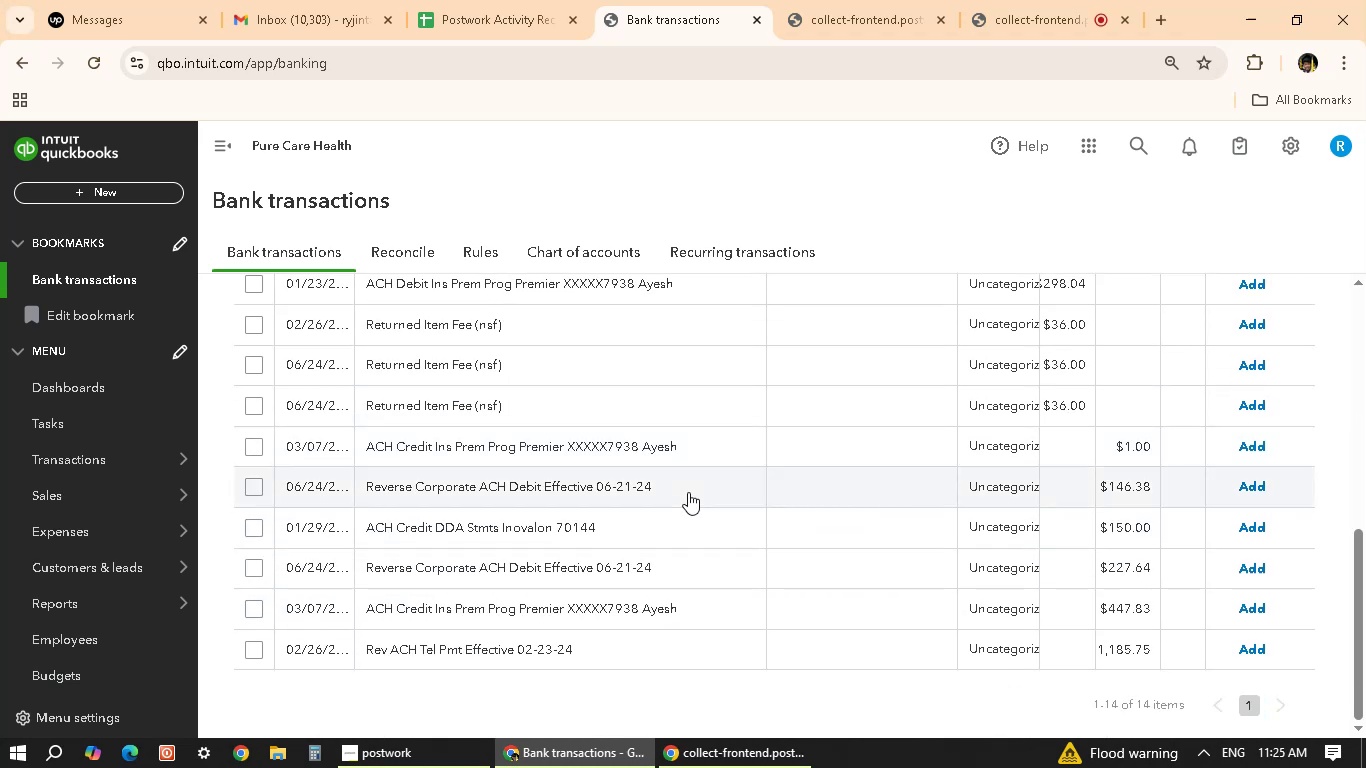 
scroll: coordinate [697, 487], scroll_direction: up, amount: 2.0
 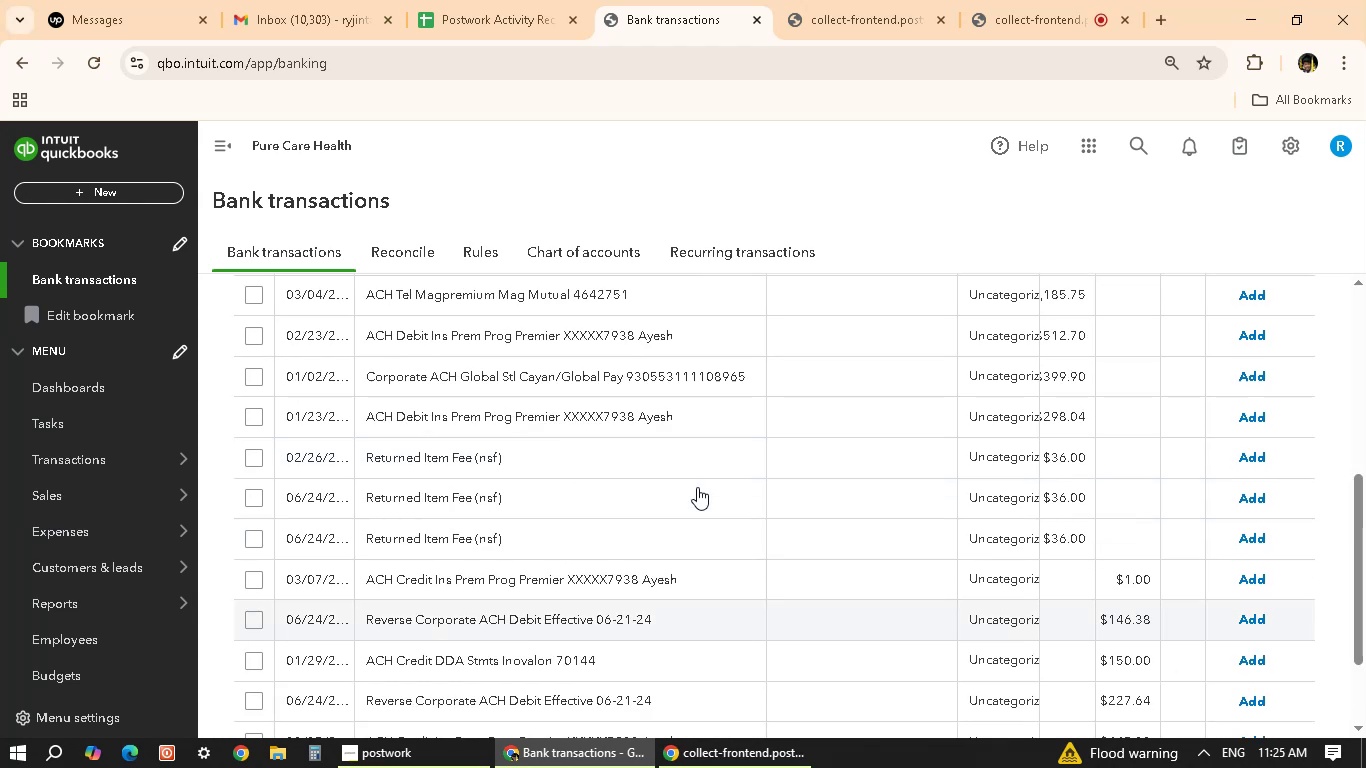 
scroll: coordinate [697, 487], scroll_direction: down, amount: 2.0
 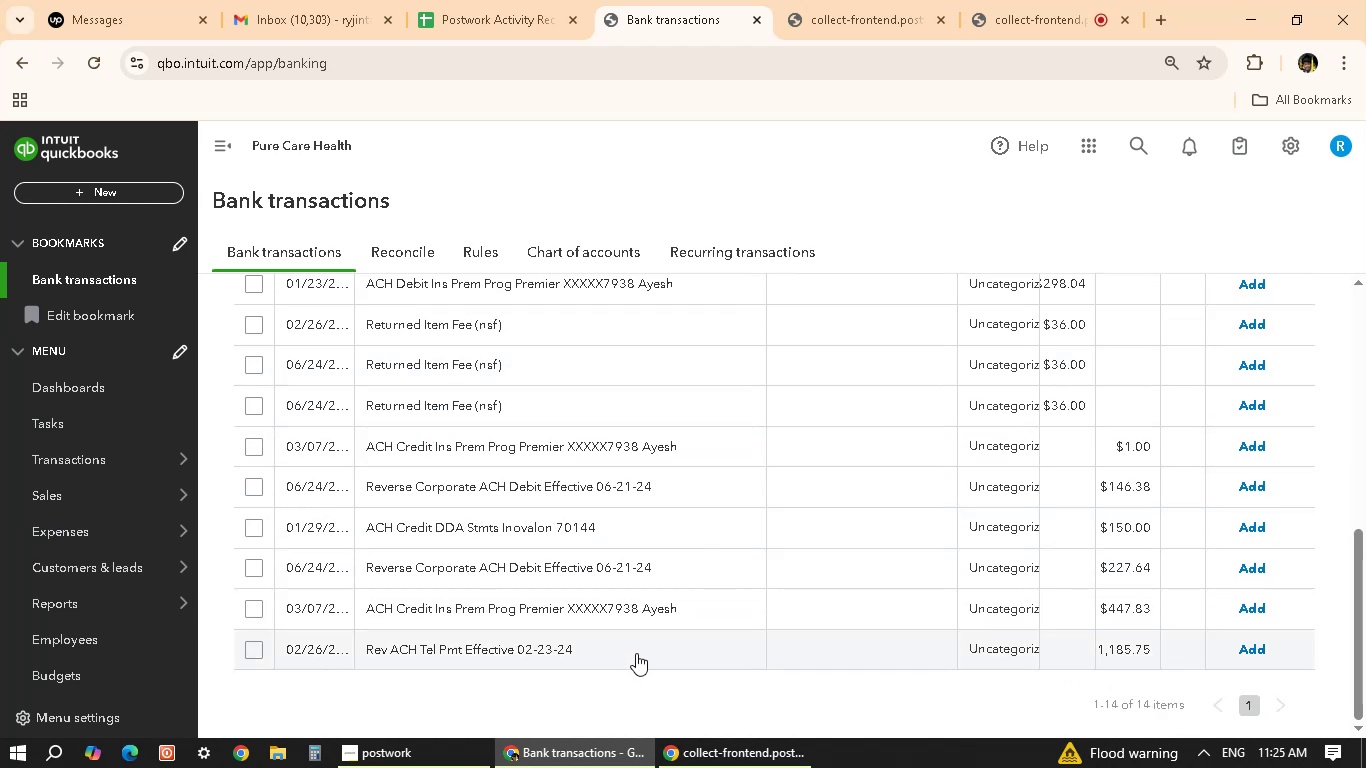 
wait(10.12)
 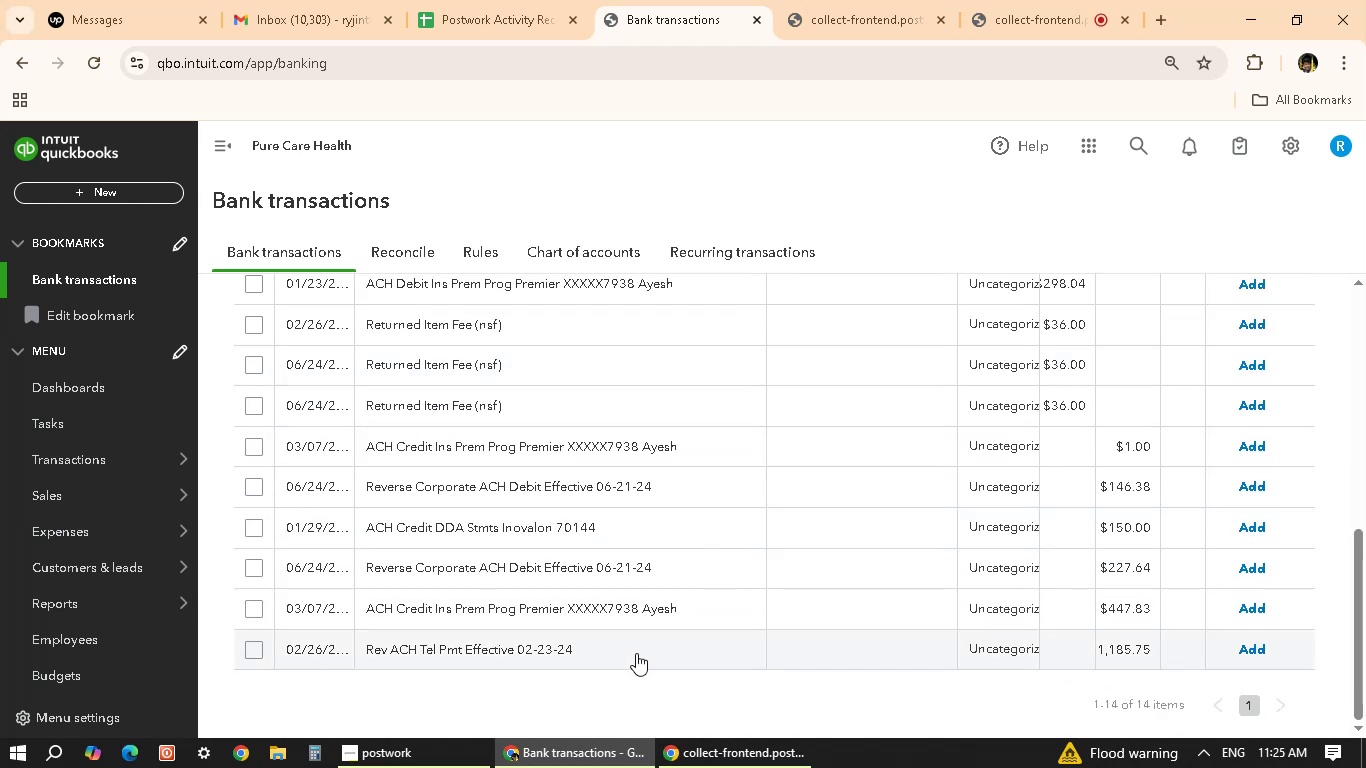 
scroll: coordinate [642, 650], scroll_direction: up, amount: 8.0
 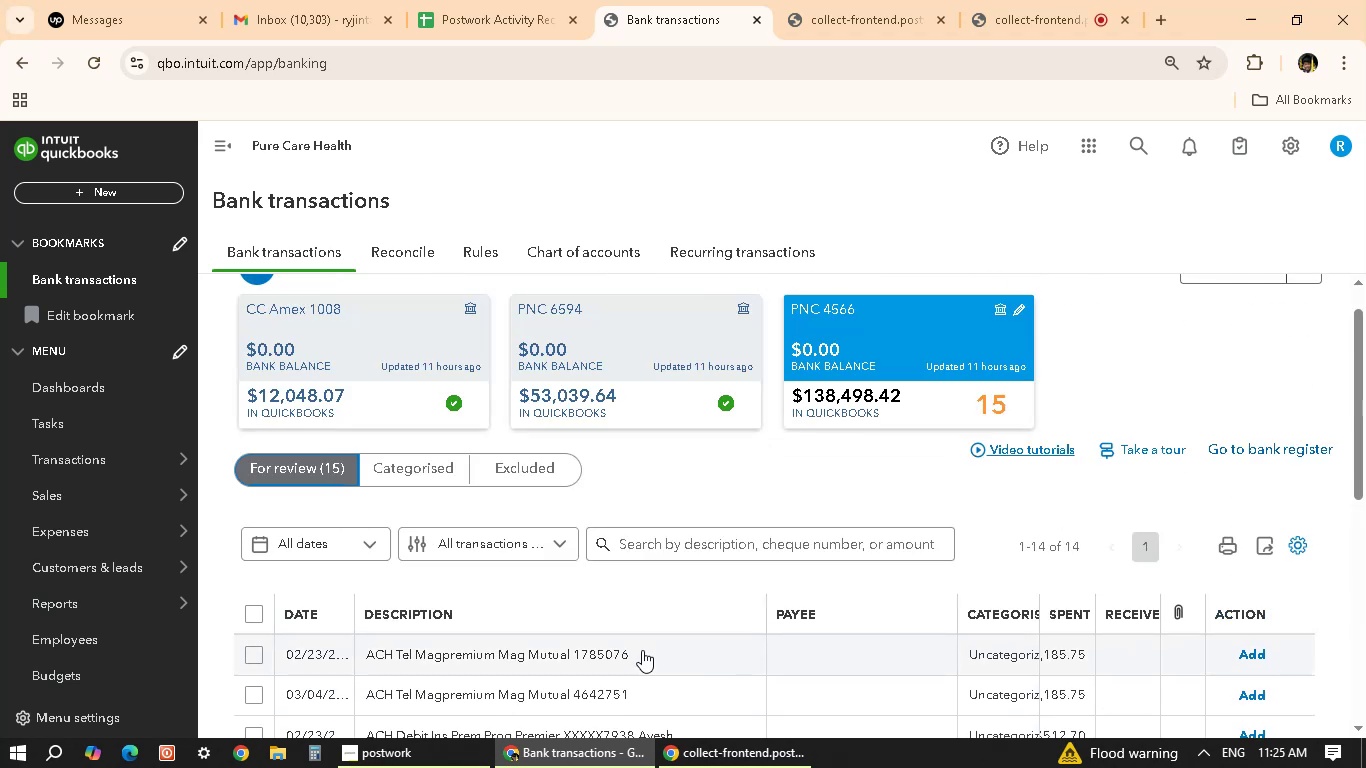 
scroll: coordinate [587, 475], scroll_direction: down, amount: 3.0
 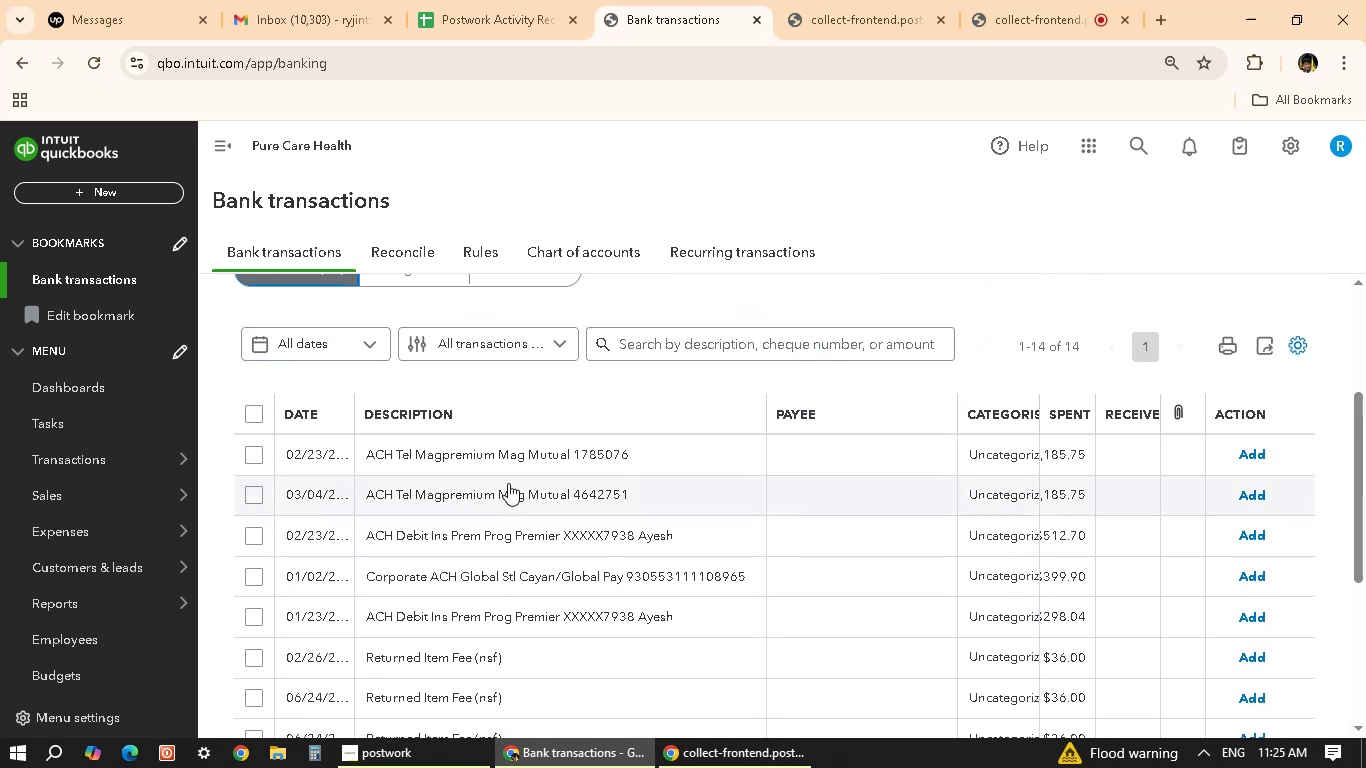 
left_click([537, 467])
 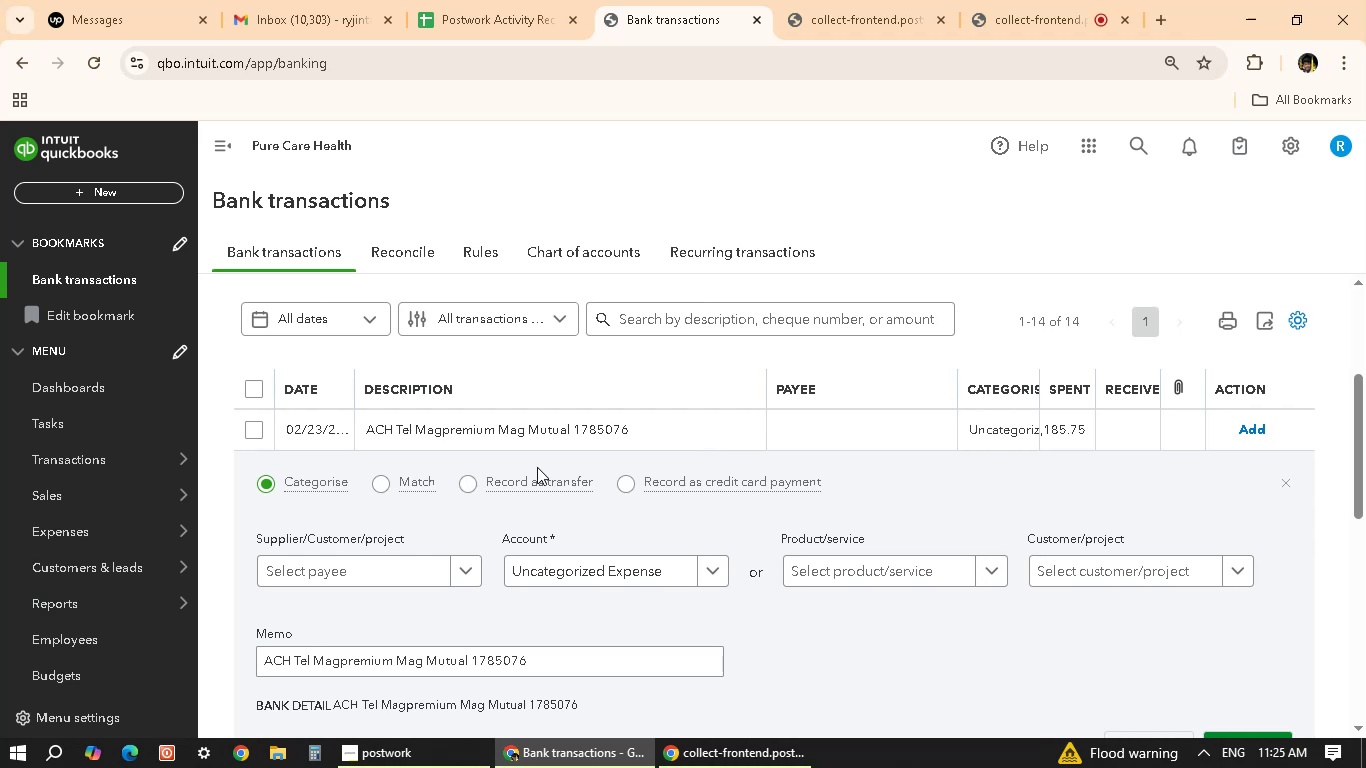 
wait(16.79)
 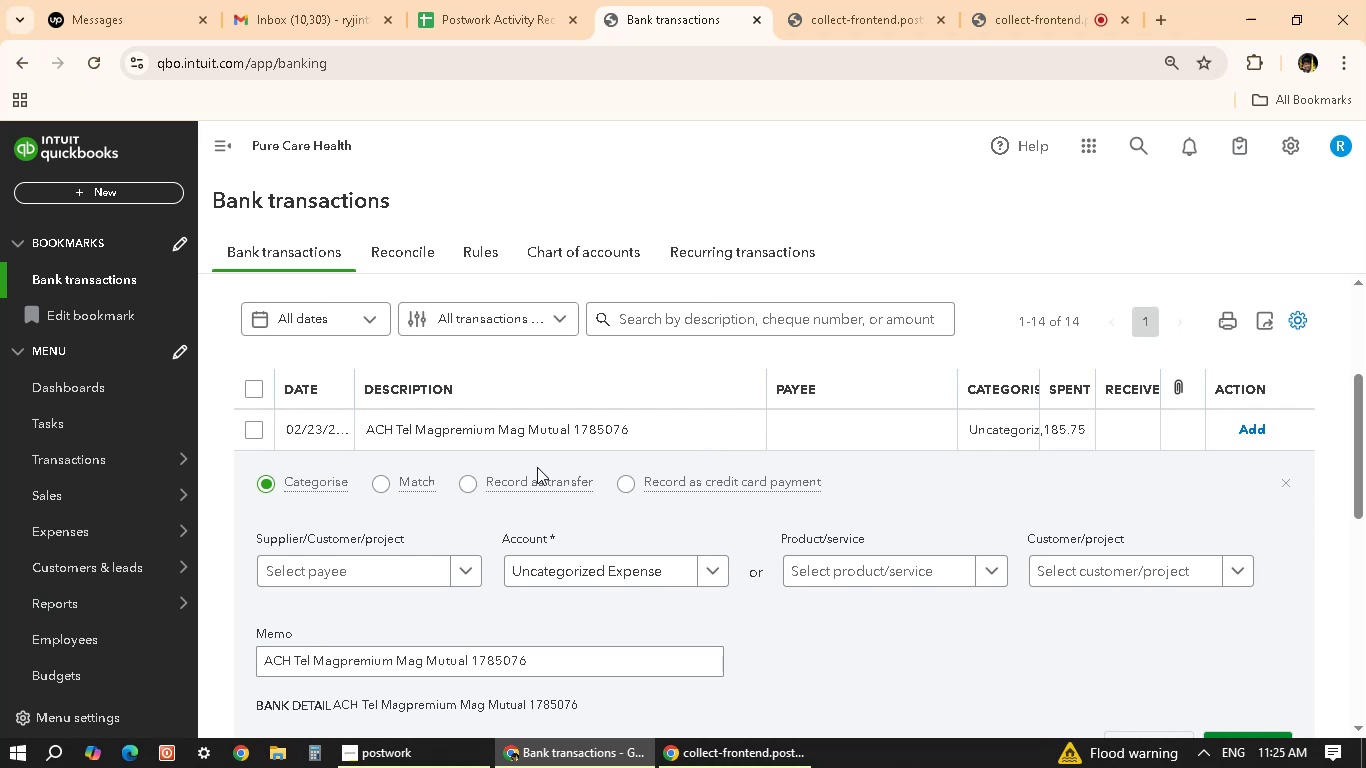 
scroll: coordinate [408, 566], scroll_direction: down, amount: 2.0
 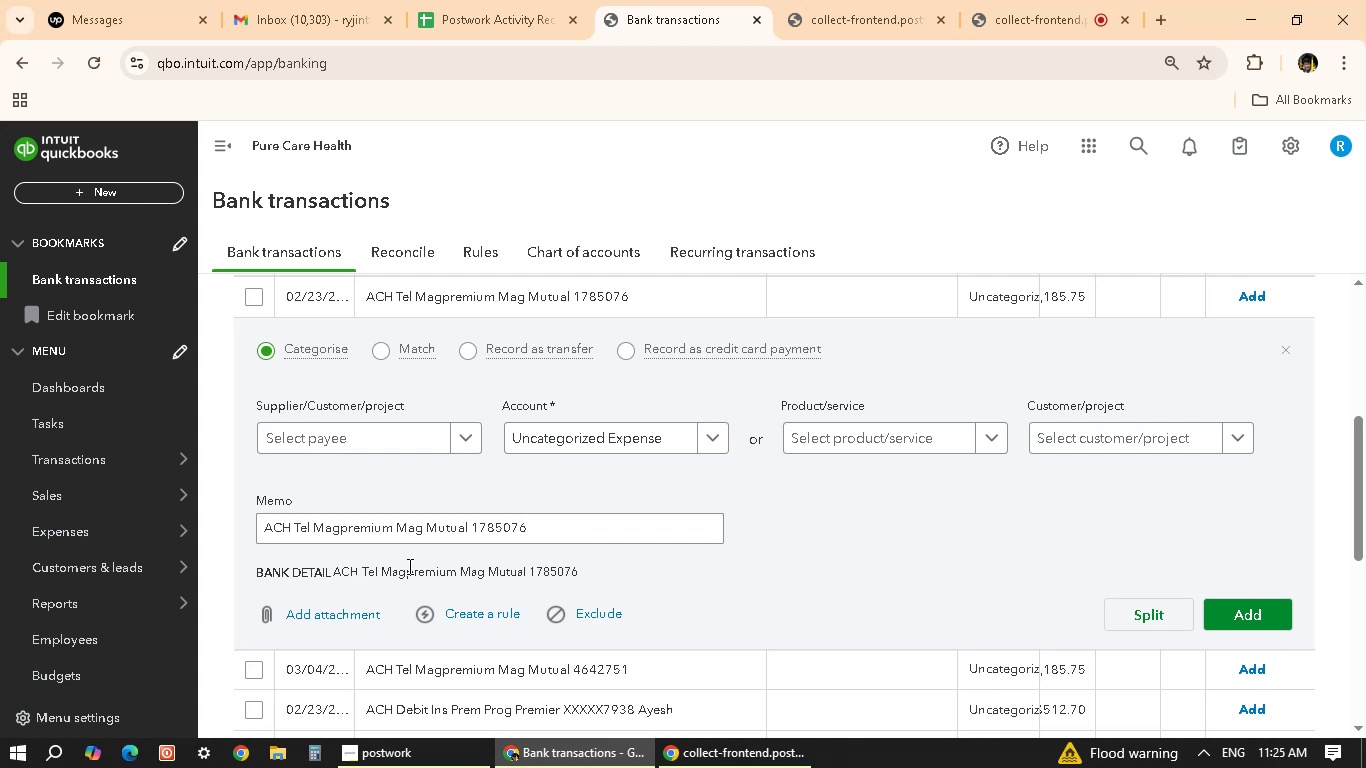 
wait(16.1)
 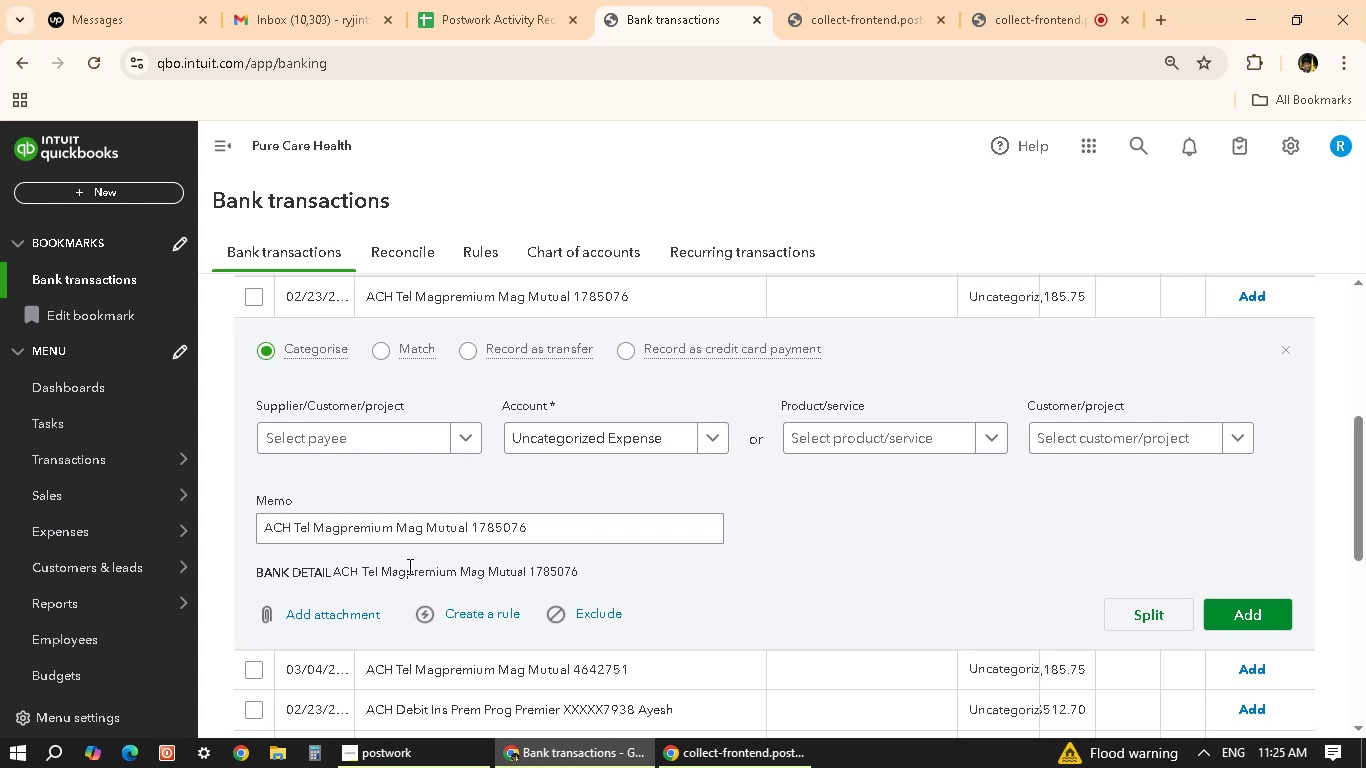 
scroll: coordinate [422, 418], scroll_direction: up, amount: 2.0
 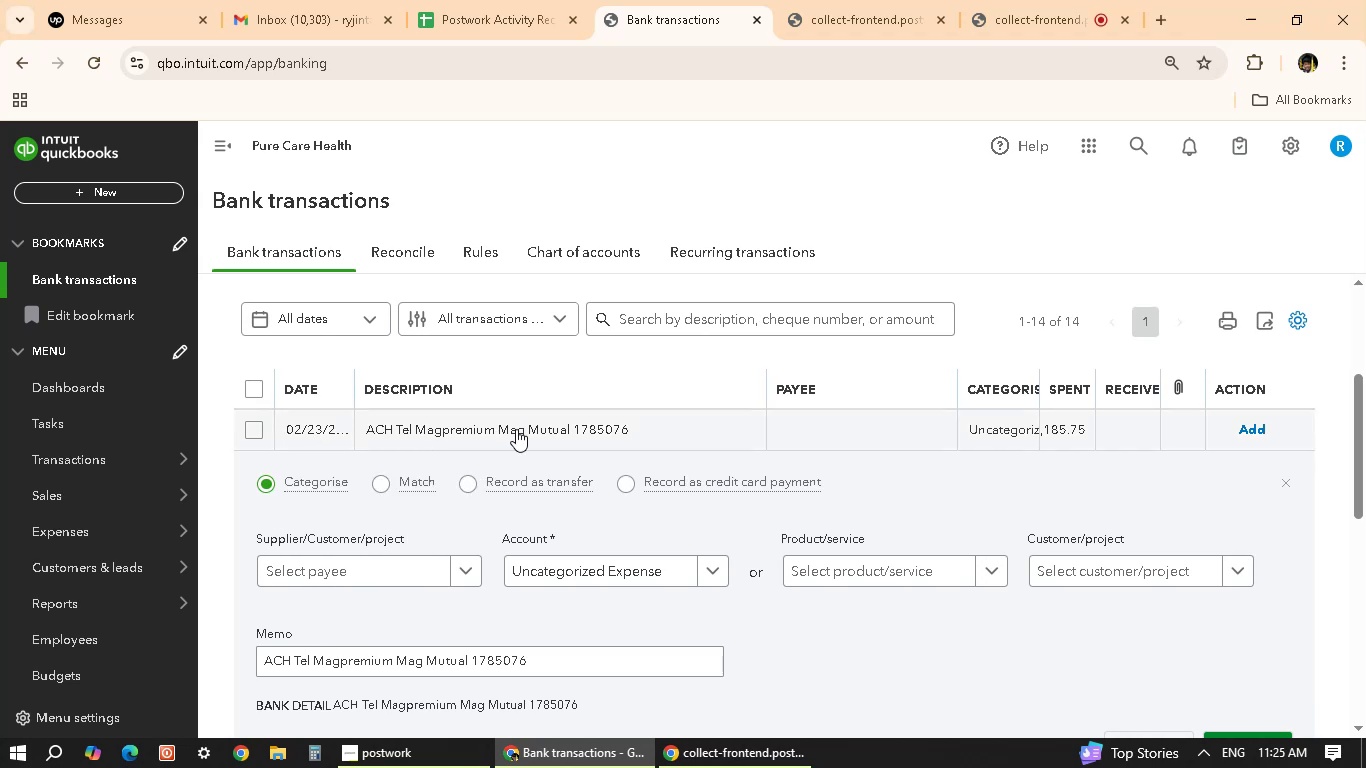 
left_click([469, 560])
 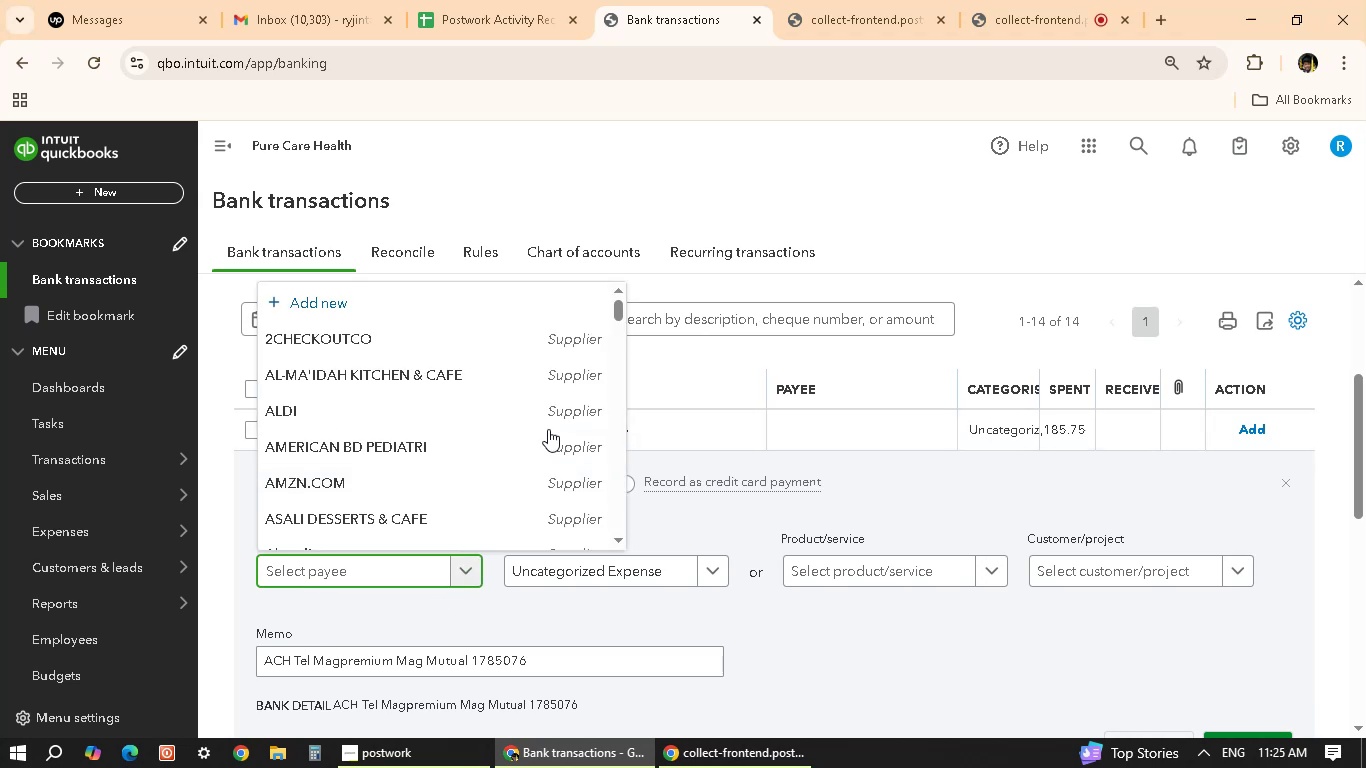 
scroll: coordinate [521, 434], scroll_direction: down, amount: 3.0
 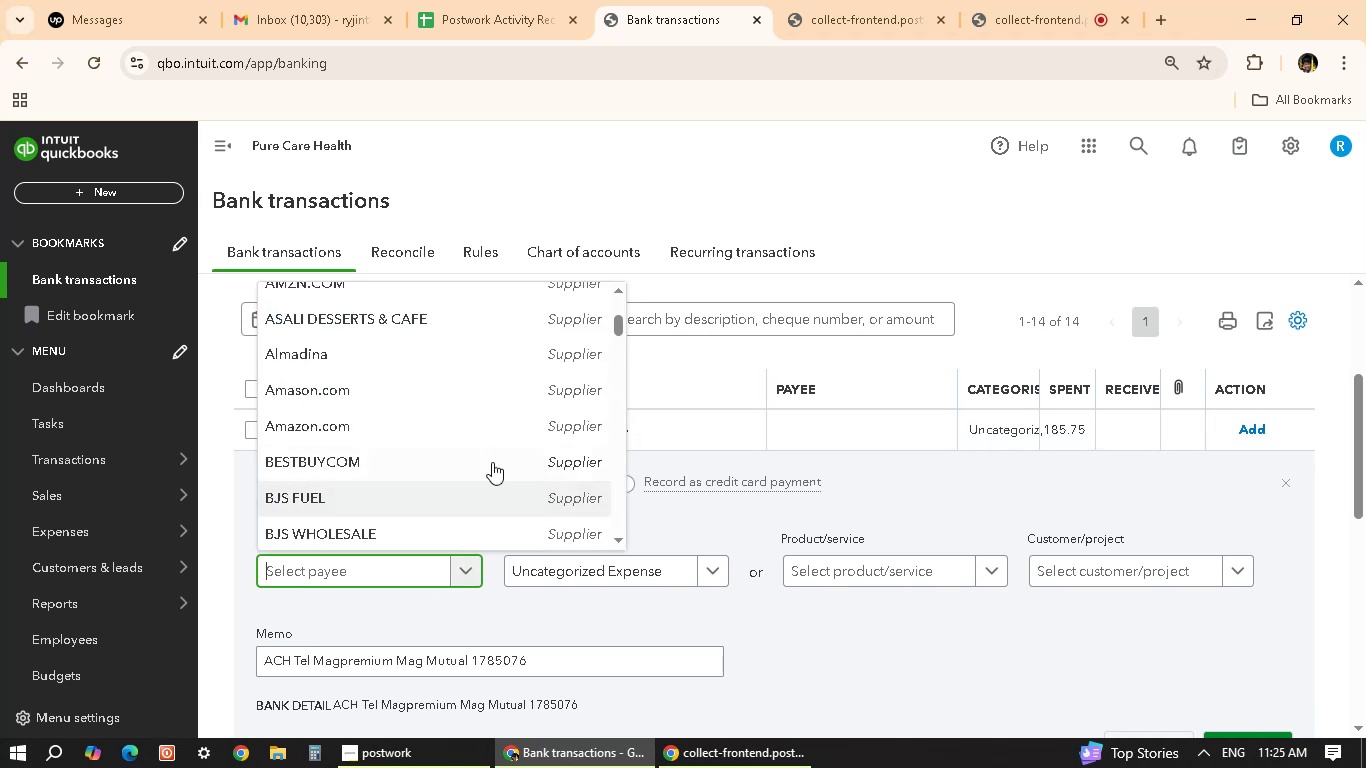 
scroll: coordinate [475, 455], scroll_direction: up, amount: 2.0
 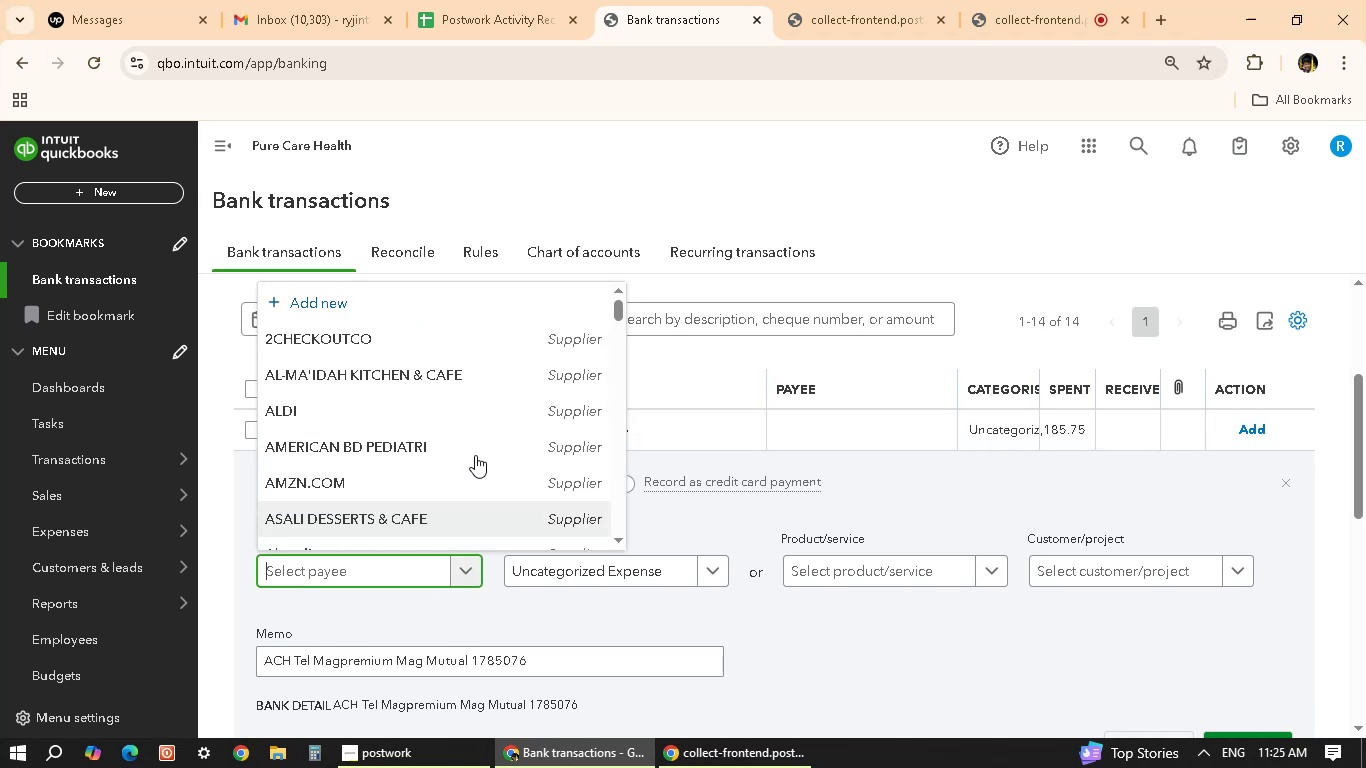 
scroll: coordinate [475, 455], scroll_direction: down, amount: 1.0
 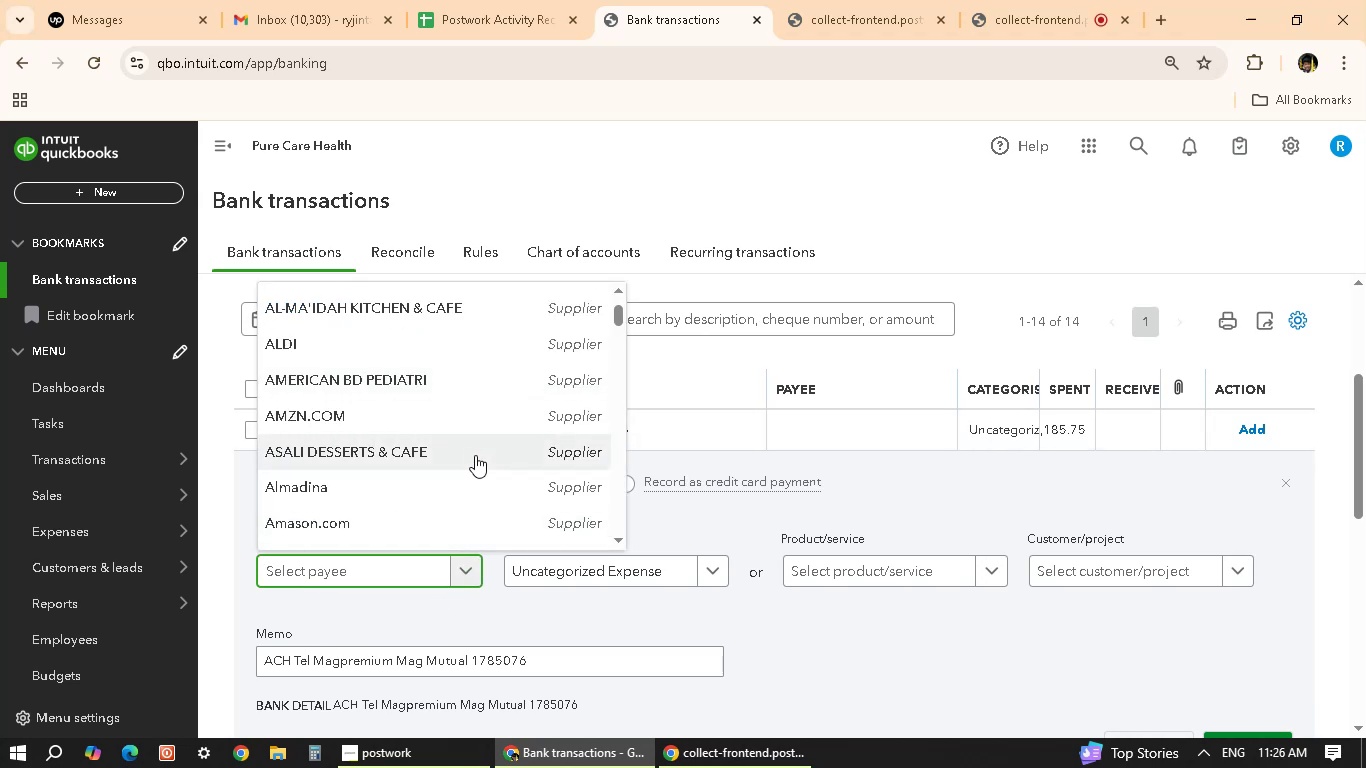 
type(mag)
 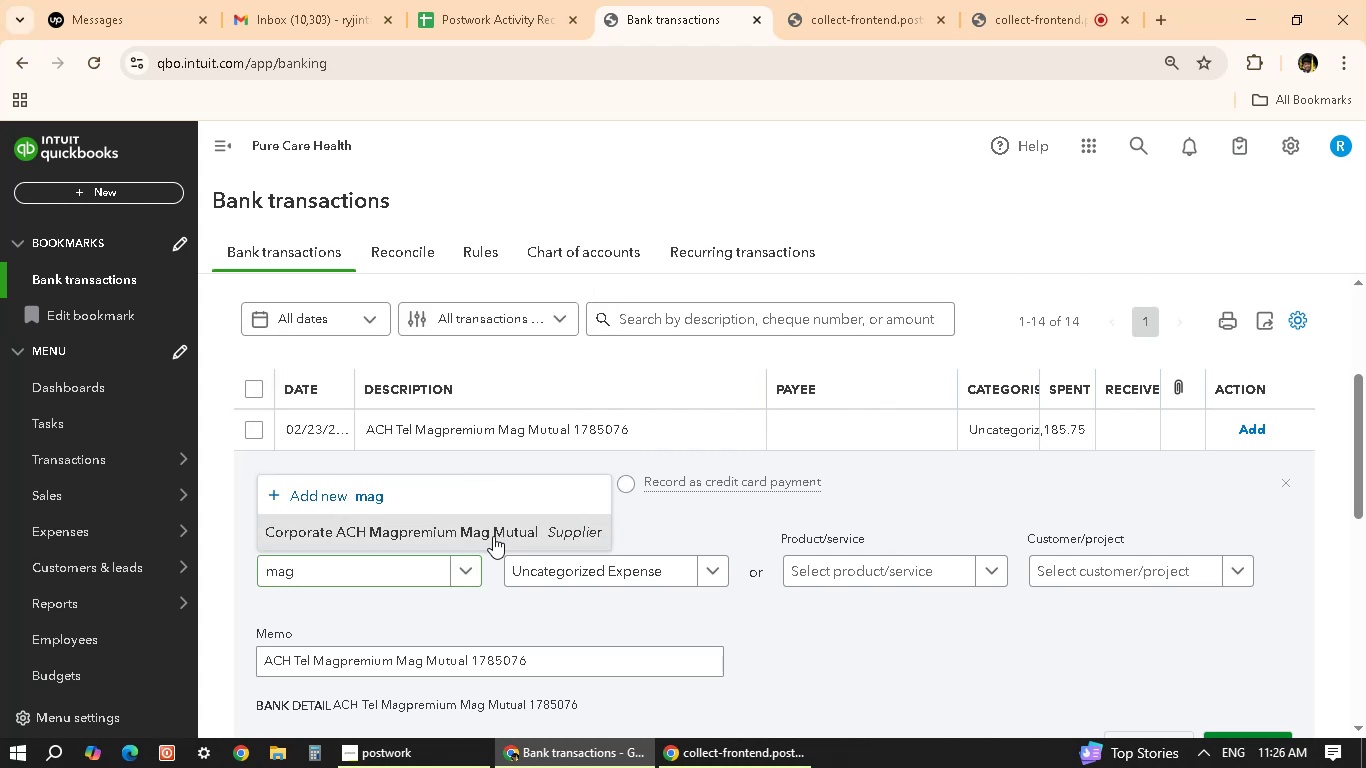 
wait(11.61)
 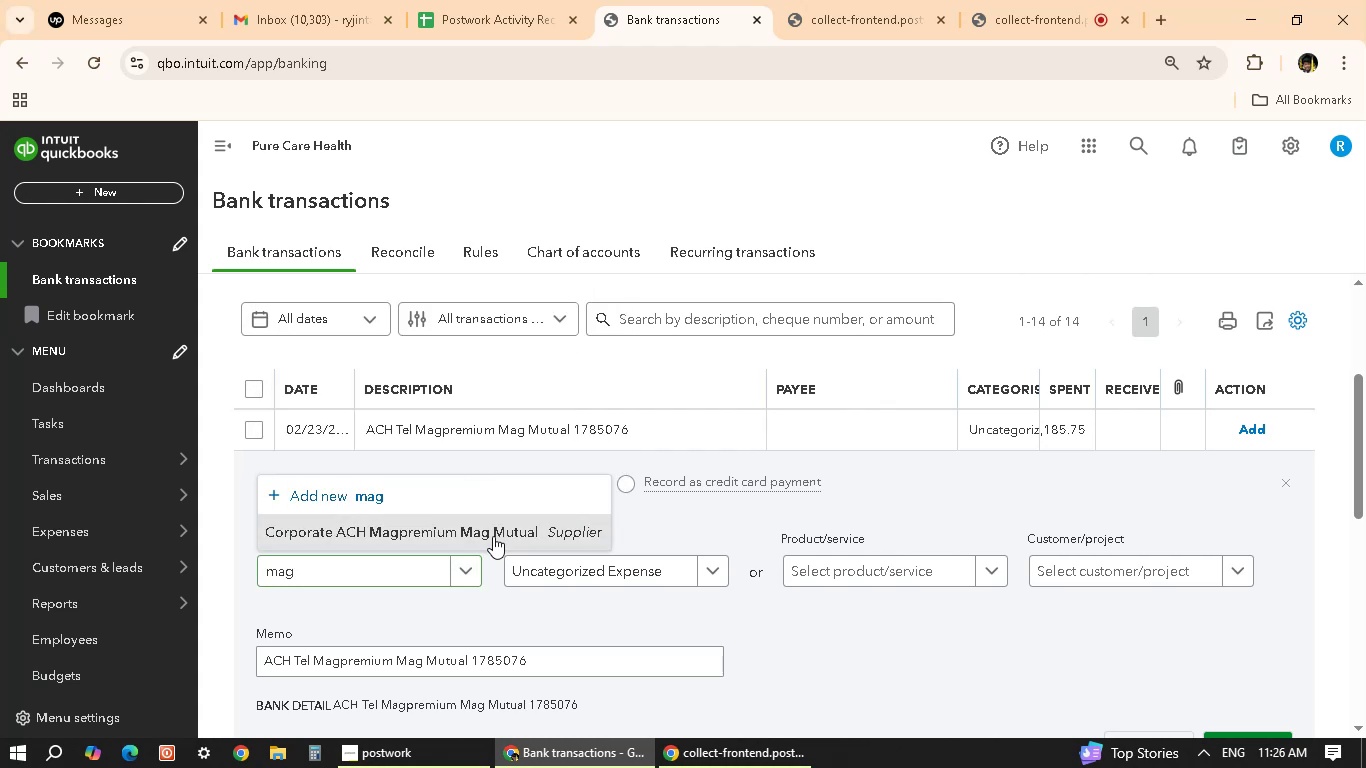 
left_click([1021, 512])
 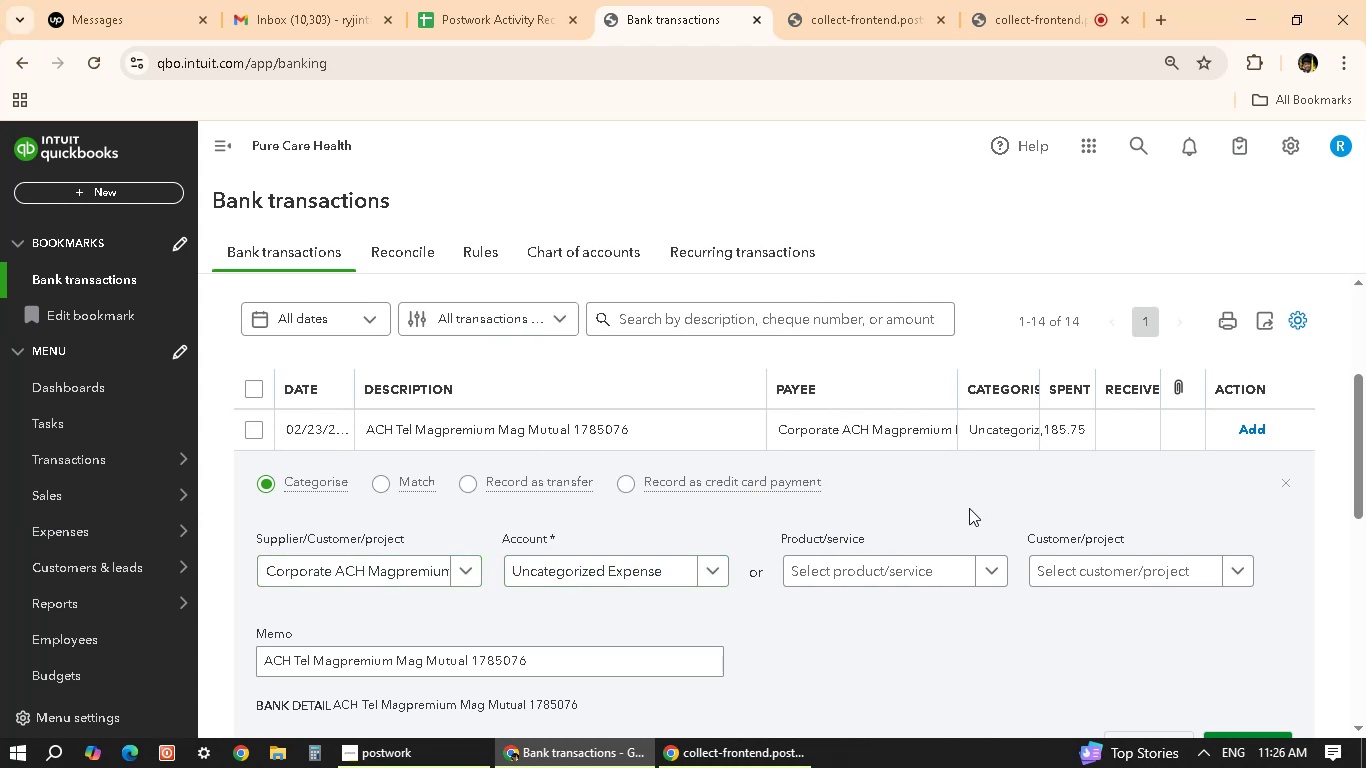 
scroll: coordinate [789, 519], scroll_direction: up, amount: 1.0
 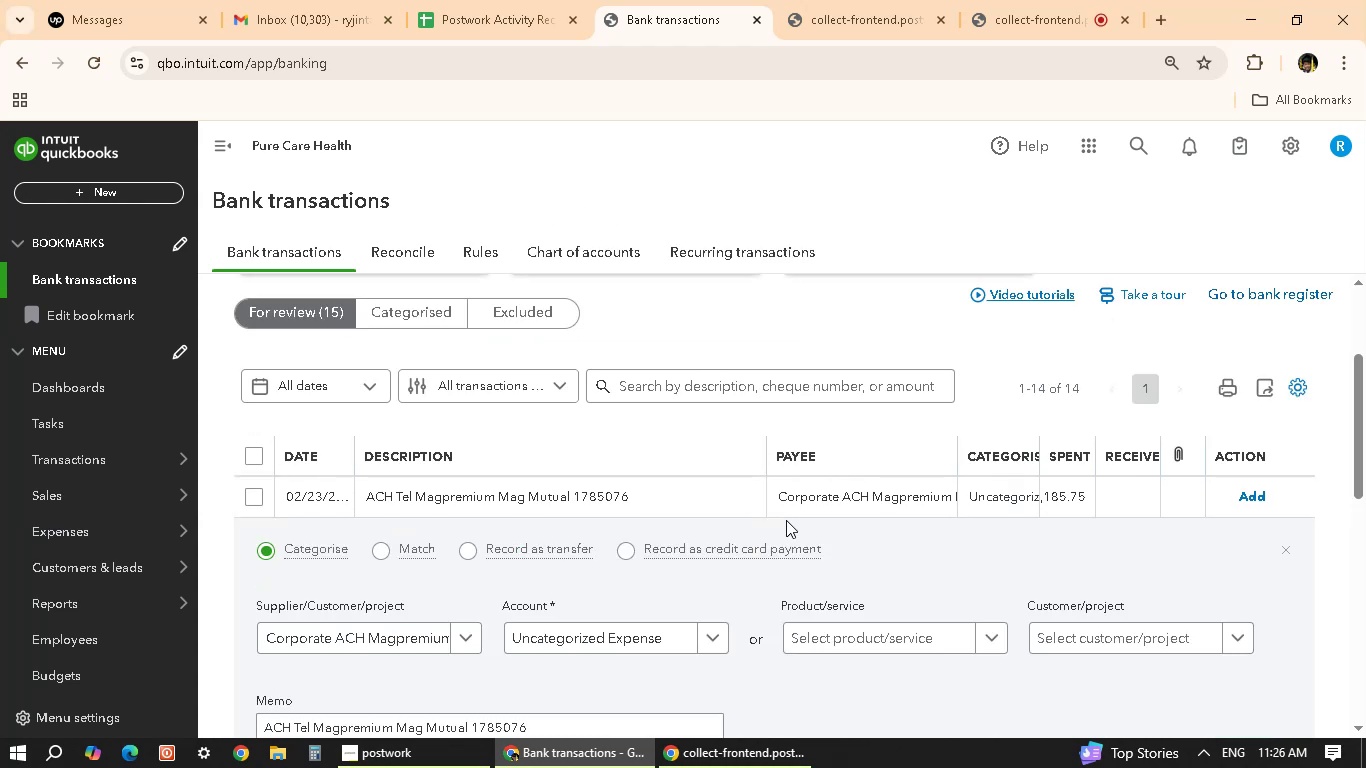 
scroll: coordinate [650, 560], scroll_direction: down, amount: 1.0
 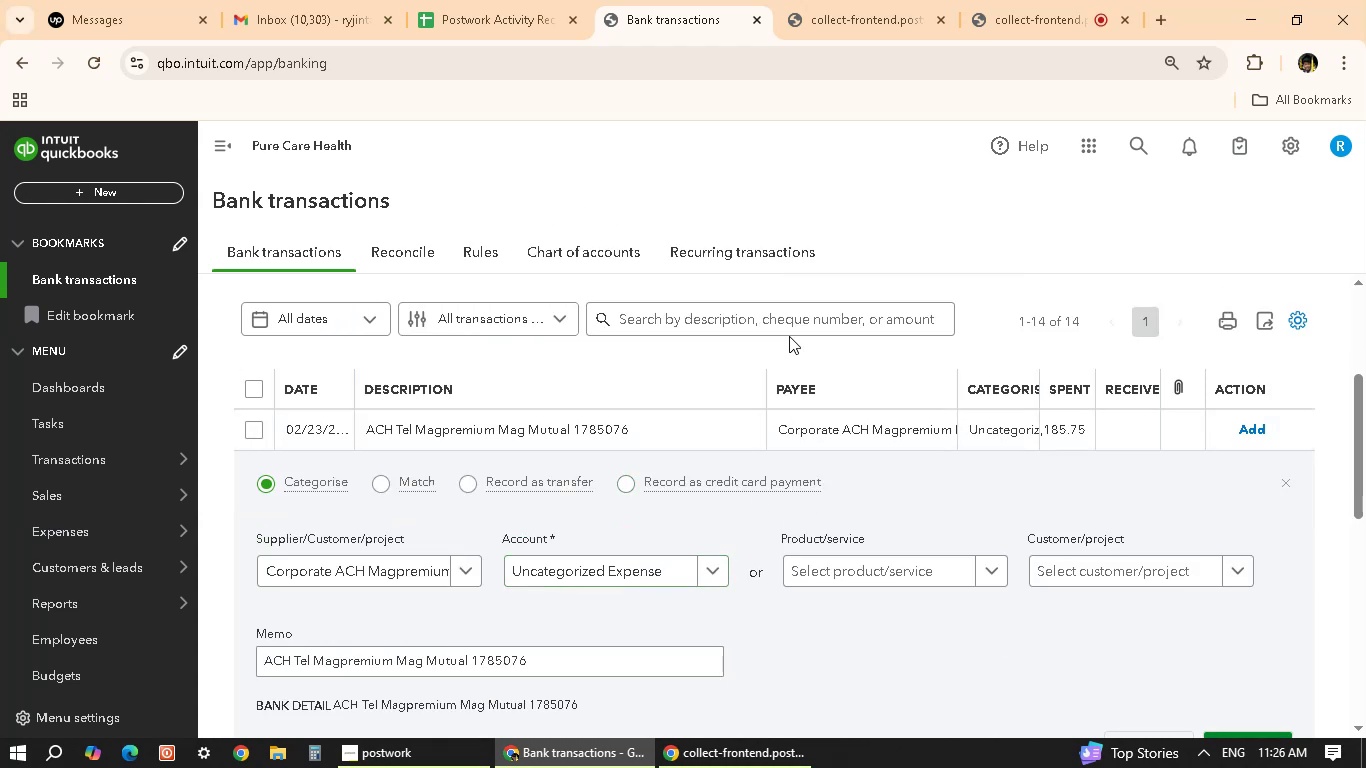 
left_click([791, 316])
 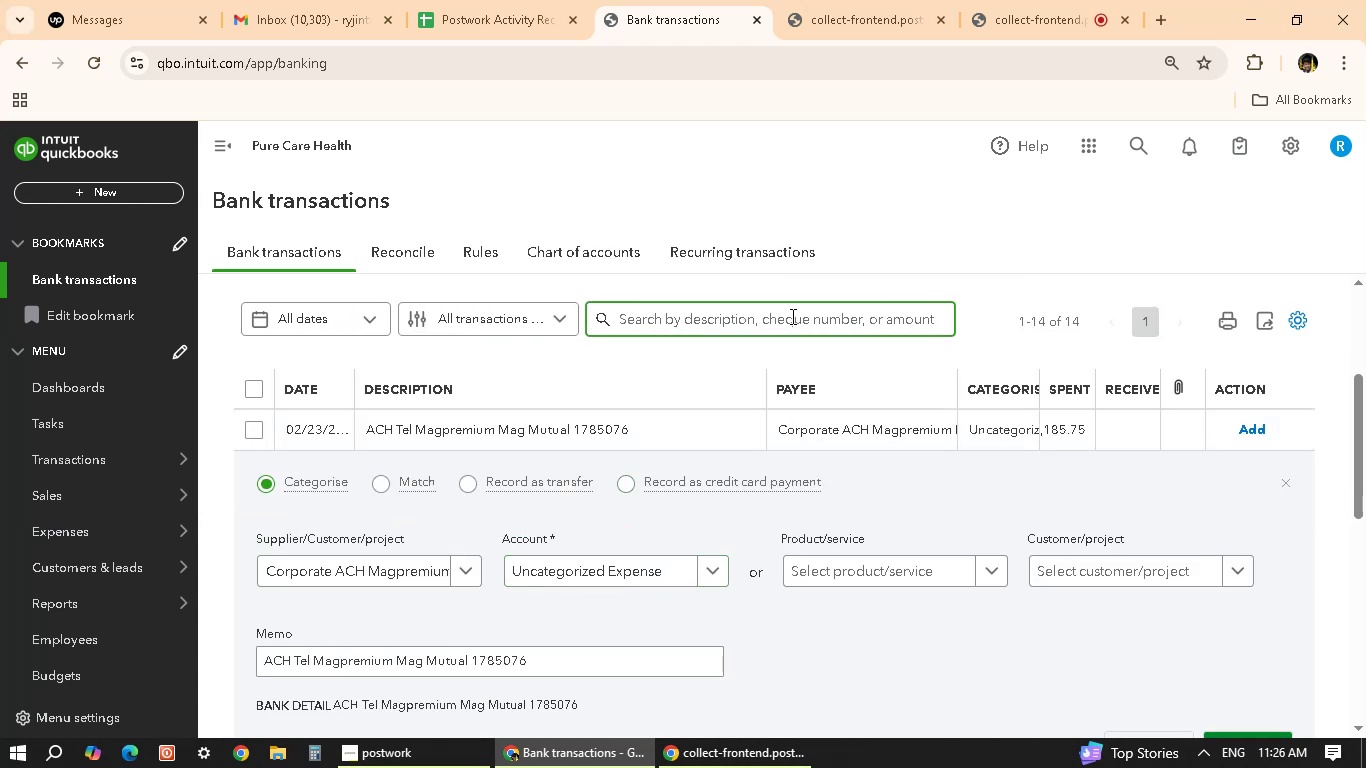 
type(ach)
 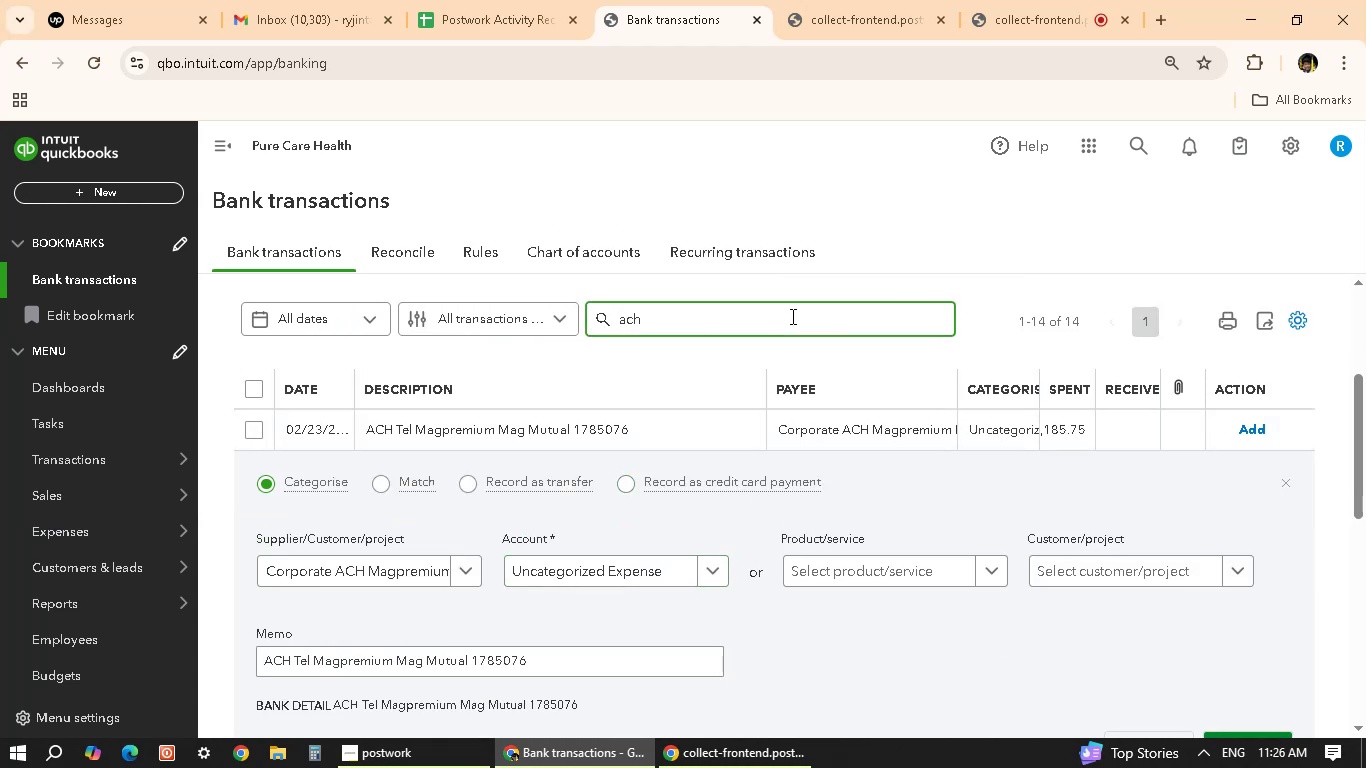 
key(Enter)
 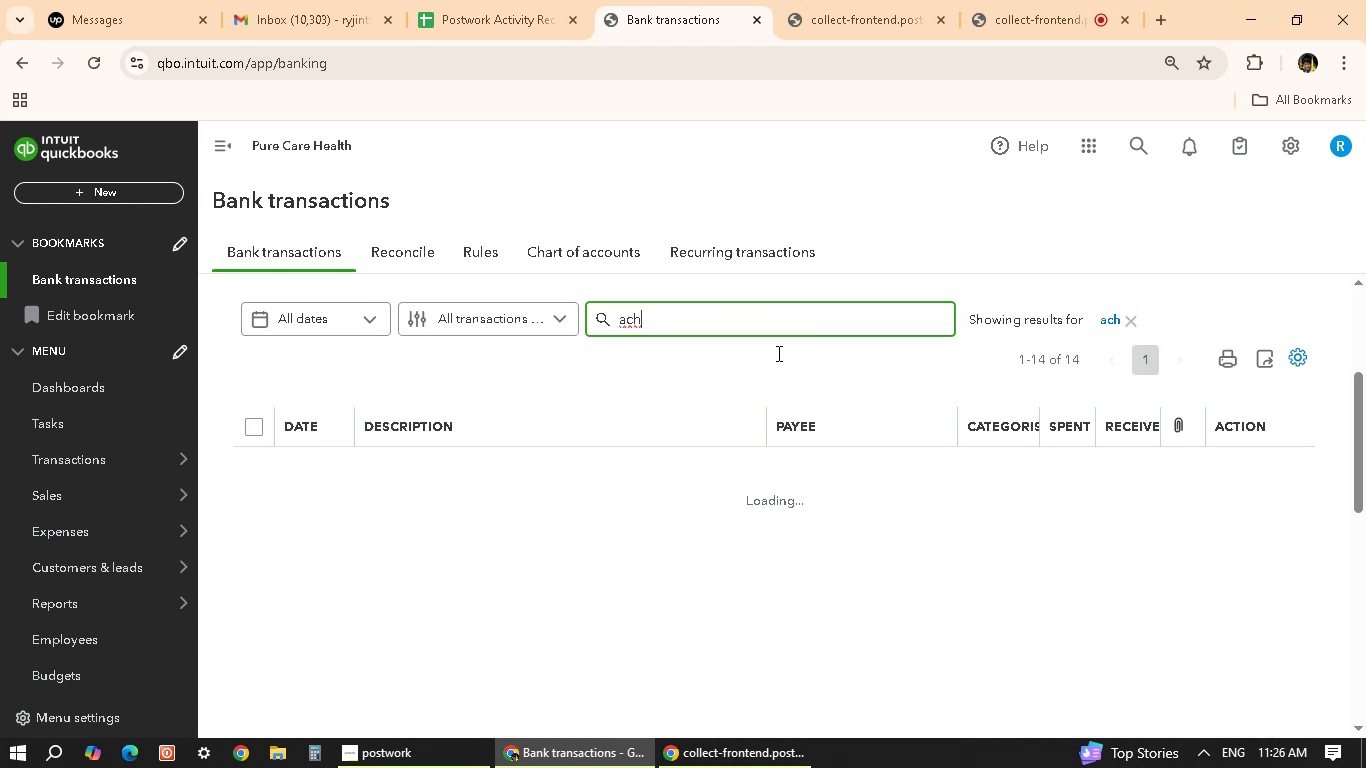 
mouse_move([604, 470])
 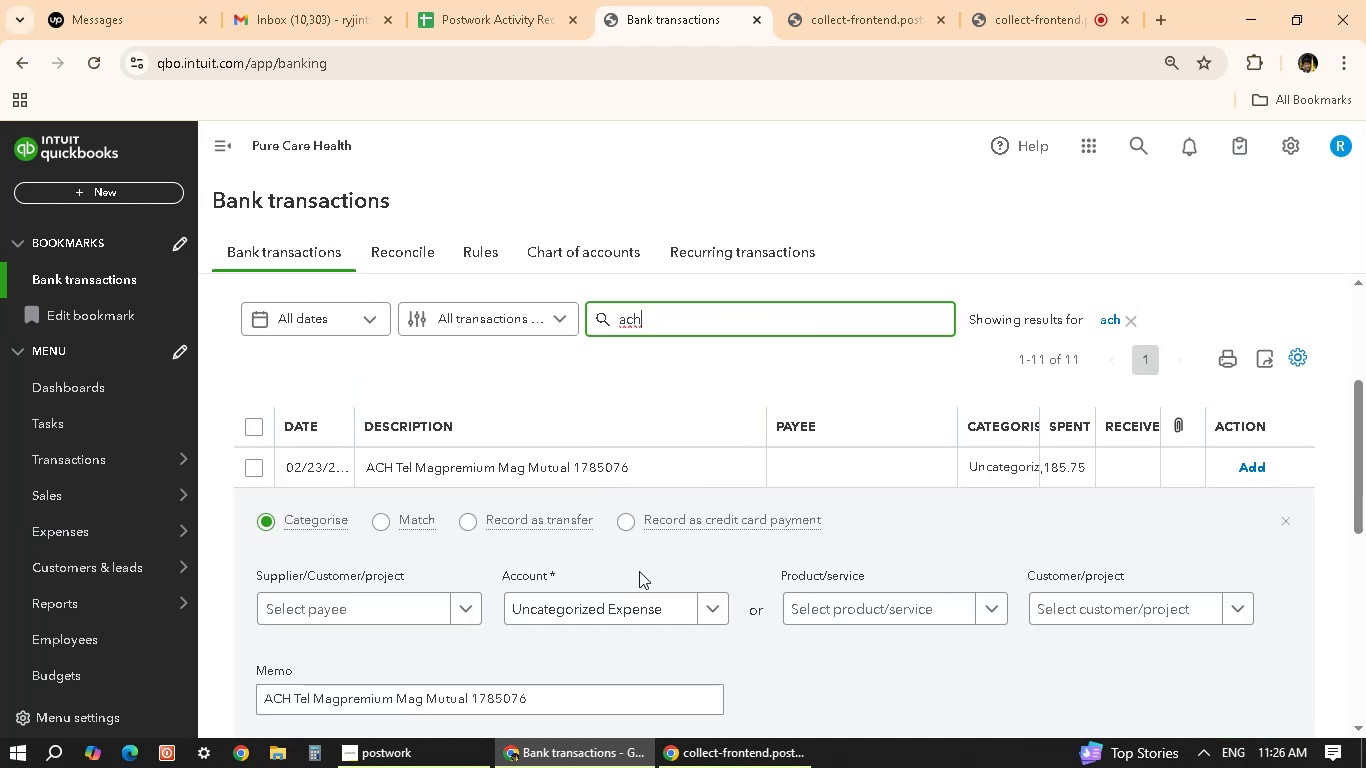 
scroll: coordinate [685, 624], scroll_direction: up, amount: 1.0
 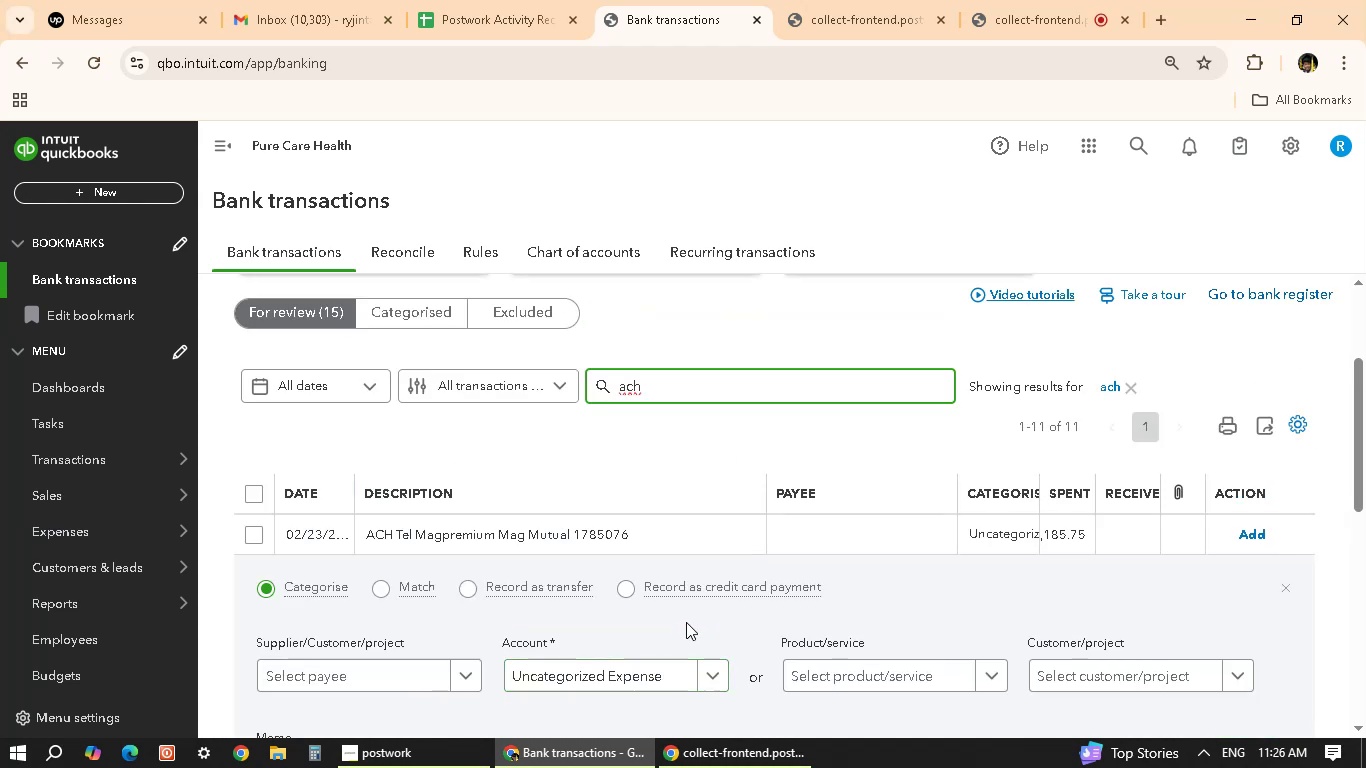 
scroll: coordinate [688, 618], scroll_direction: down, amount: 4.0
 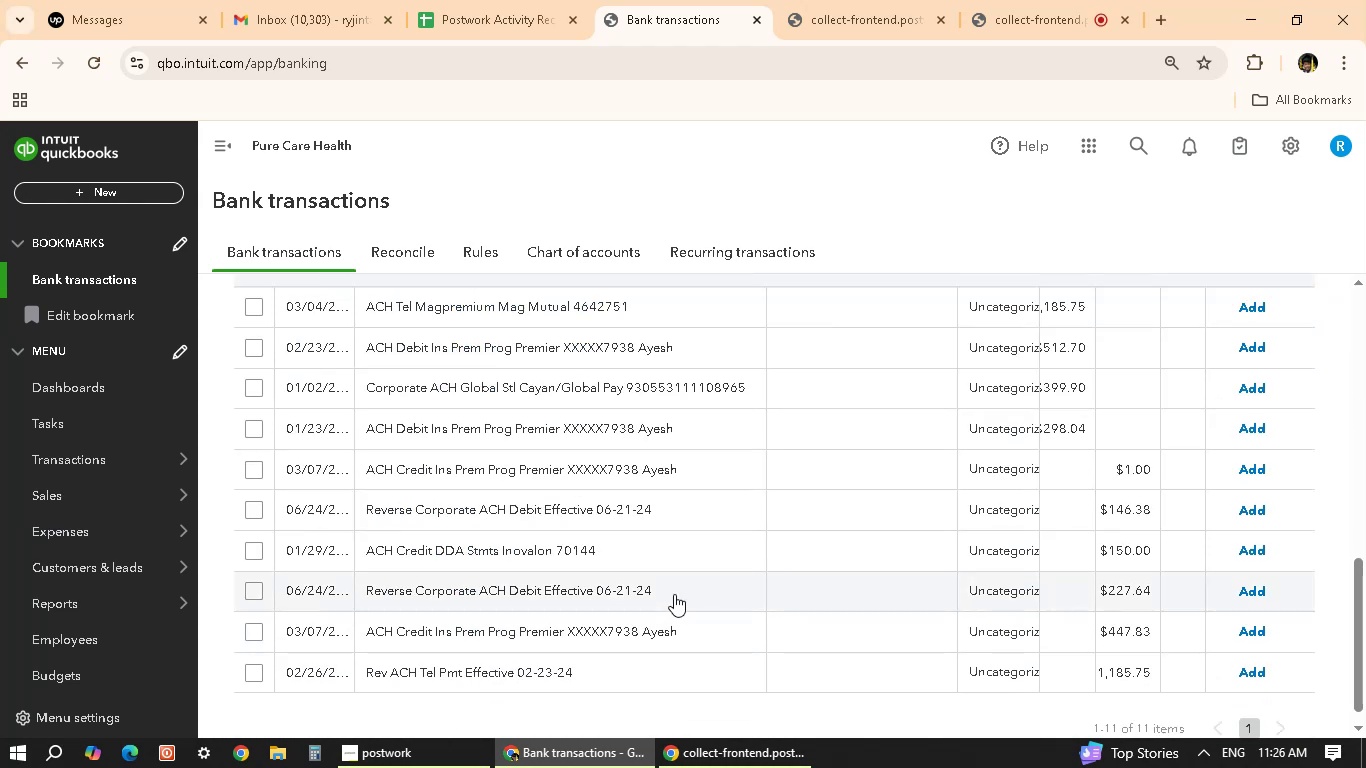 
wait(8.62)
 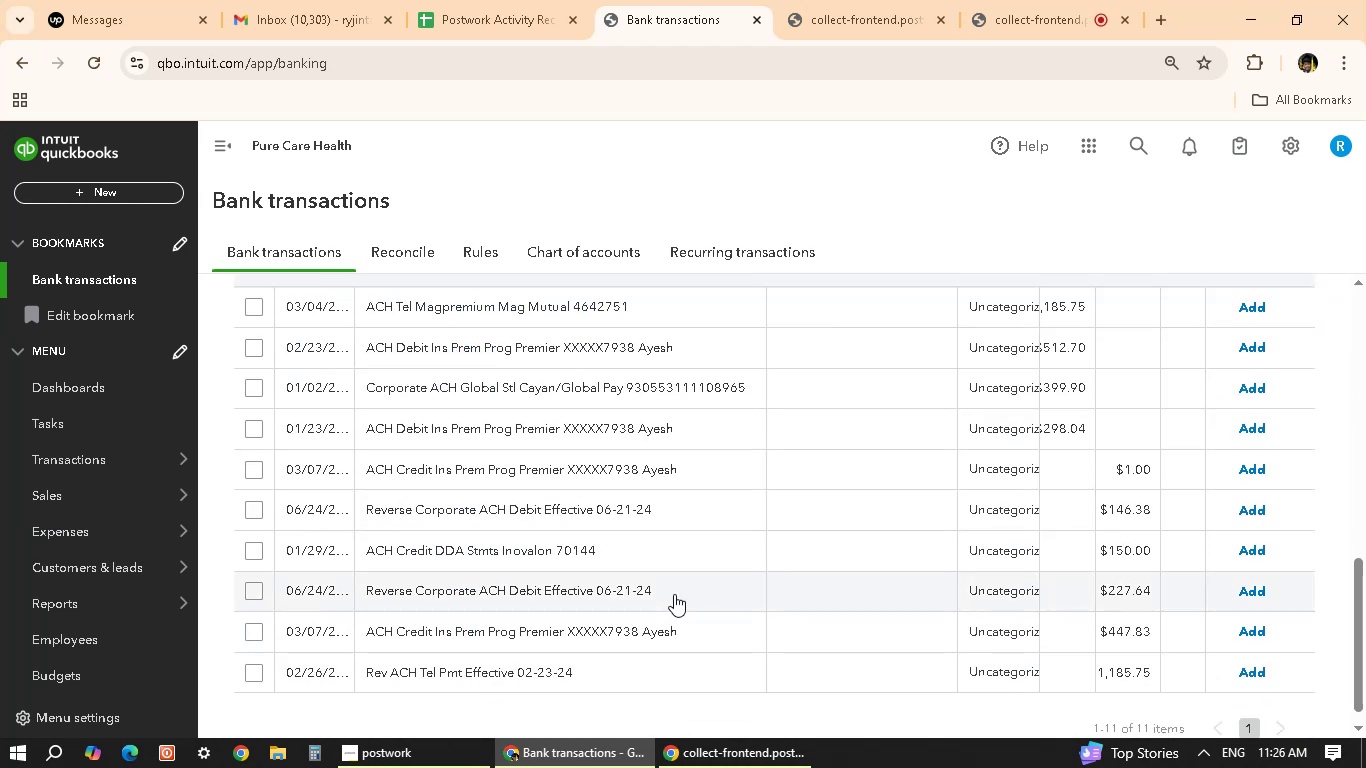 
scroll: coordinate [582, 502], scroll_direction: up, amount: 2.0
 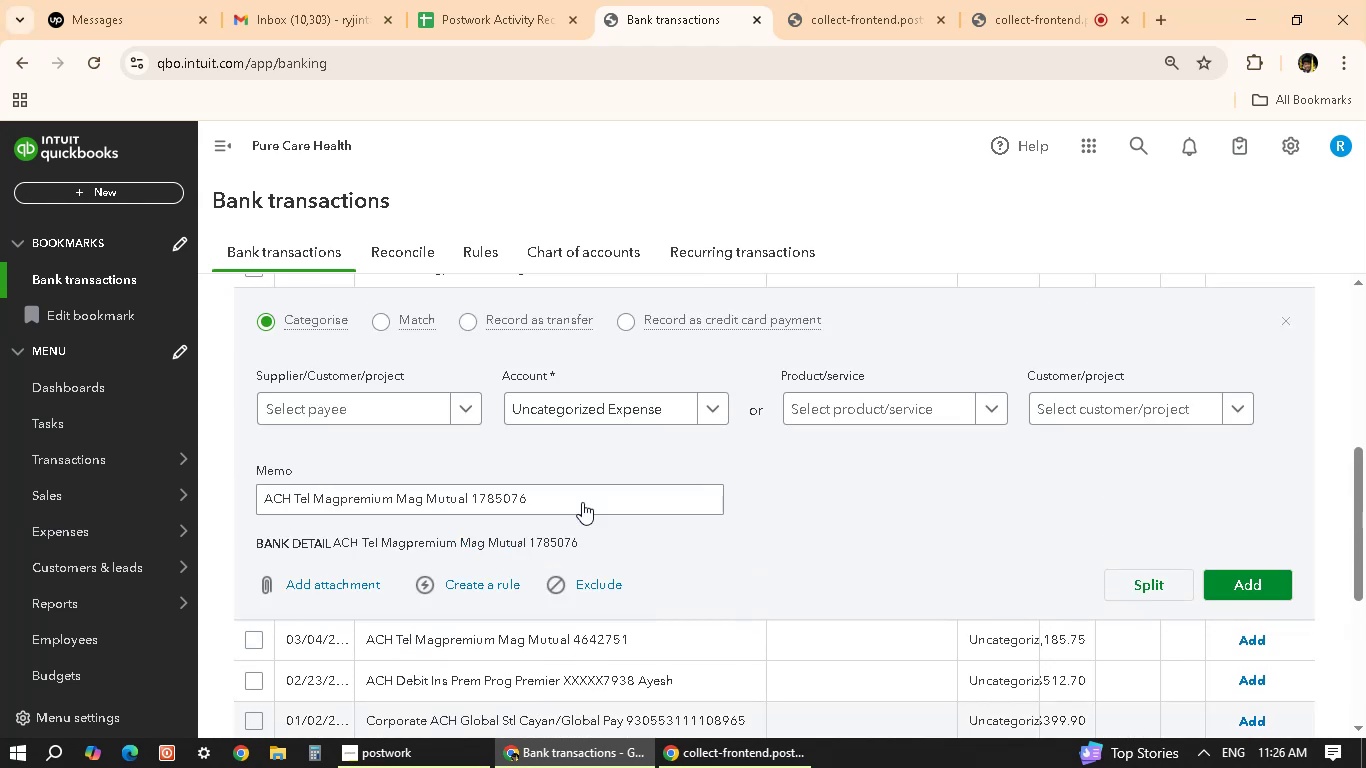 
scroll: coordinate [926, 534], scroll_direction: down, amount: 7.0
 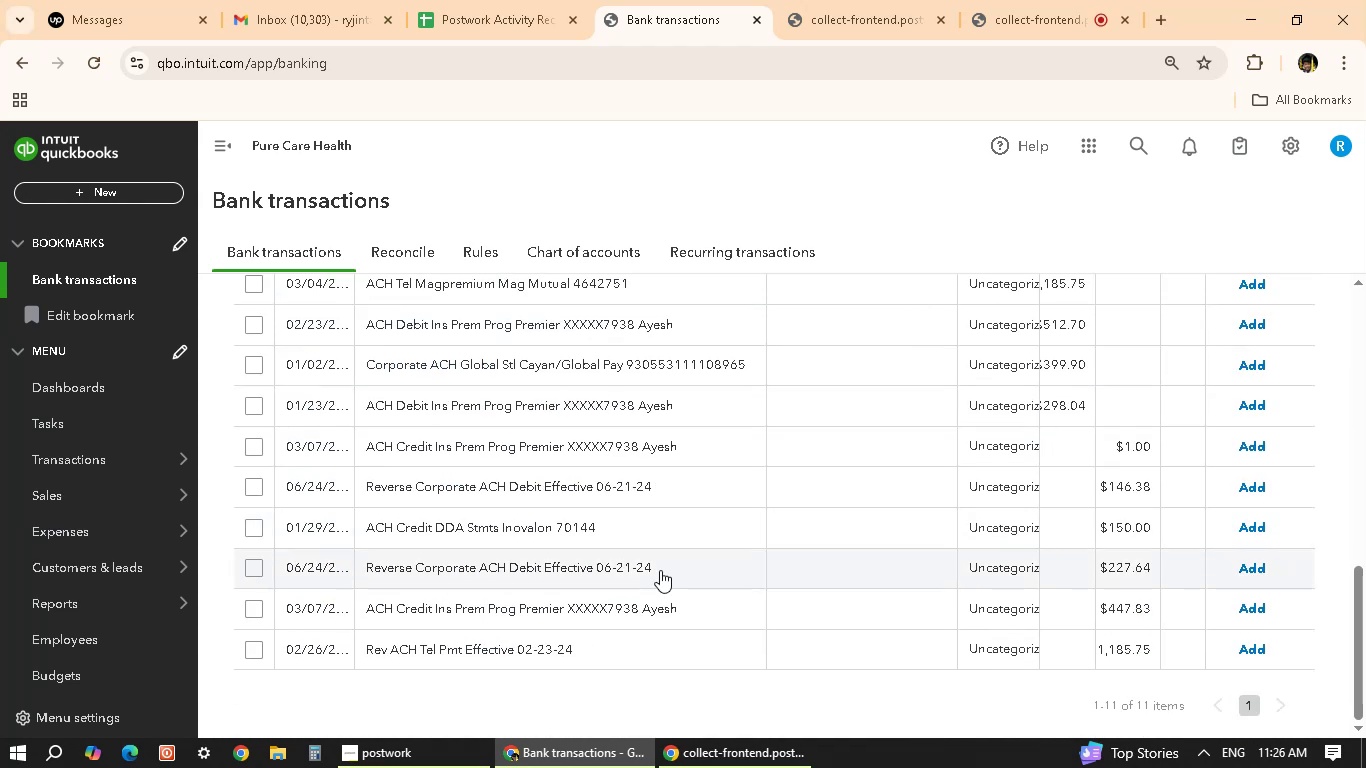 
scroll: coordinate [689, 553], scroll_direction: up, amount: 1.0
 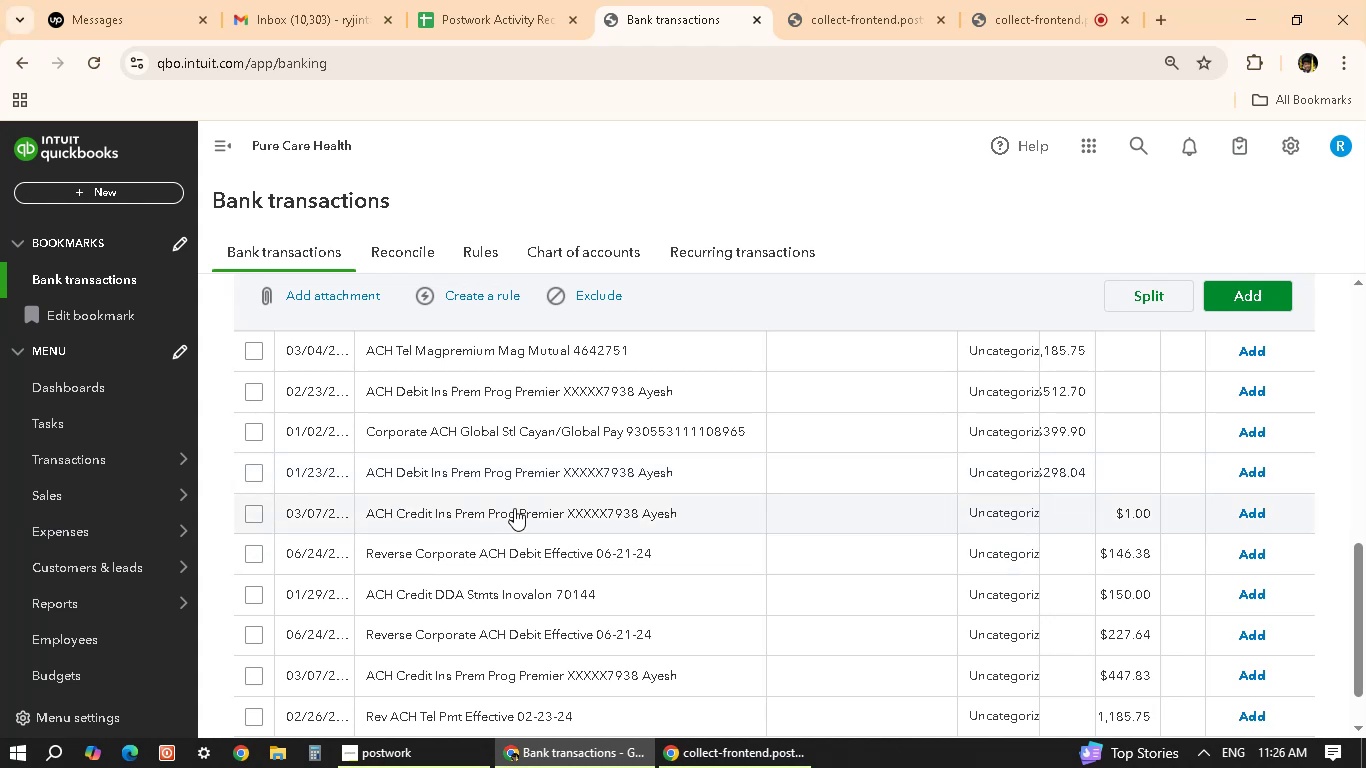 
wait(6.19)
 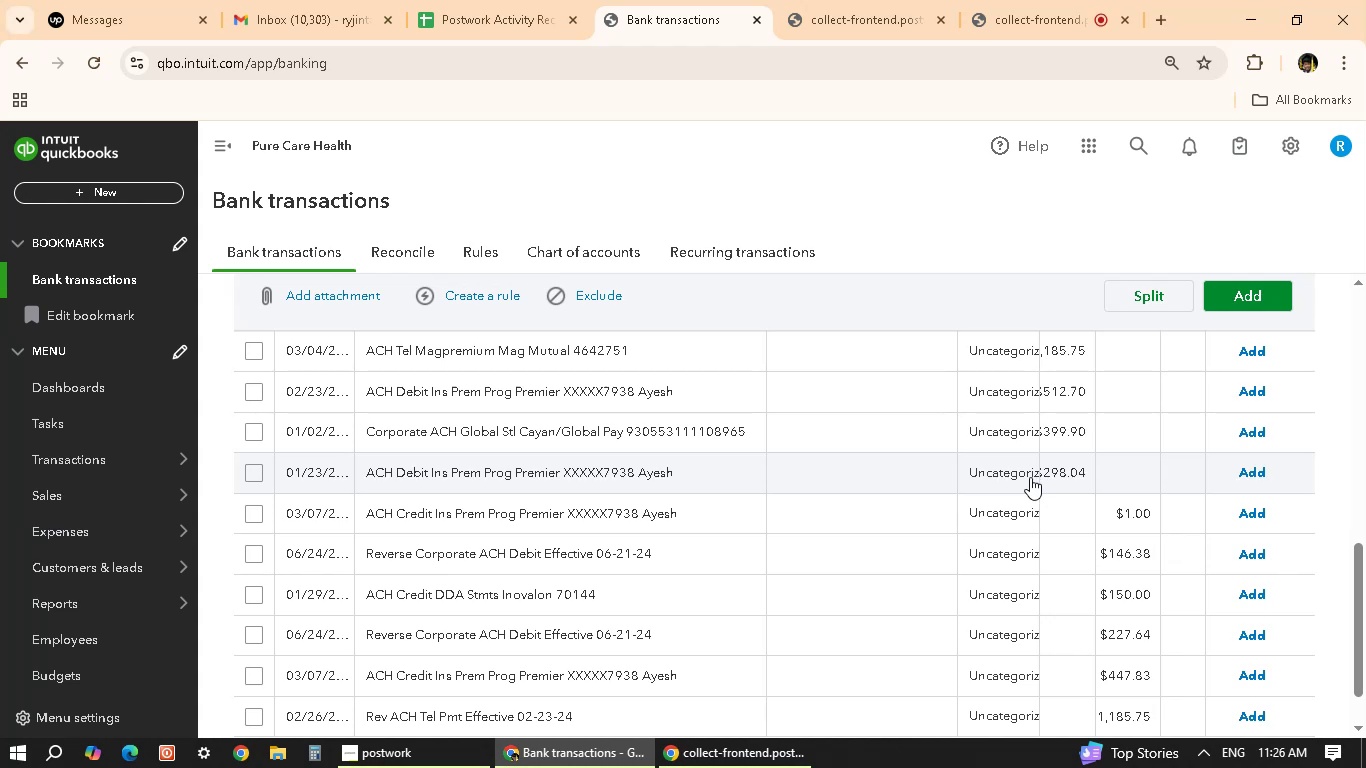 
scroll: coordinate [521, 546], scroll_direction: up, amount: 2.0
 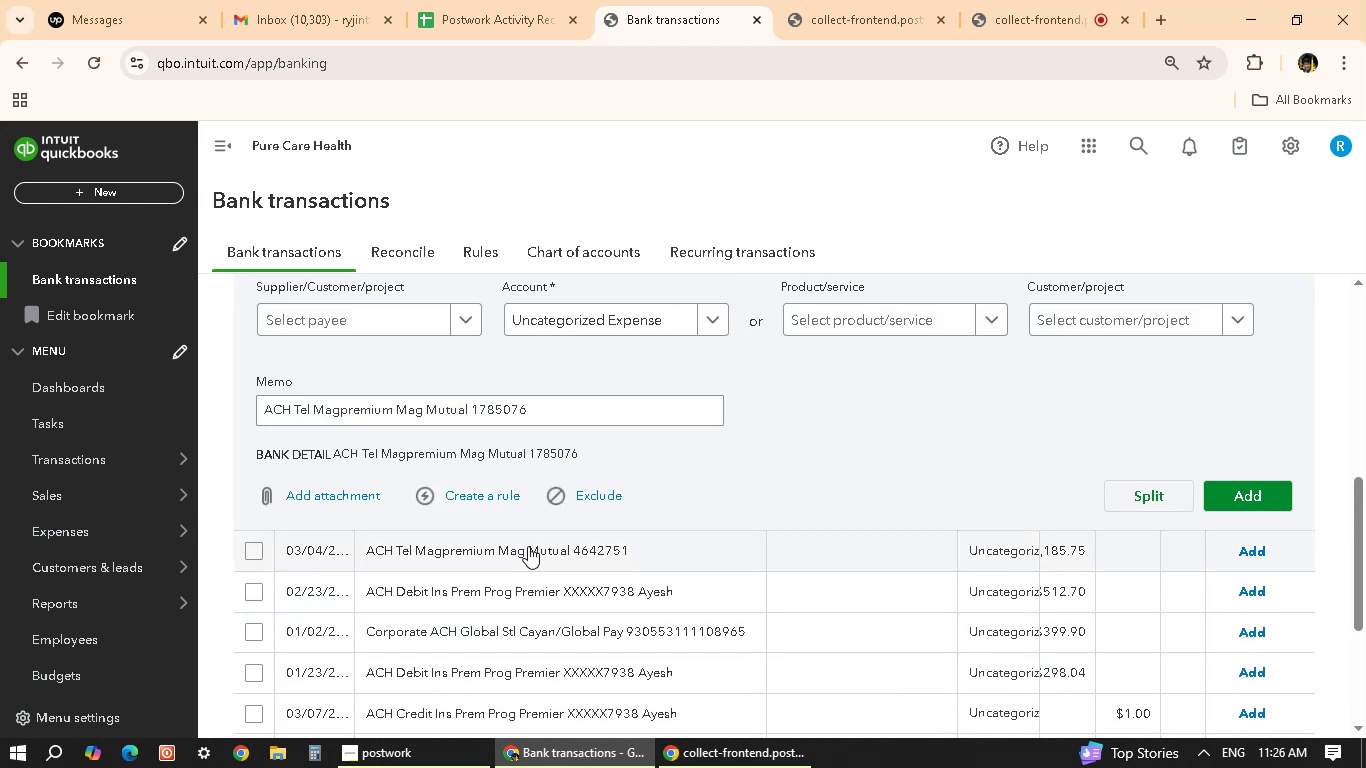 
scroll: coordinate [528, 546], scroll_direction: down, amount: 2.0
 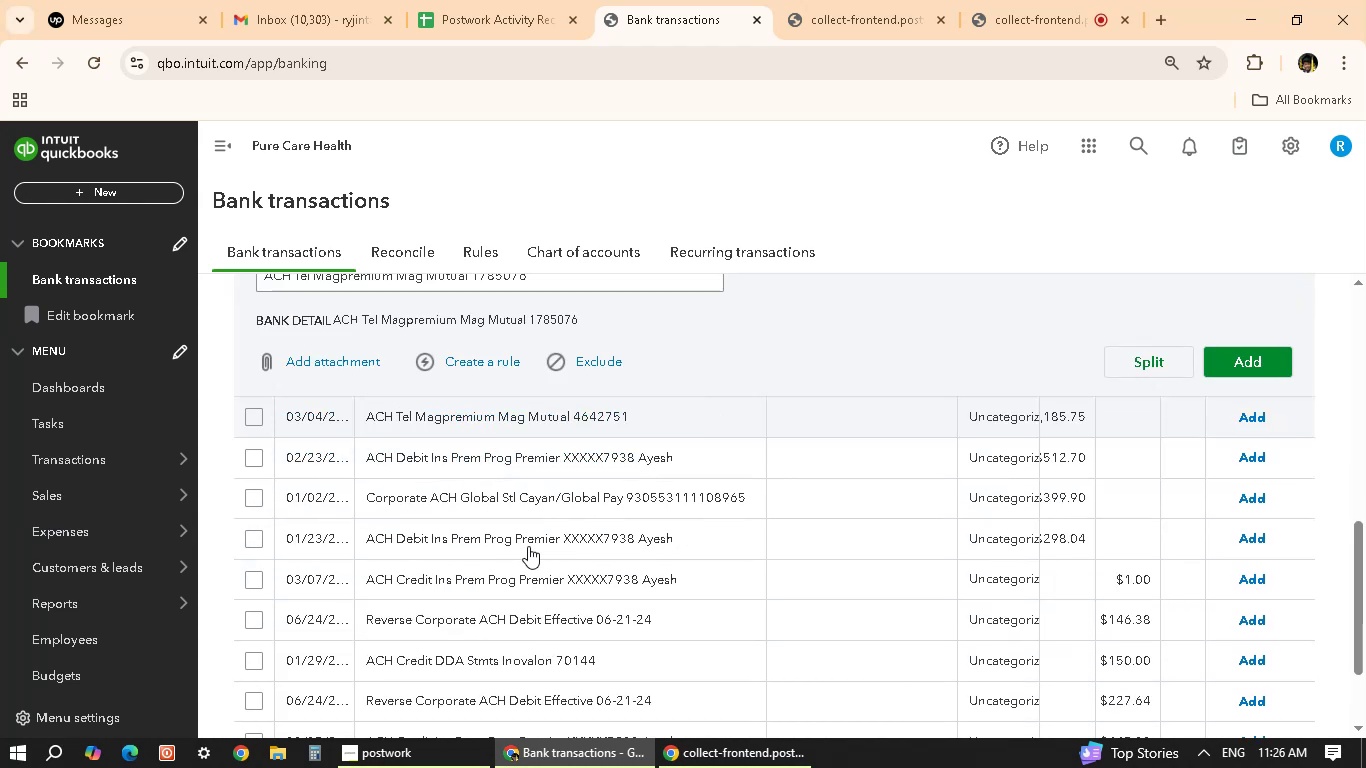 
scroll: coordinate [528, 546], scroll_direction: up, amount: 4.0
 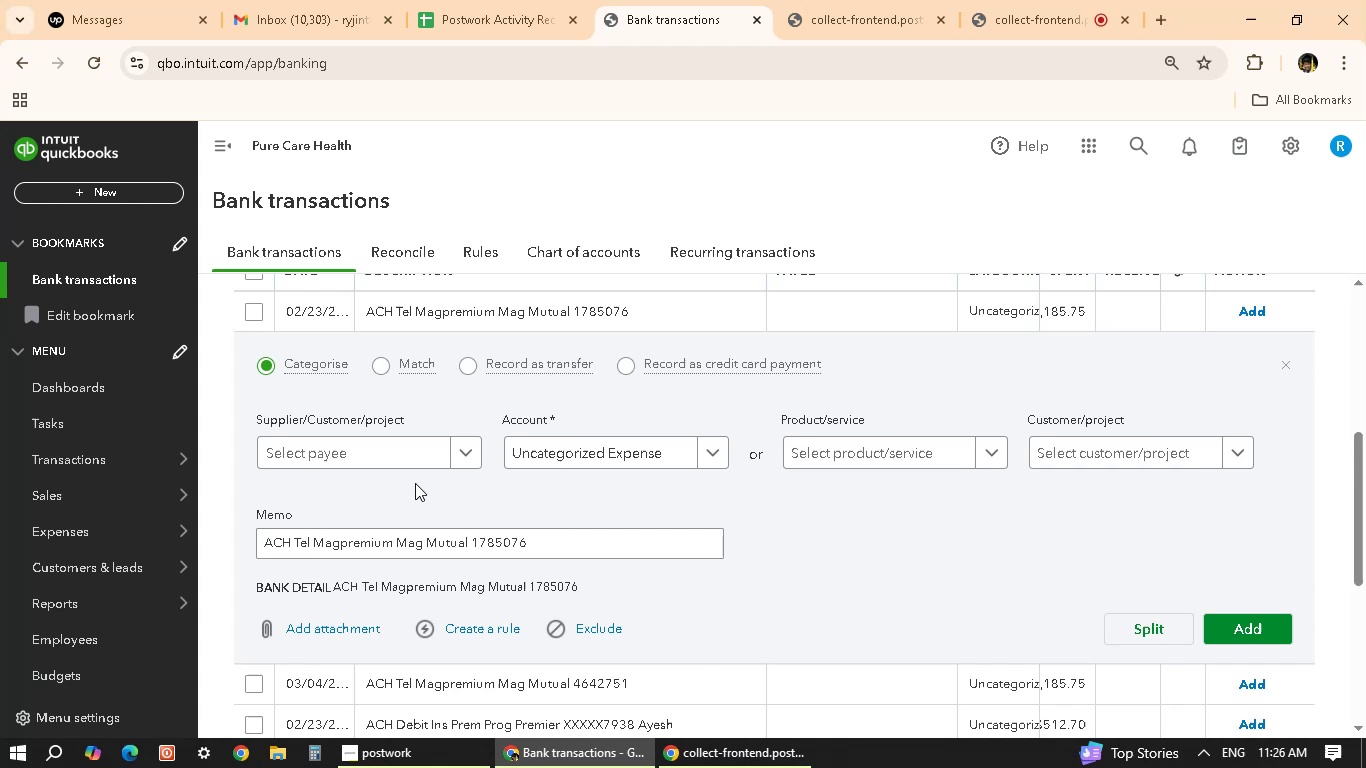 
scroll: coordinate [442, 543], scroll_direction: down, amount: 2.0
 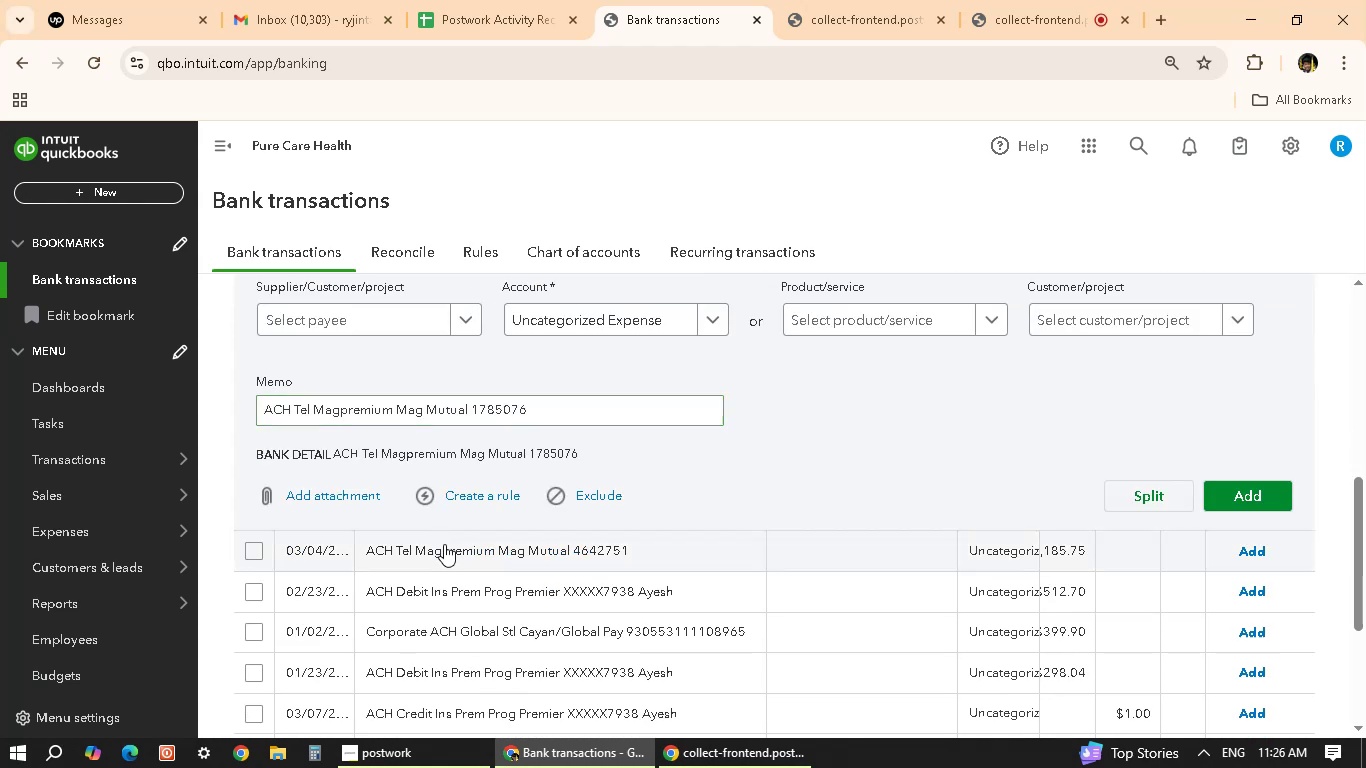 
scroll: coordinate [444, 544], scroll_direction: up, amount: 1.0
 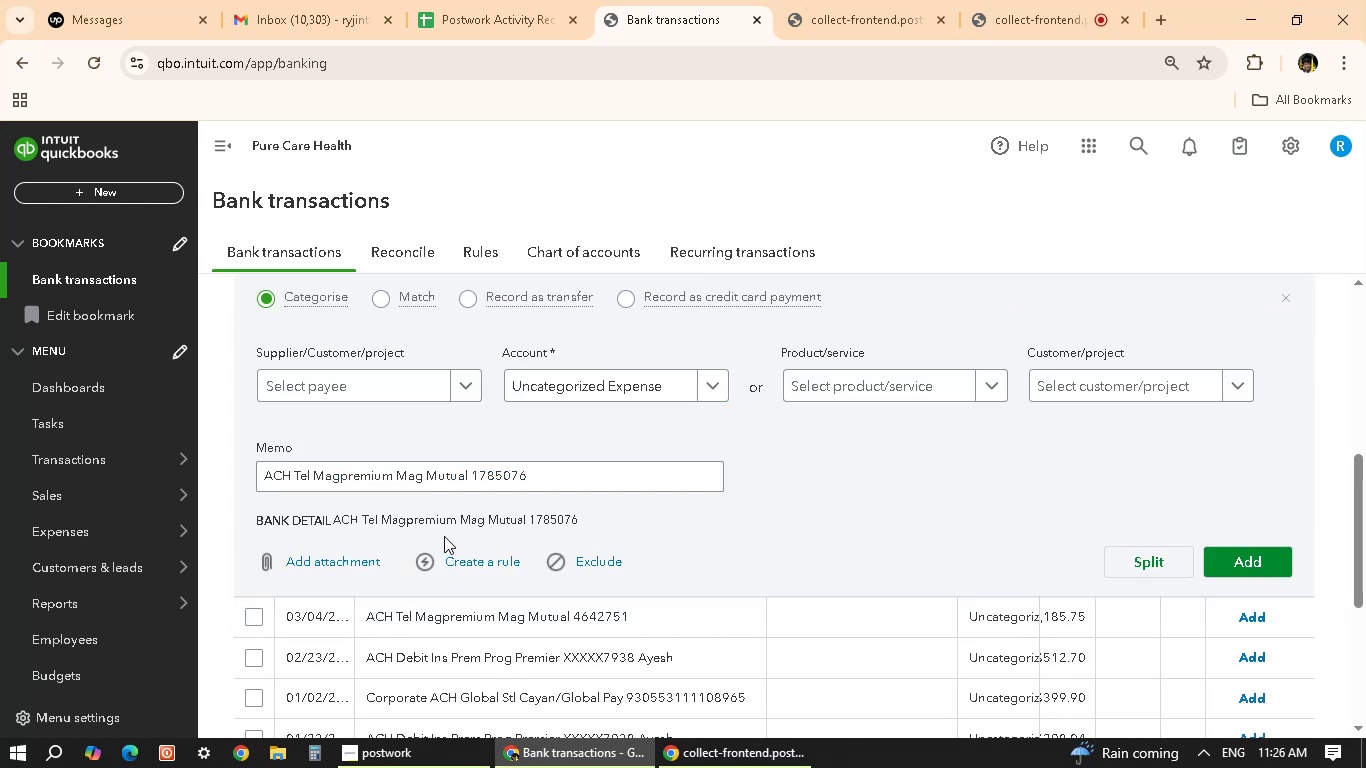 
wait(7.7)
 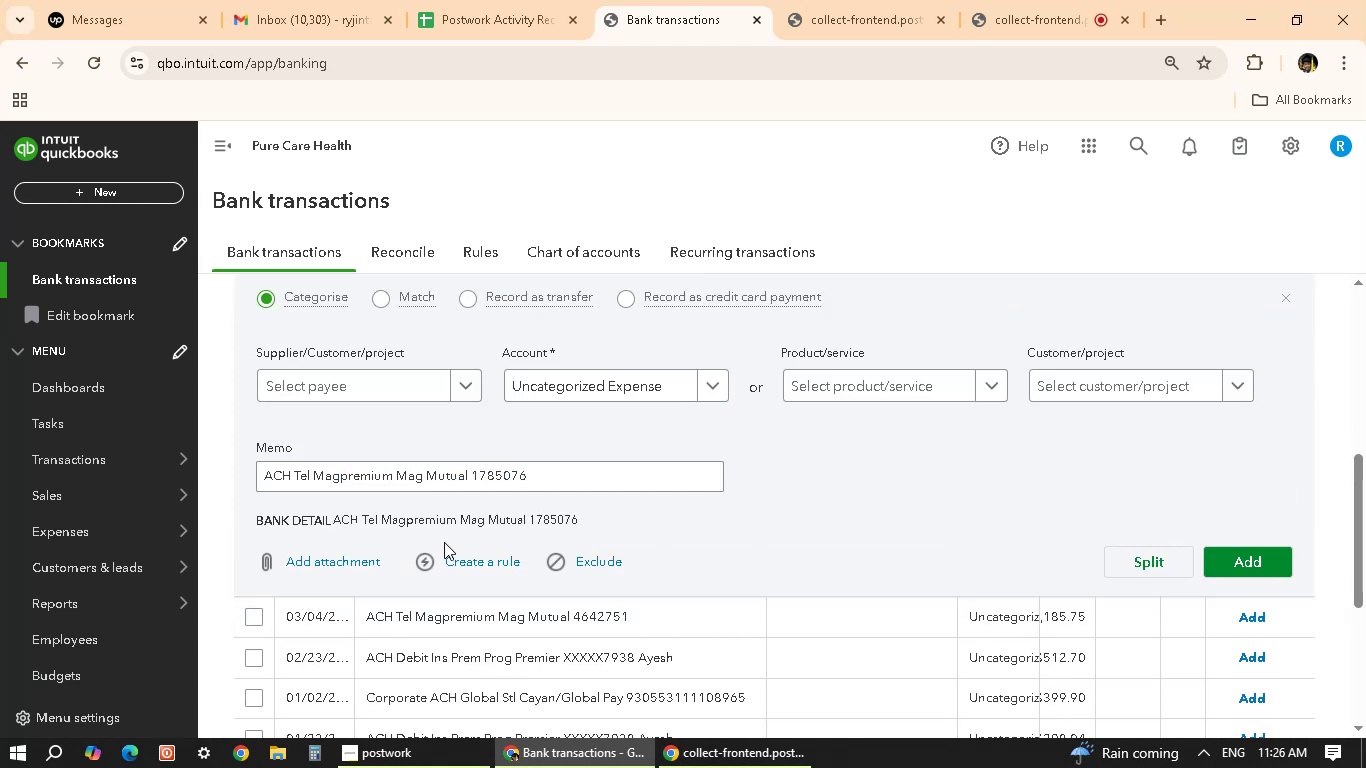 
scroll: coordinate [627, 539], scroll_direction: up, amount: 5.0
 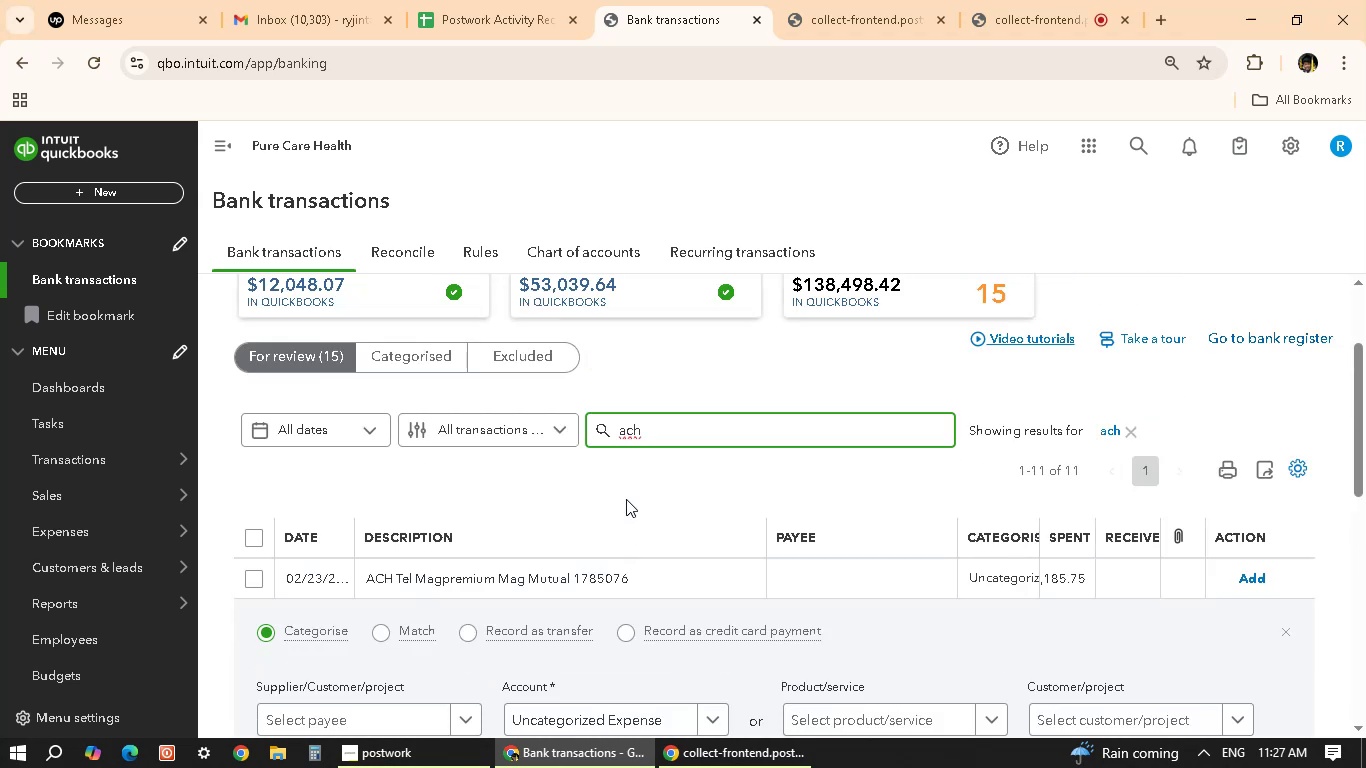 
scroll: coordinate [794, 628], scroll_direction: down, amount: 9.0
 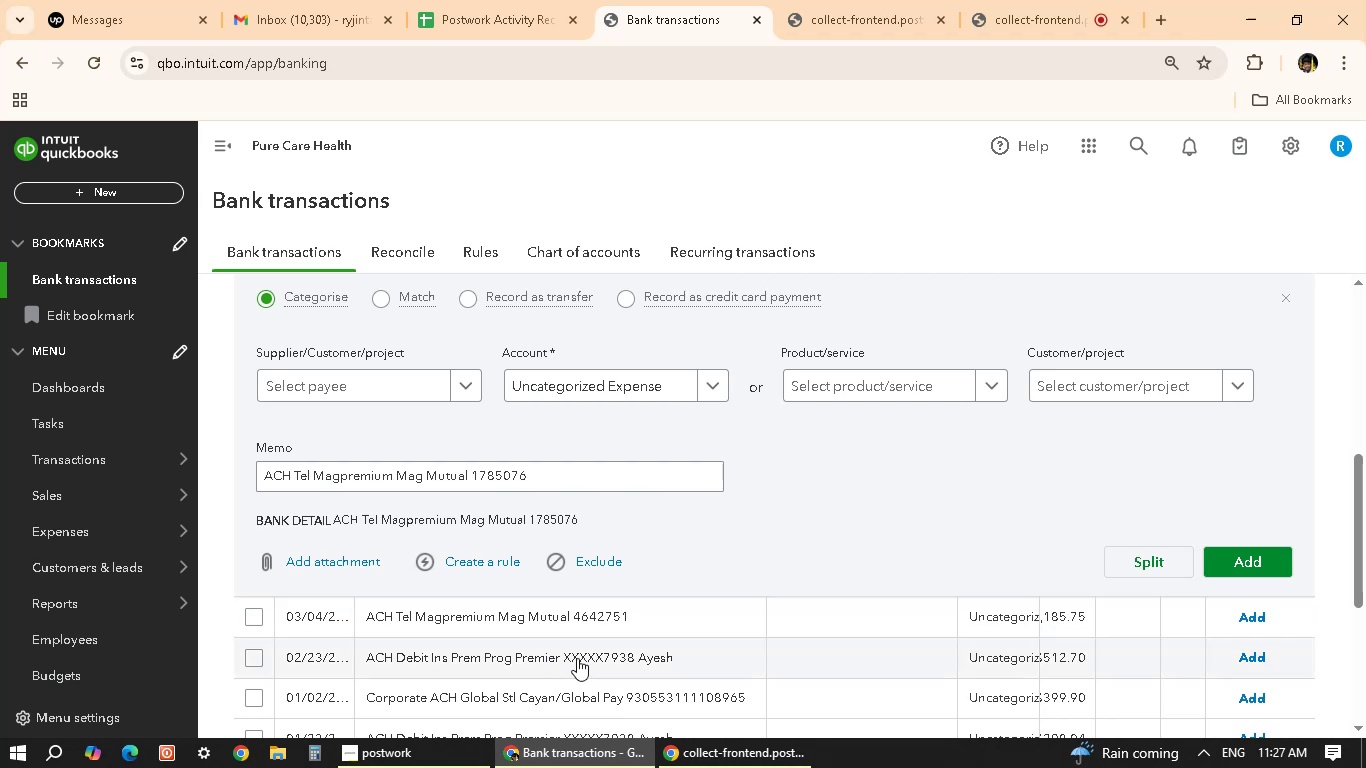 
wait(15.27)
 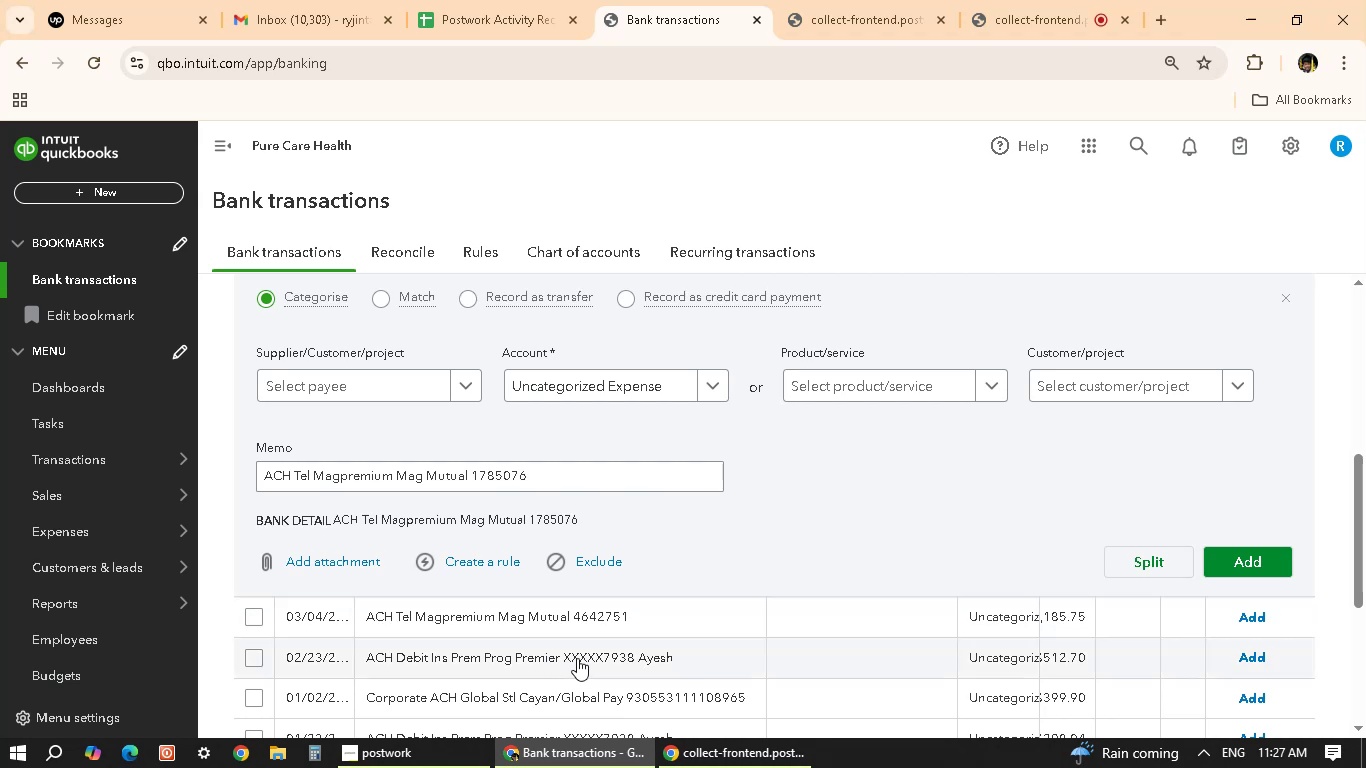 
scroll: coordinate [508, 519], scroll_direction: up, amount: 4.0
 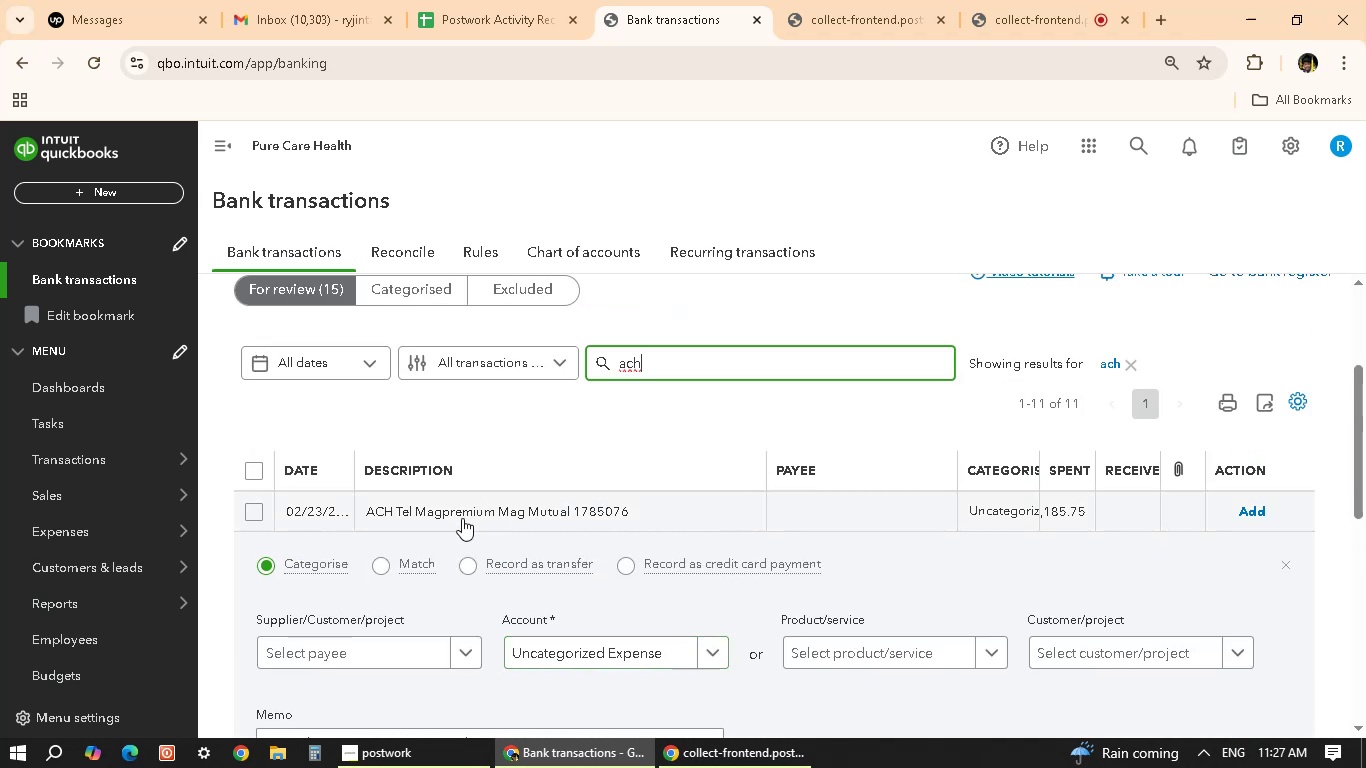 
scroll: coordinate [535, 615], scroll_direction: down, amount: 2.0
 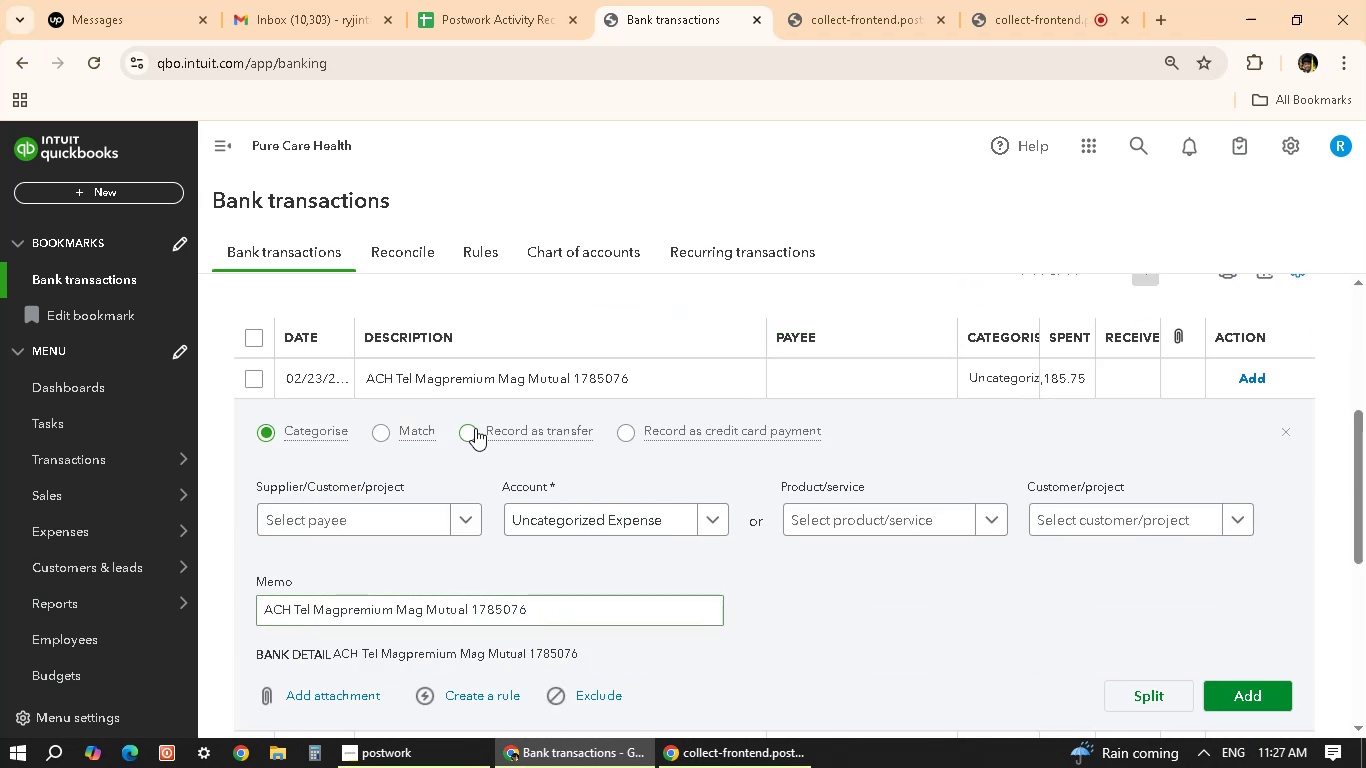 
left_click([433, 523])
 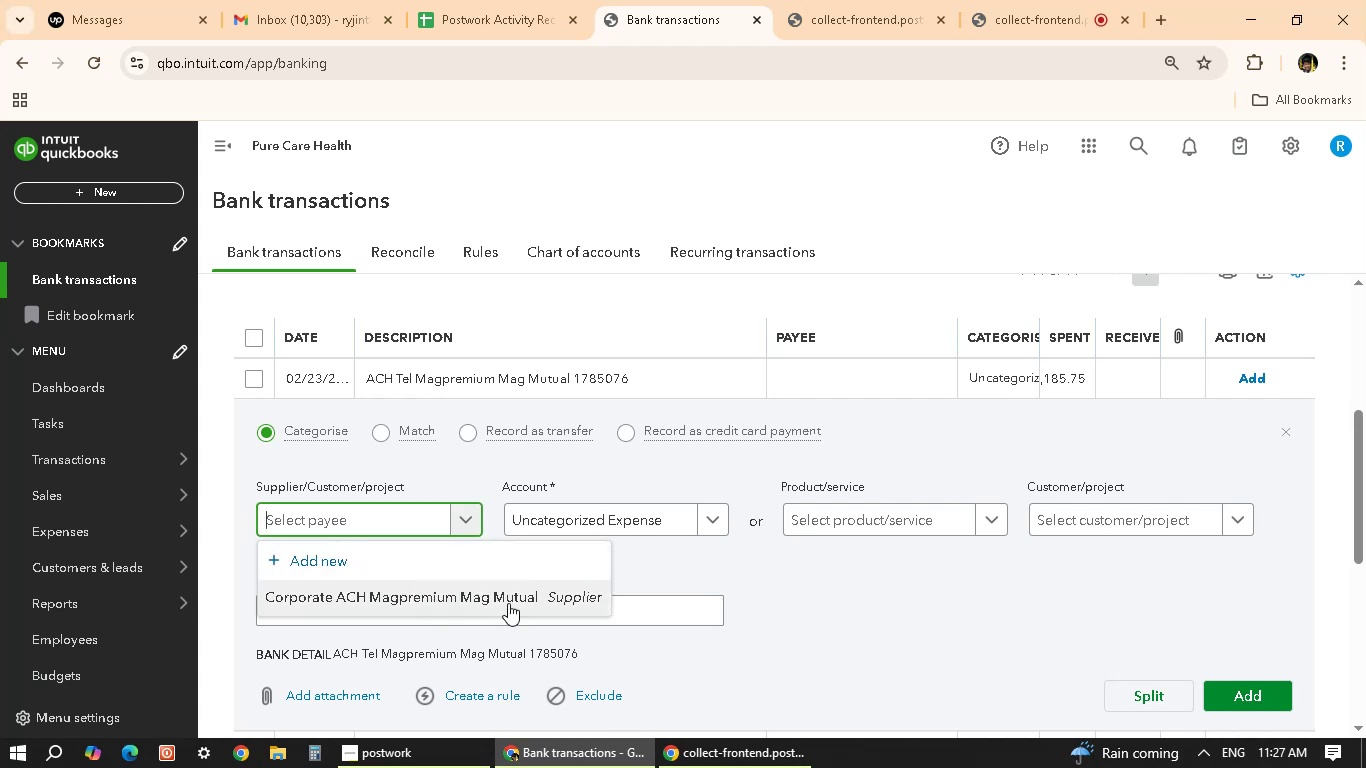 
left_click([860, 608])
 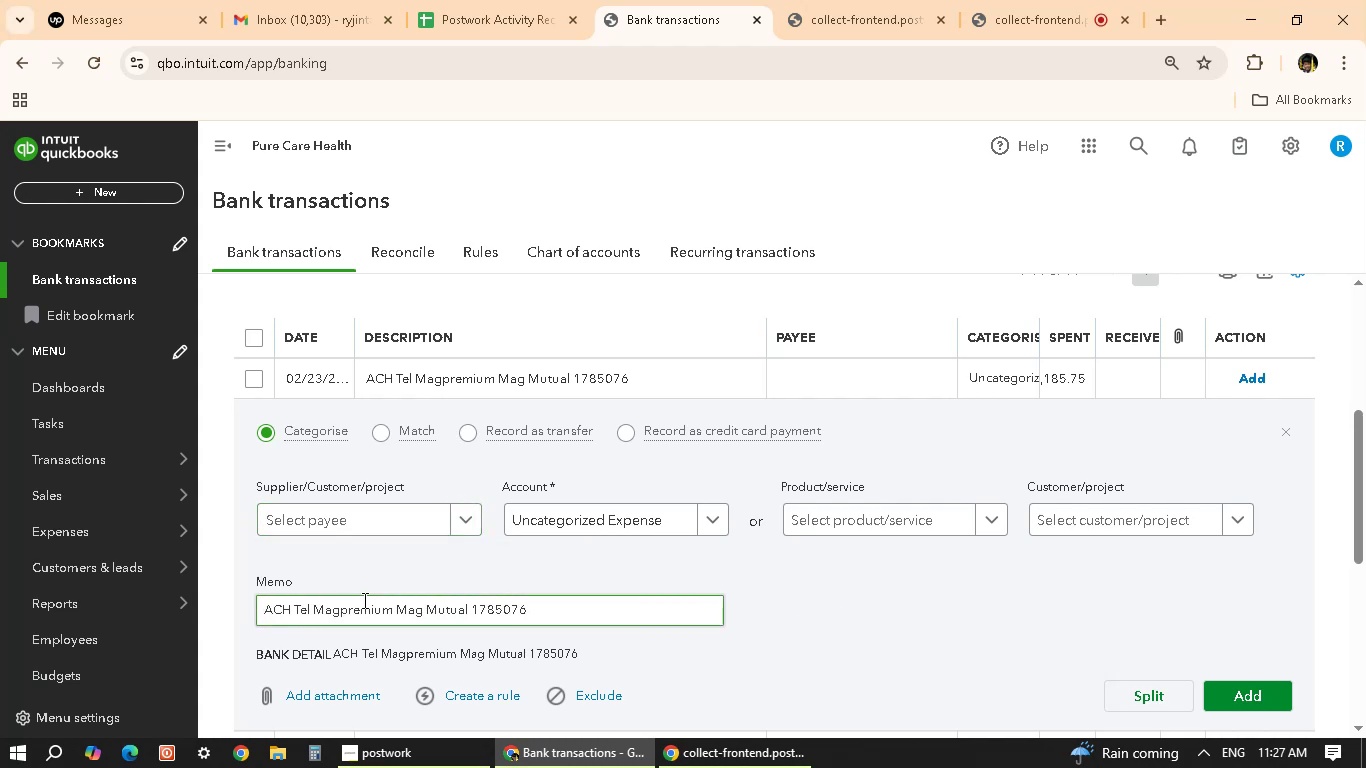 
scroll: coordinate [492, 590], scroll_direction: down, amount: 3.0
 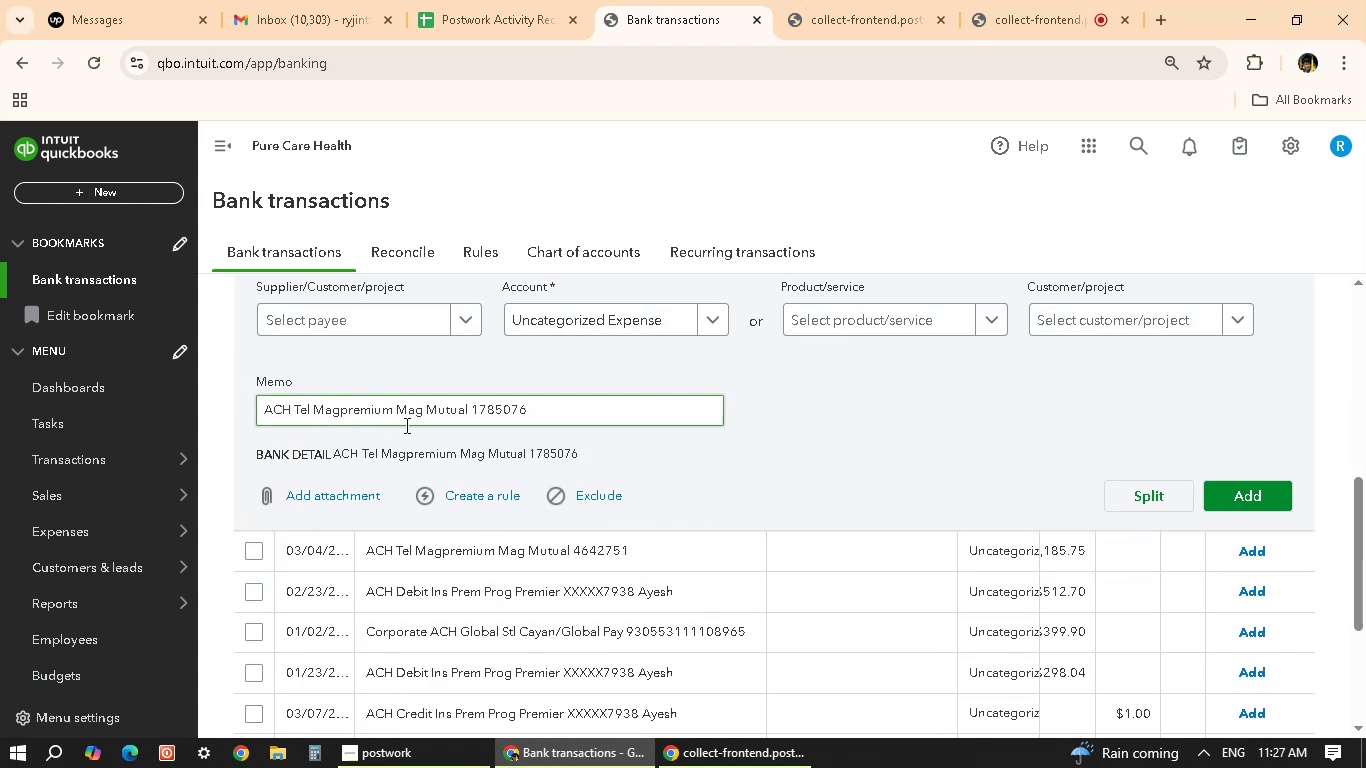 
scroll: coordinate [646, 488], scroll_direction: up, amount: 3.0
 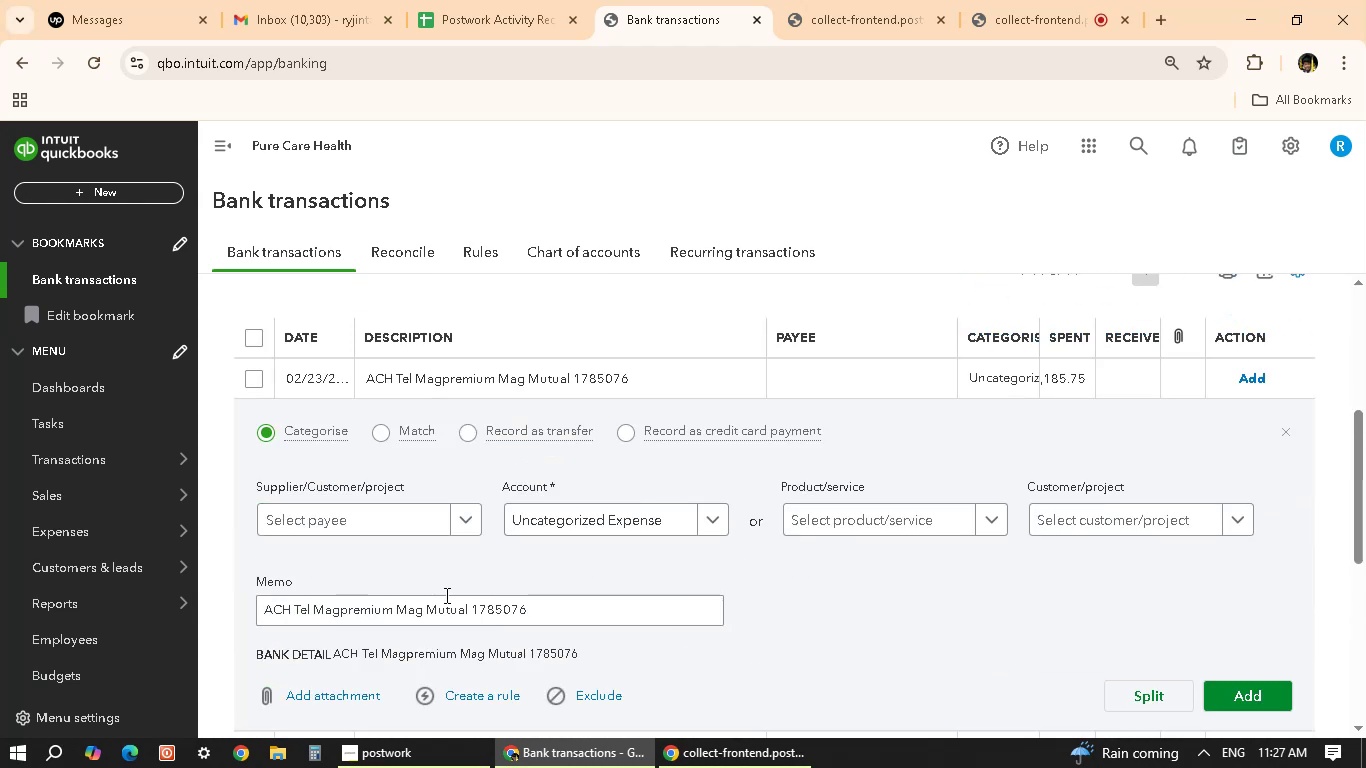 
scroll: coordinate [406, 614], scroll_direction: down, amount: 2.0
 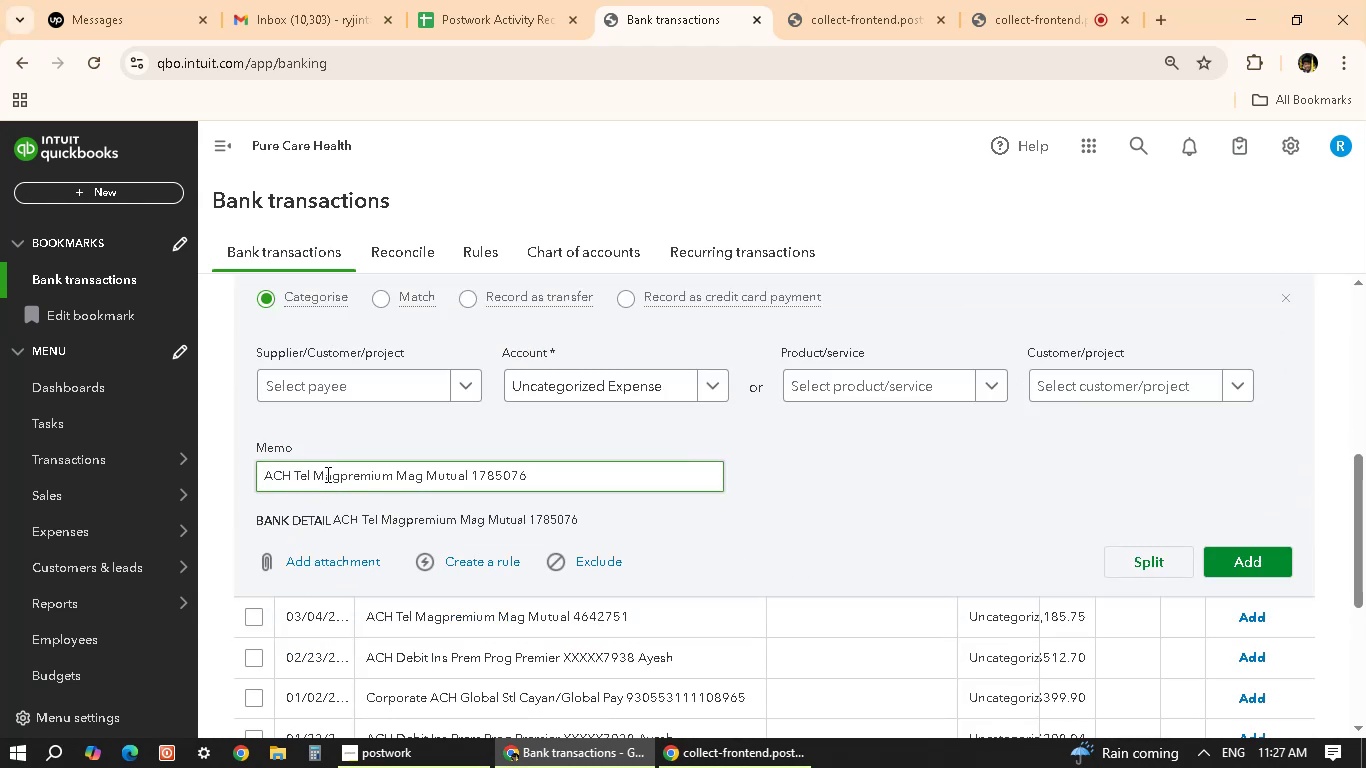 
left_click_drag(start_coordinate=[312, 471], to_coordinate=[424, 466])
 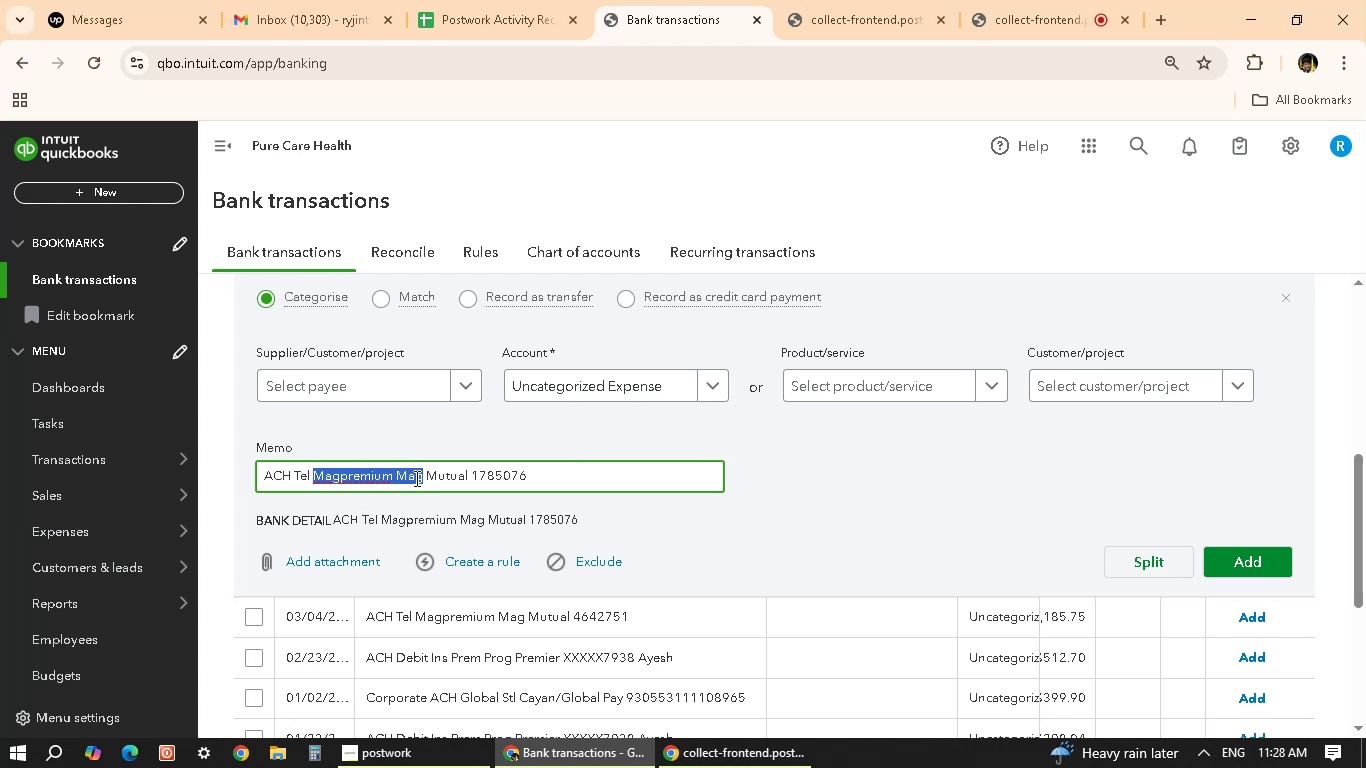 
wait(17.46)
 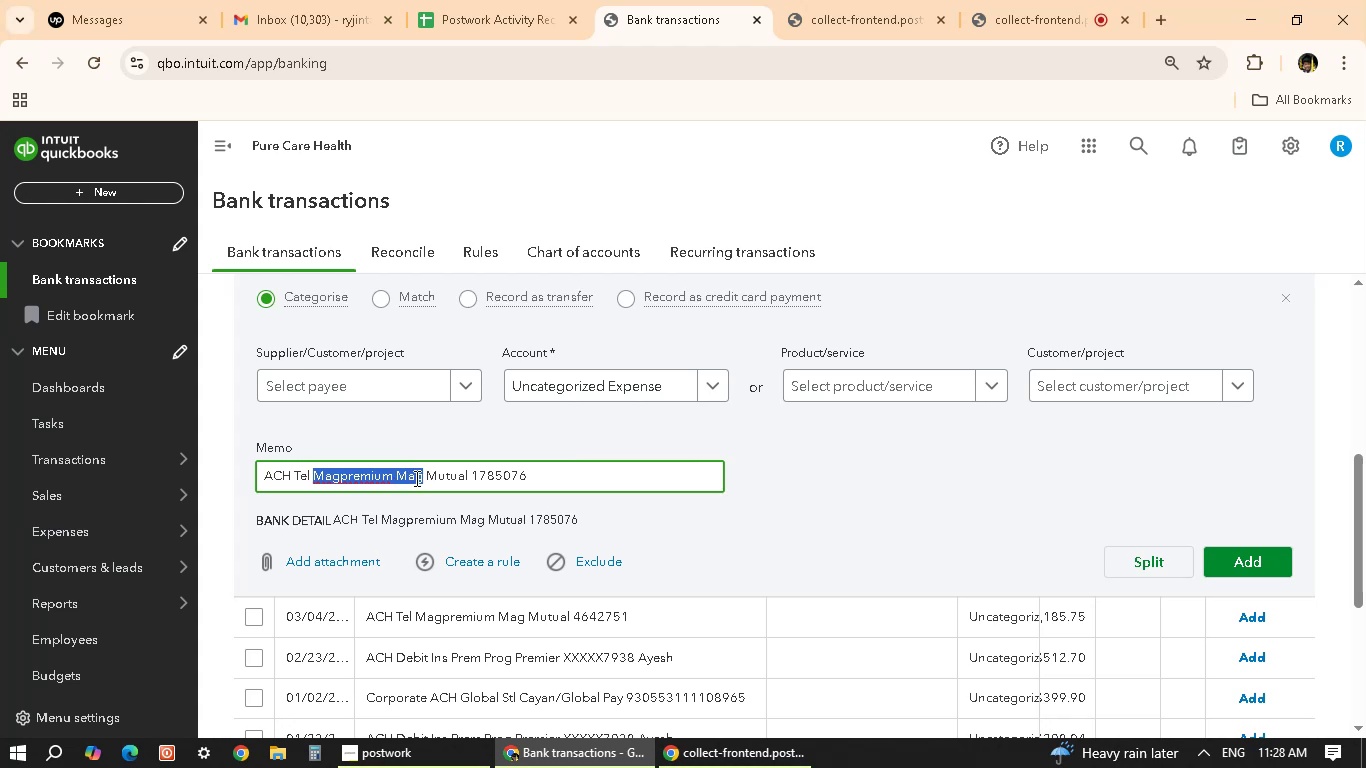 
left_click([415, 478])
 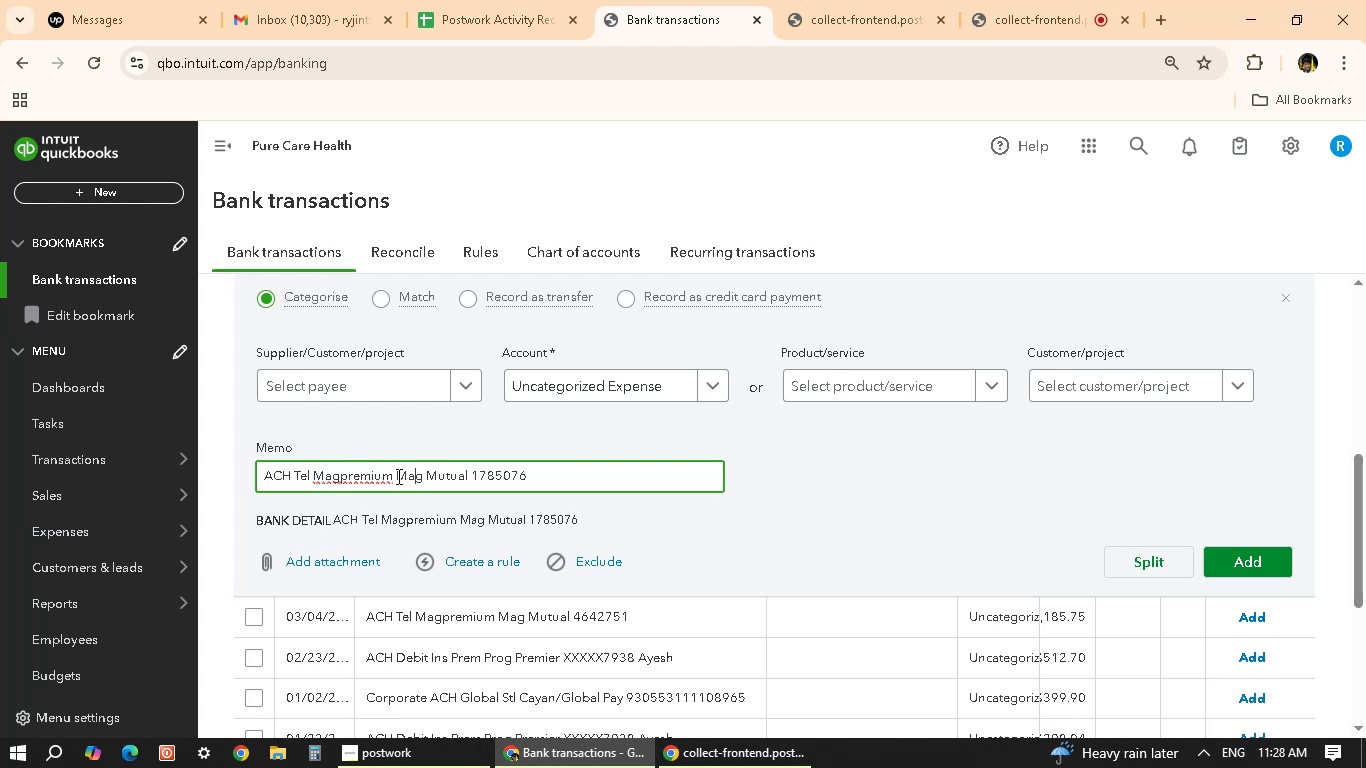 
left_click_drag(start_coordinate=[394, 476], to_coordinate=[419, 472])
 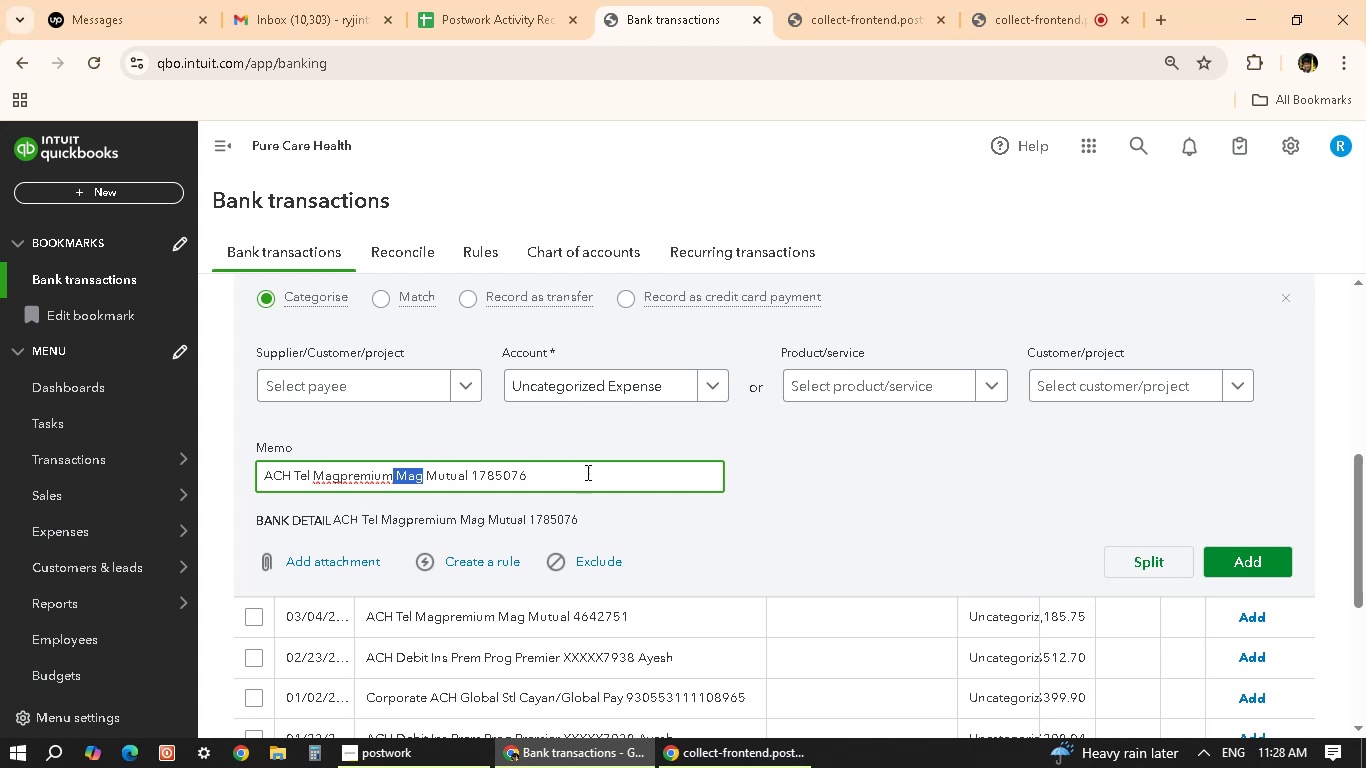 
left_click([610, 473])
 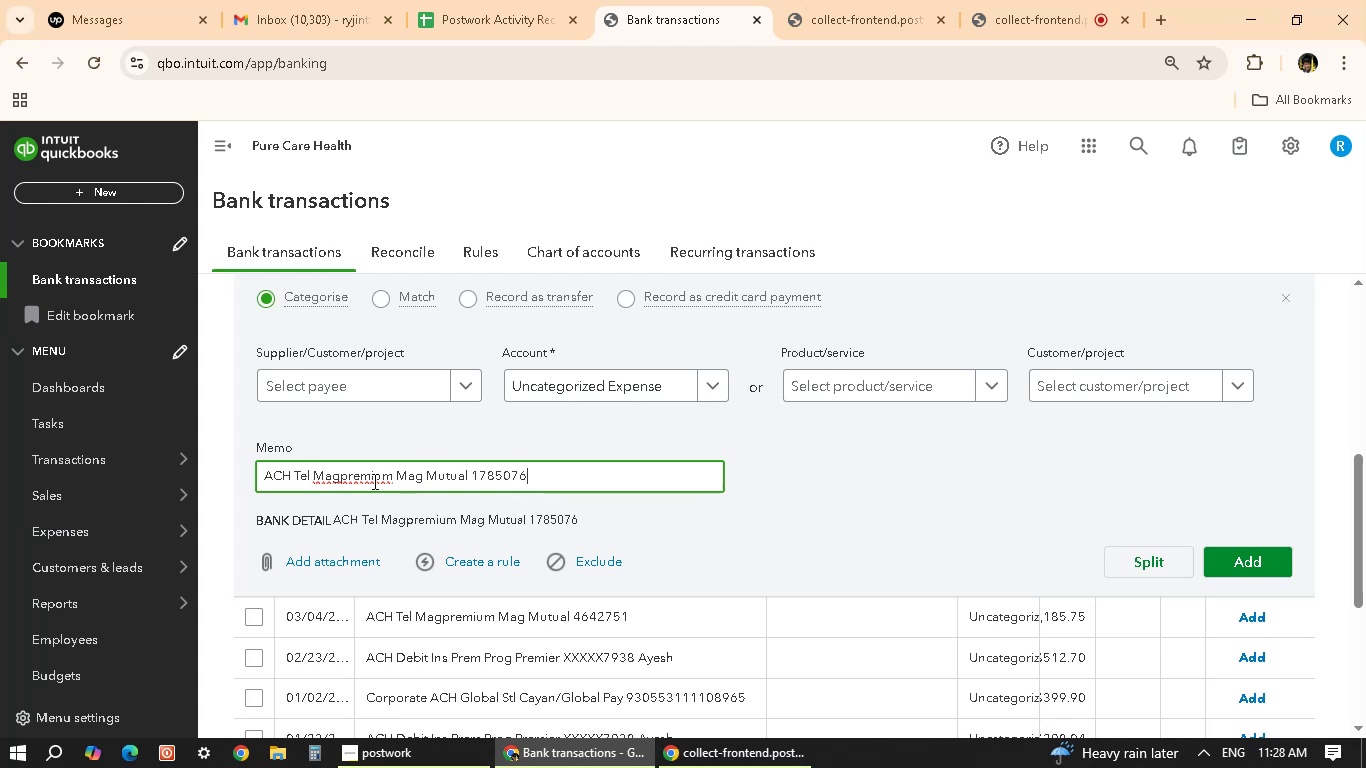 
wait(5.96)
 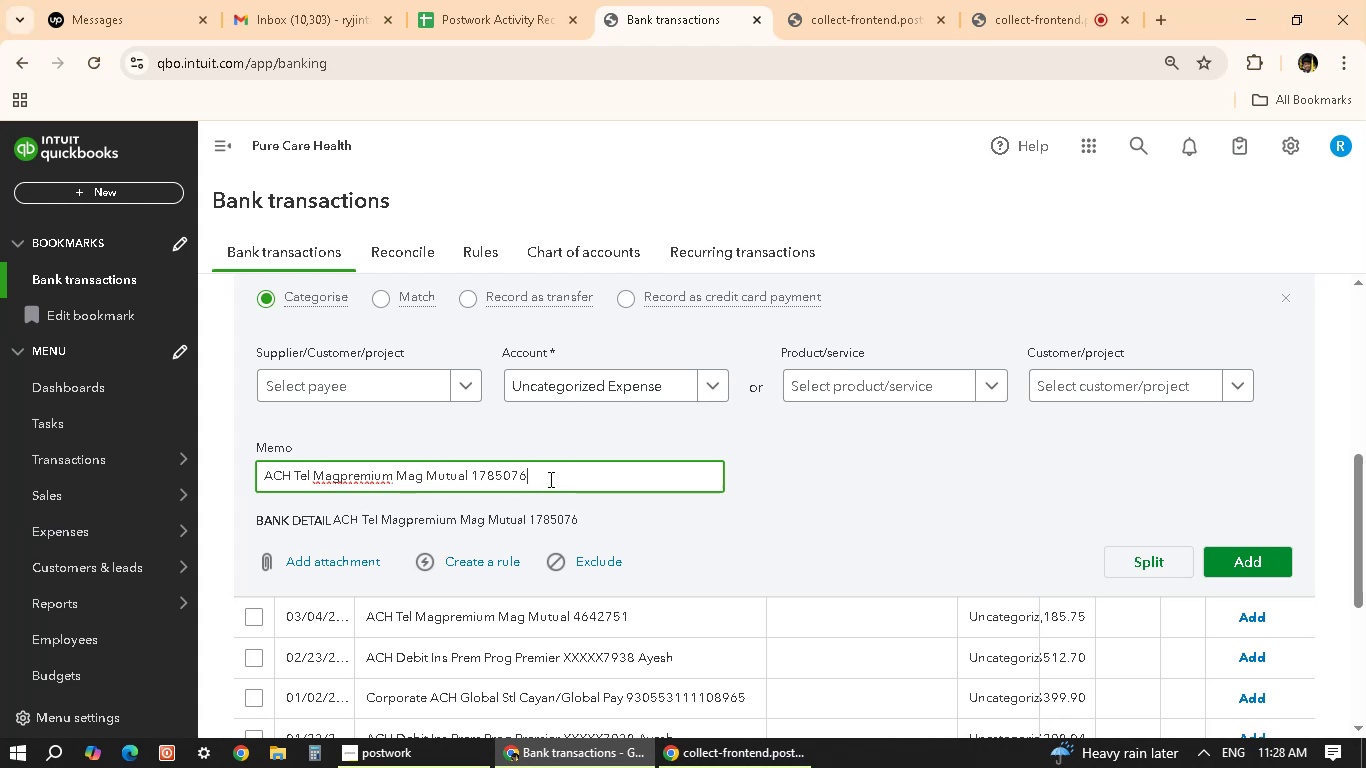 
left_click_drag(start_coordinate=[339, 474], to_coordinate=[413, 472])
 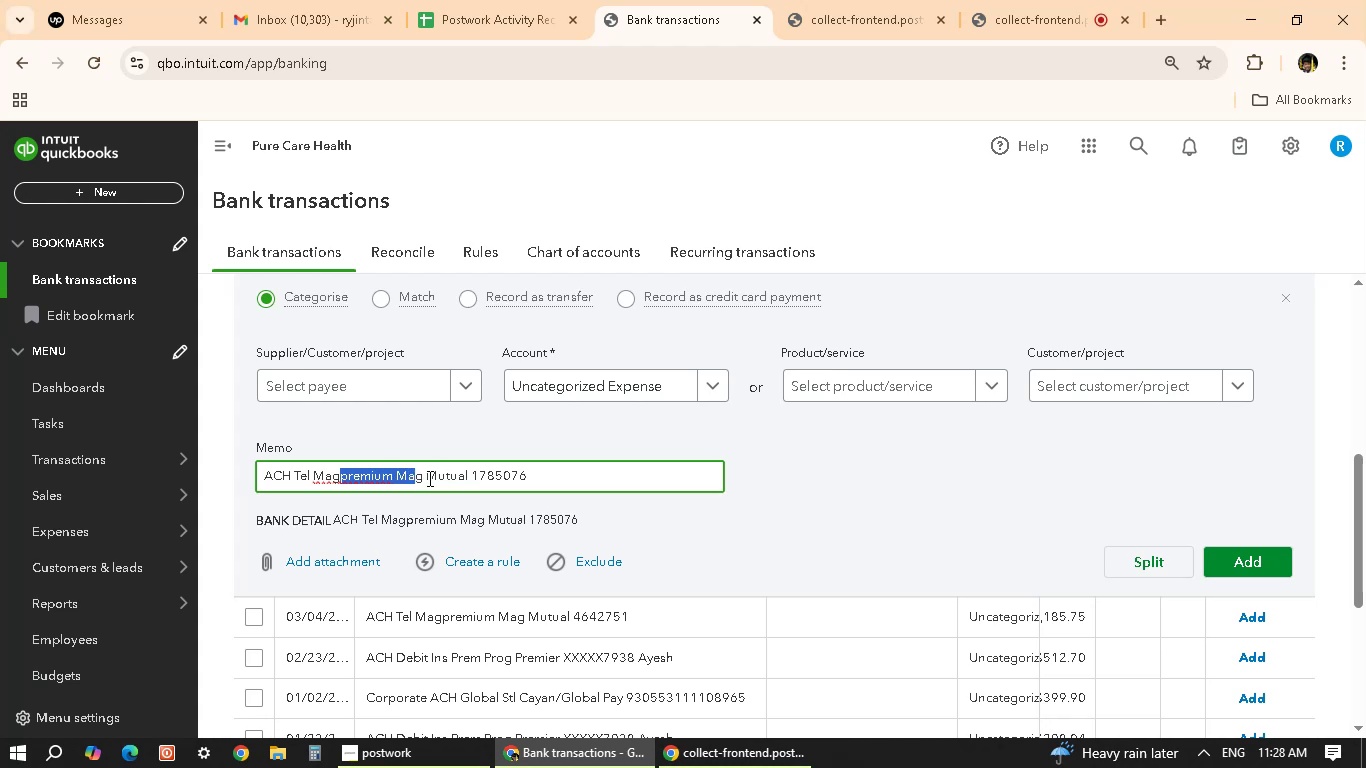 
left_click([397, 468])
 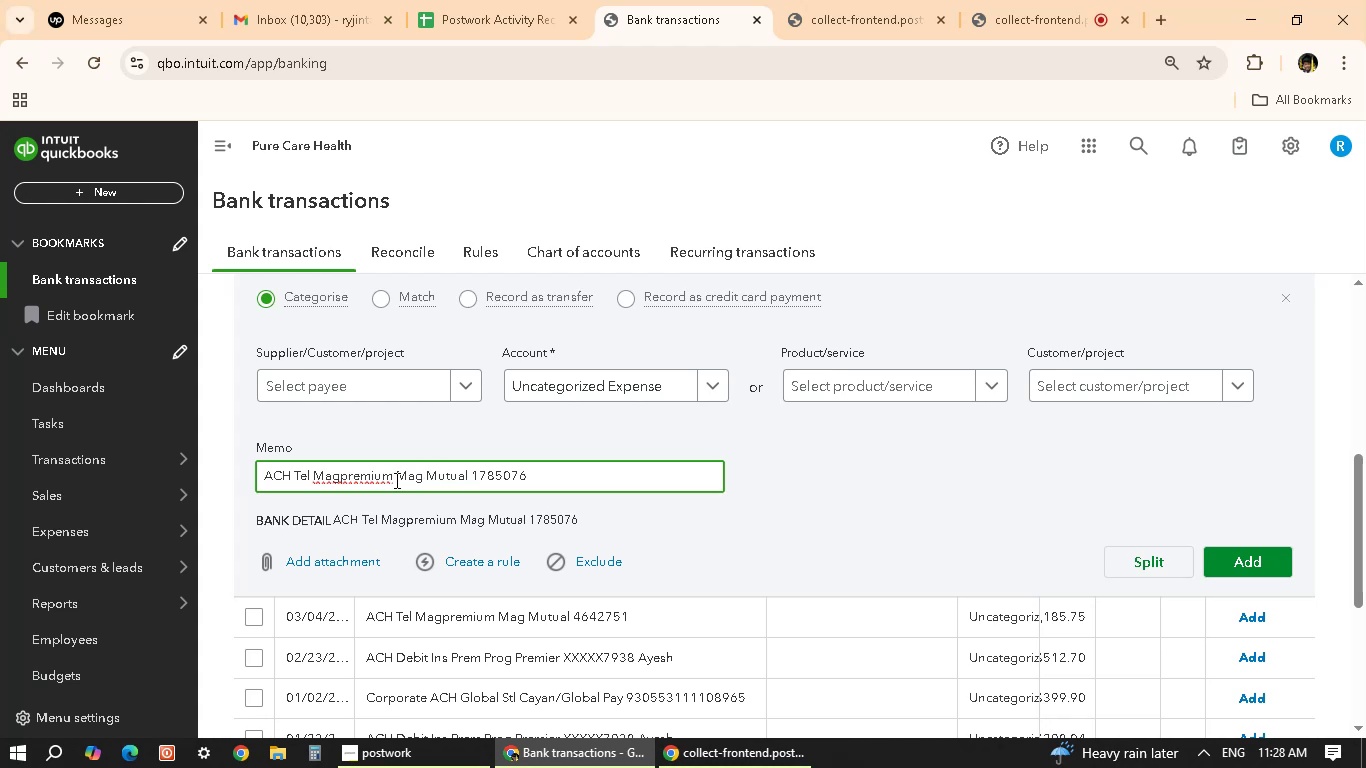 
left_click_drag(start_coordinate=[395, 476], to_coordinate=[419, 462])
 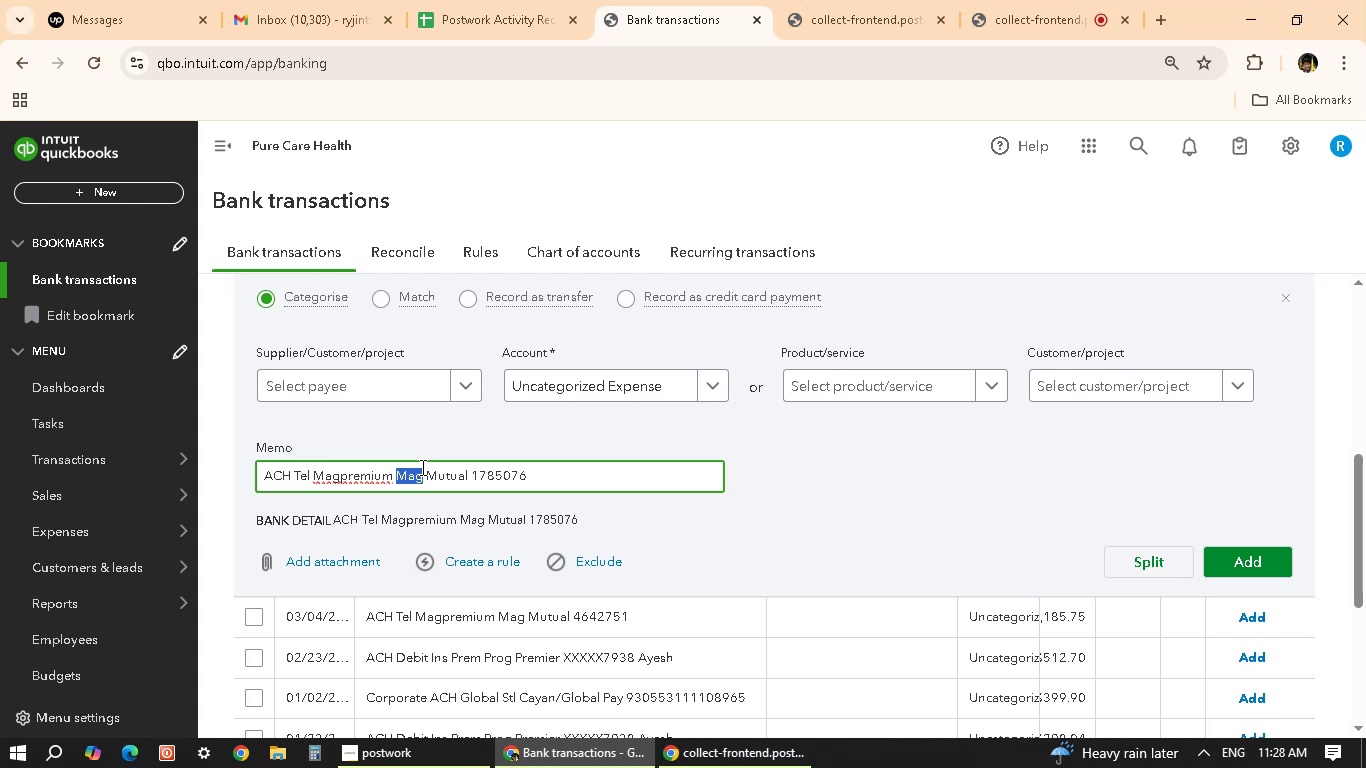 
wait(6.1)
 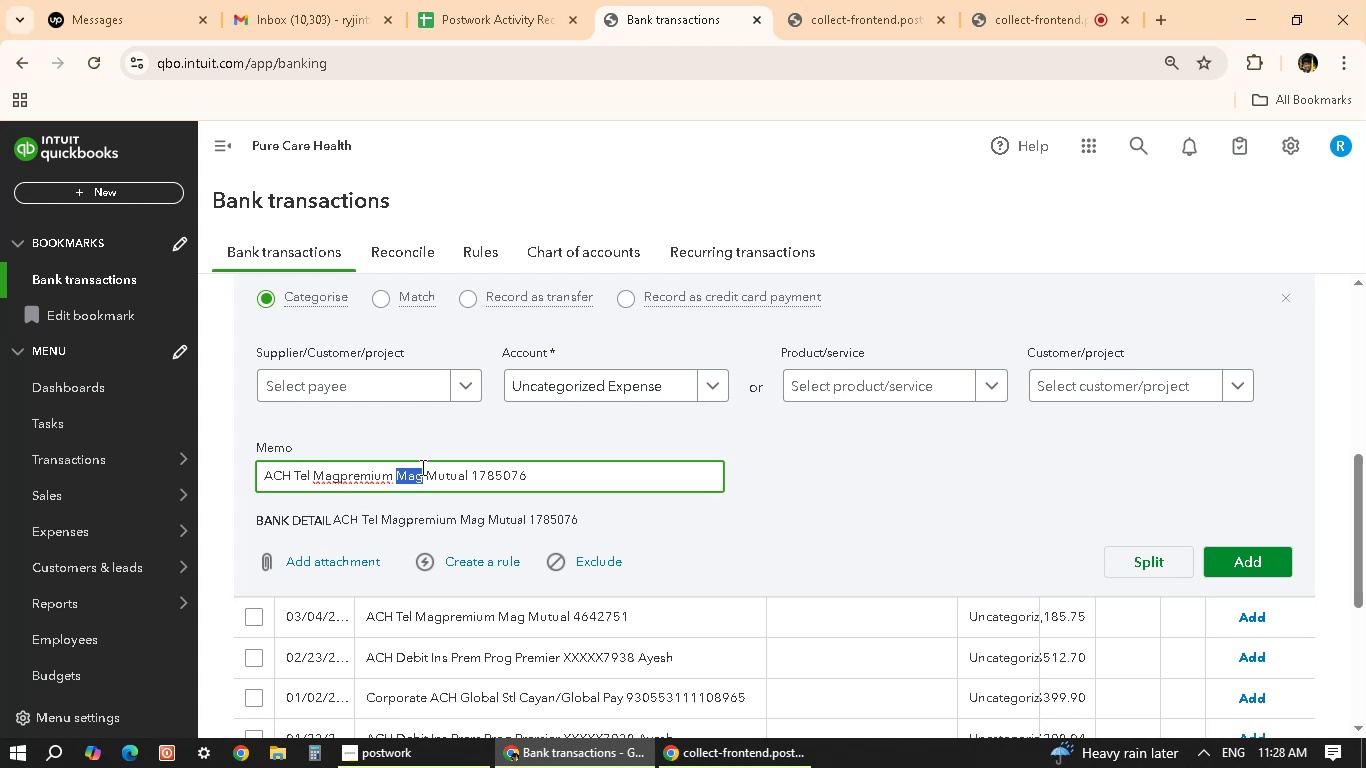 
left_click([516, 486])
 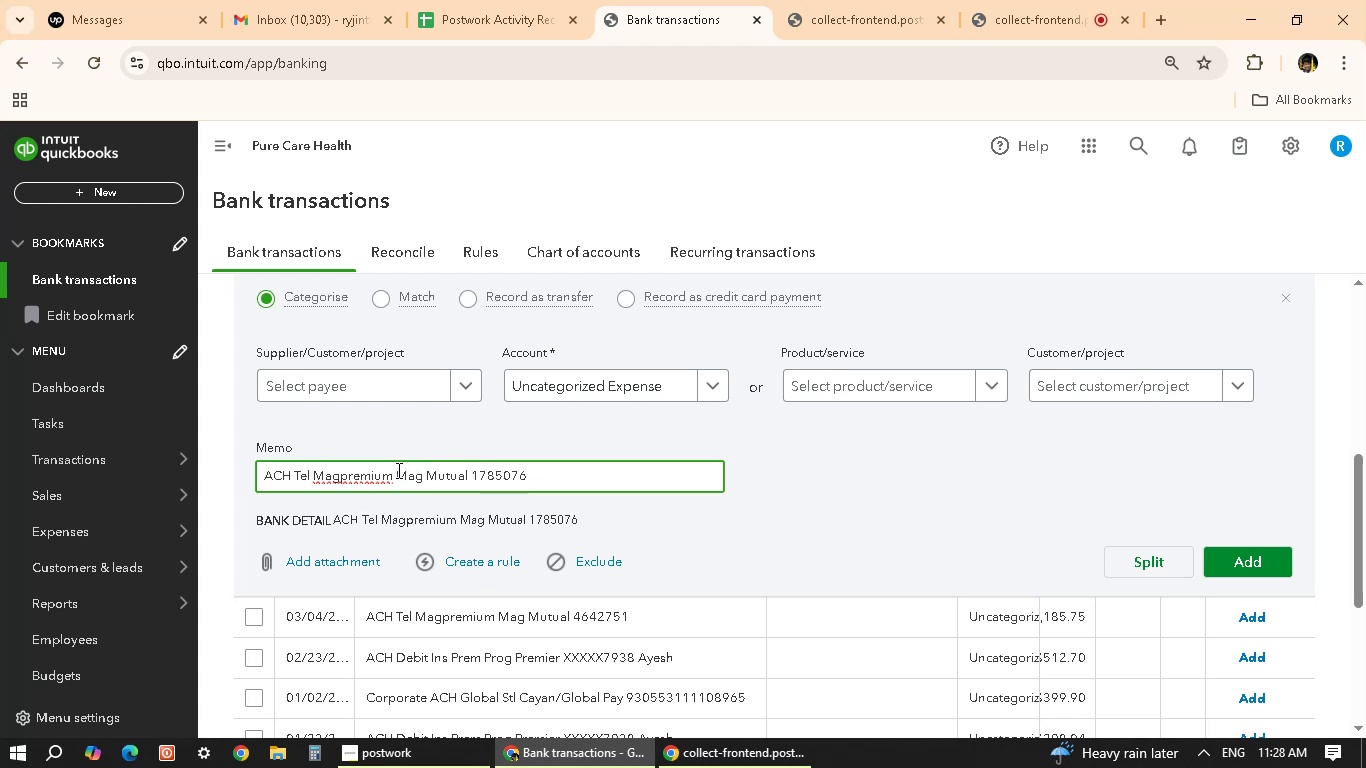 
left_click_drag(start_coordinate=[395, 471], to_coordinate=[472, 466])
 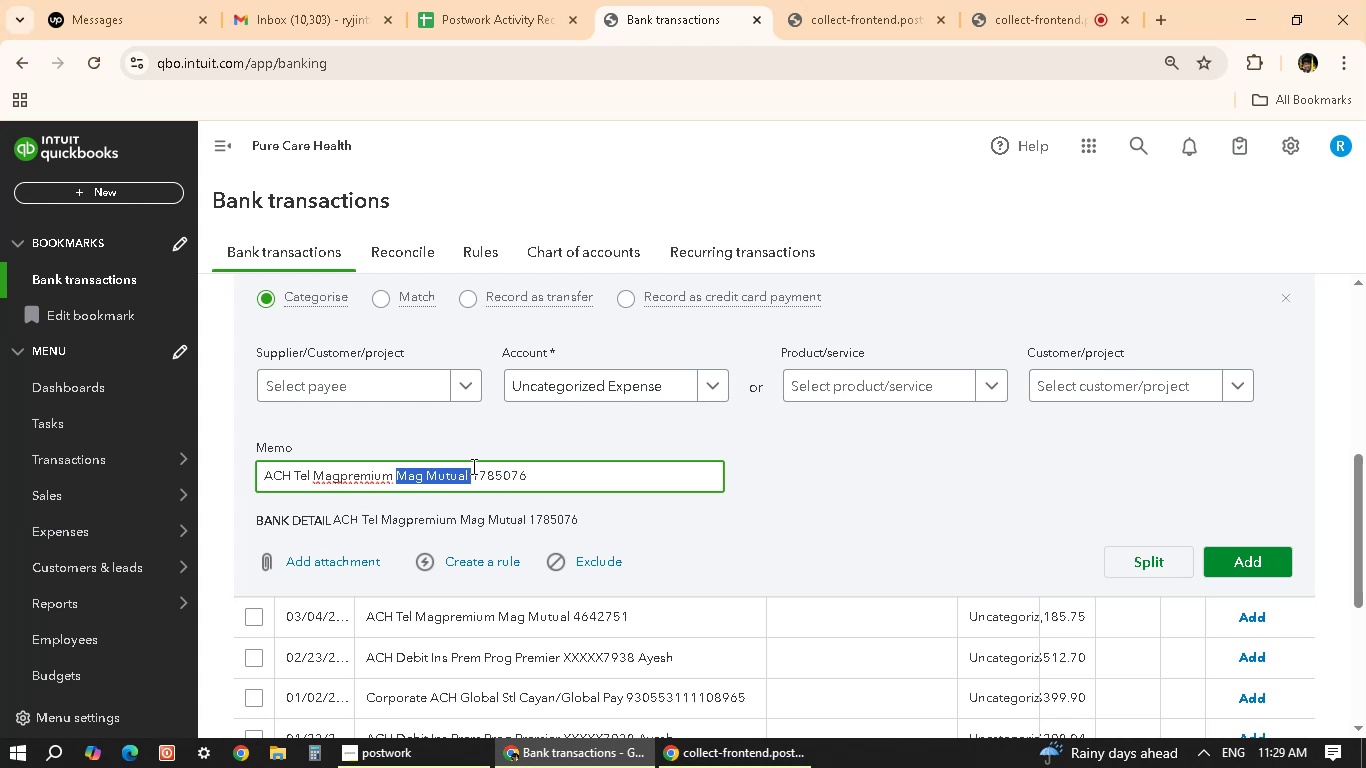 
key(Control+ControlLeft)
 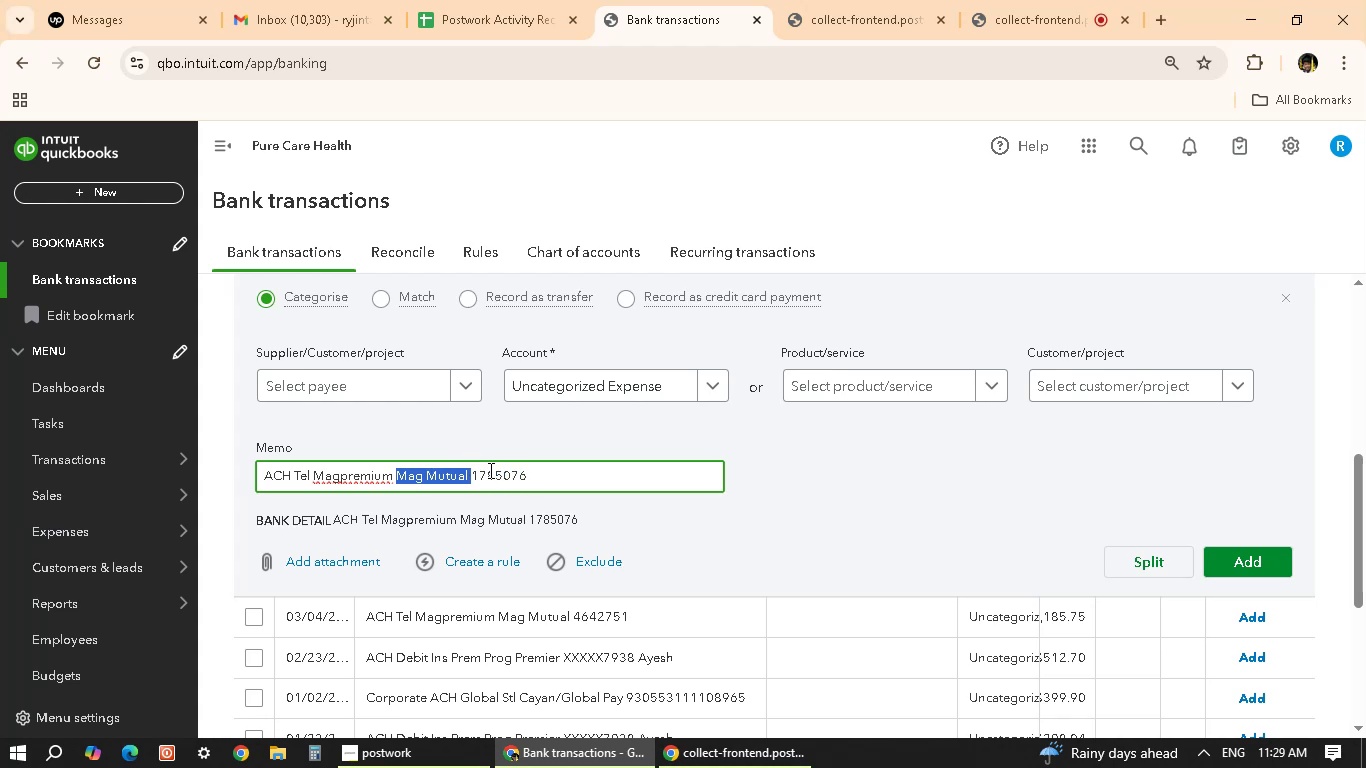 
key(Control+C)
 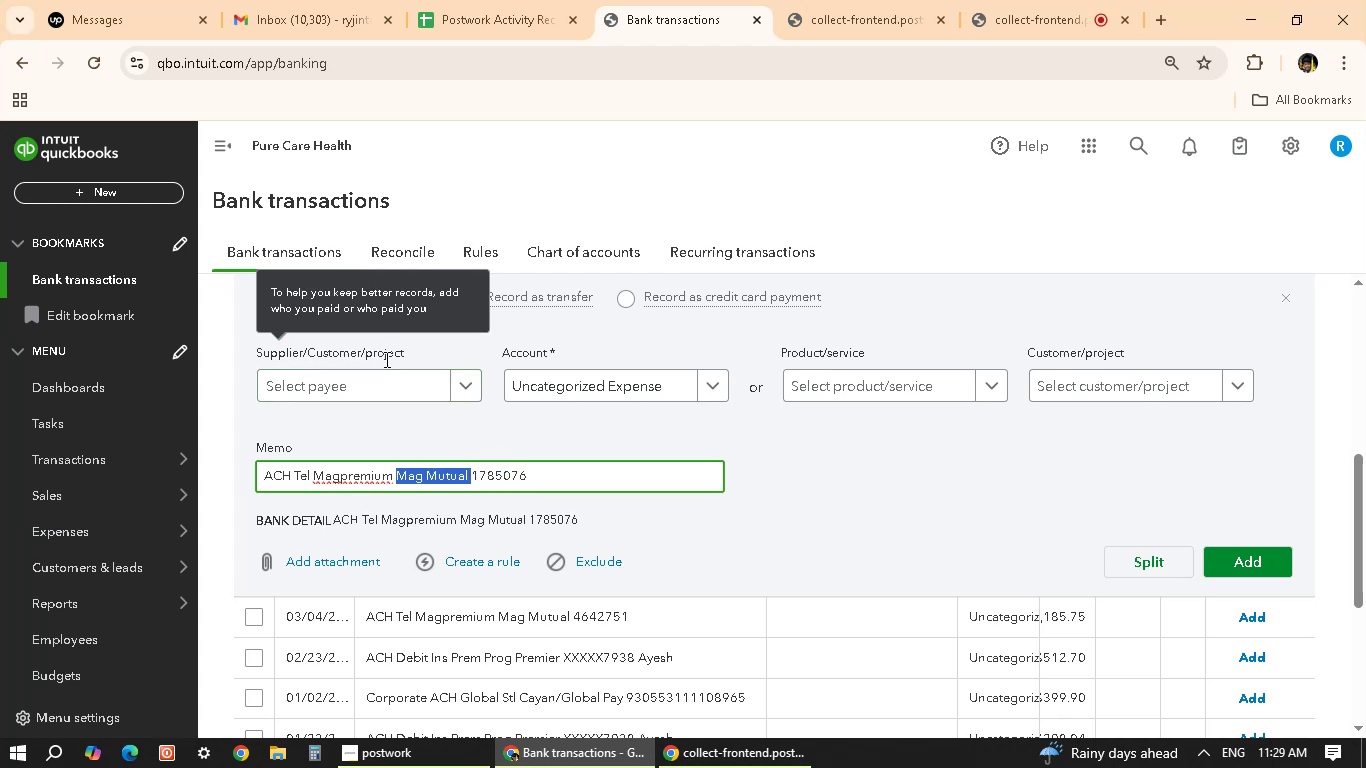 
left_click([373, 386])
 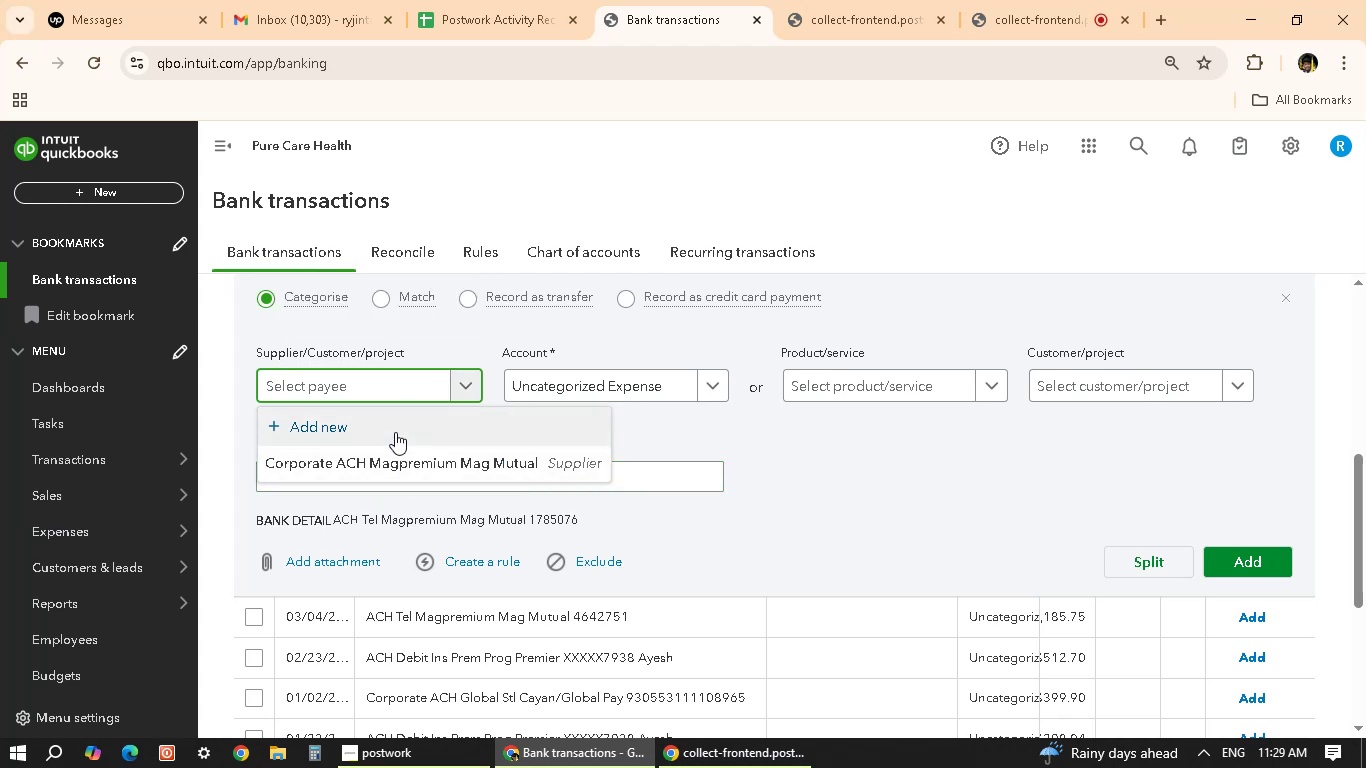 
left_click([395, 432])
 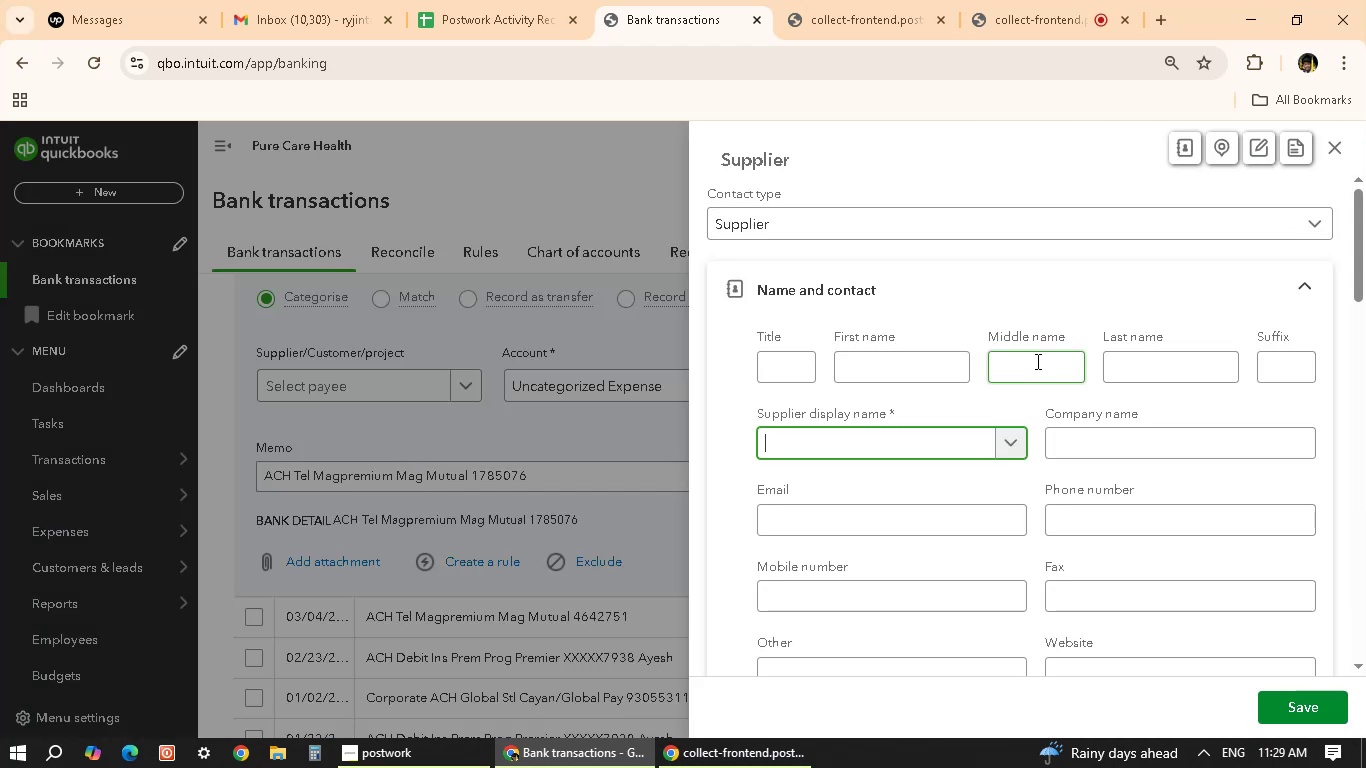 
key(Control+V)
 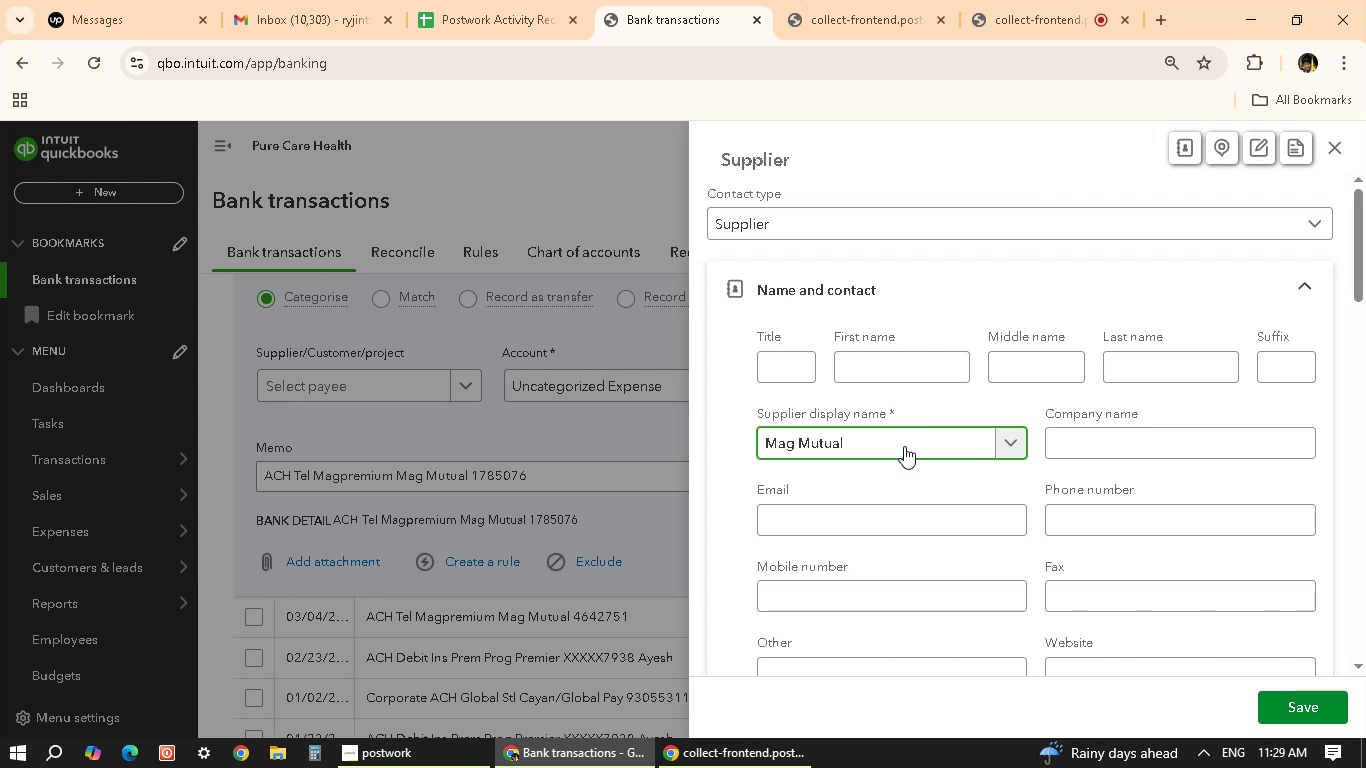 
key(Backspace)
 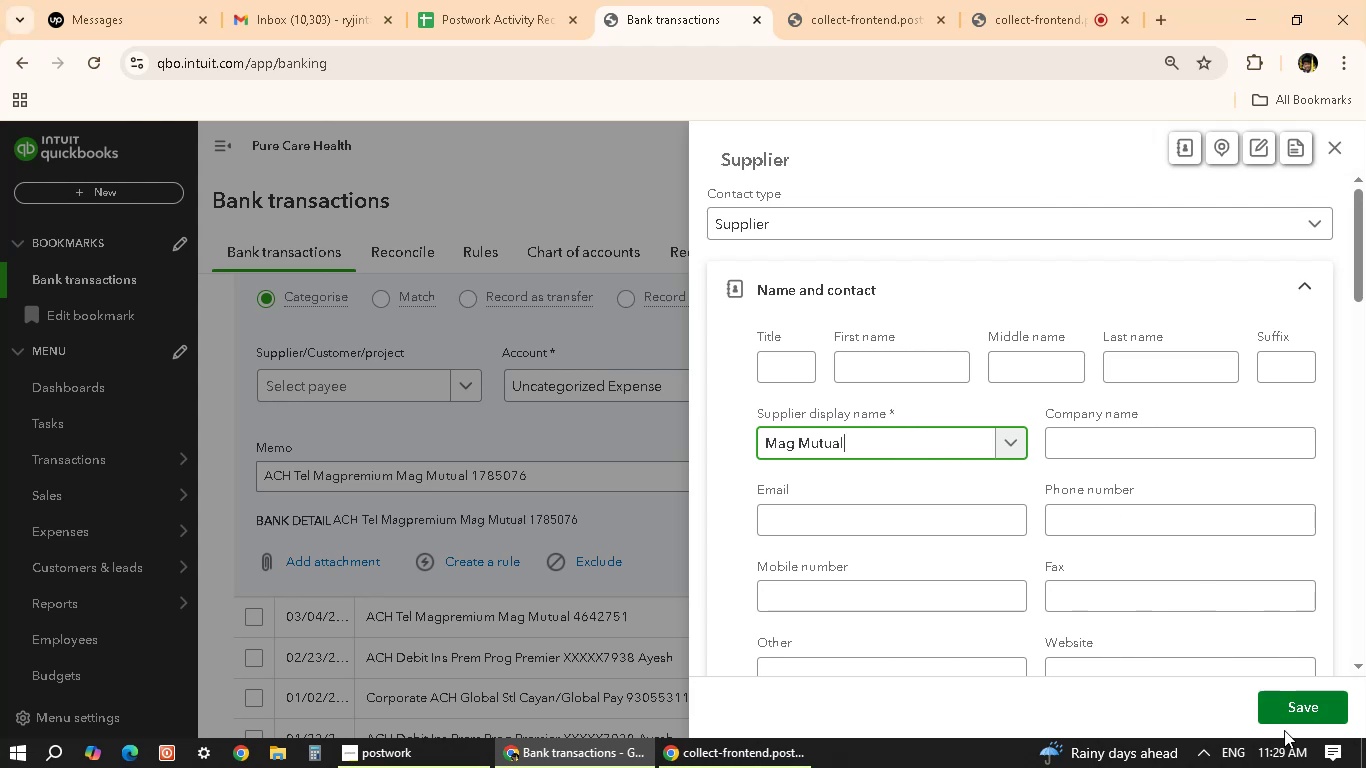 
left_click([1294, 708])
 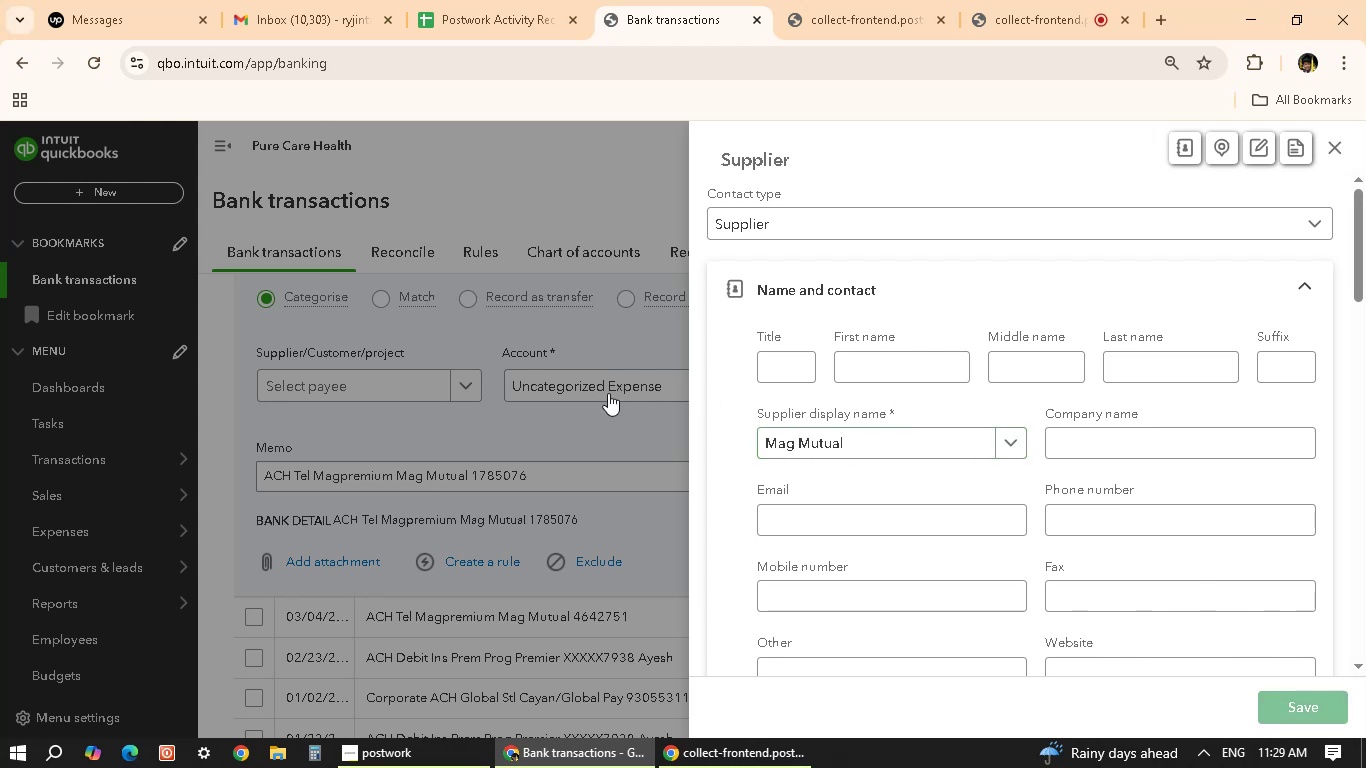 
left_click([608, 393])
 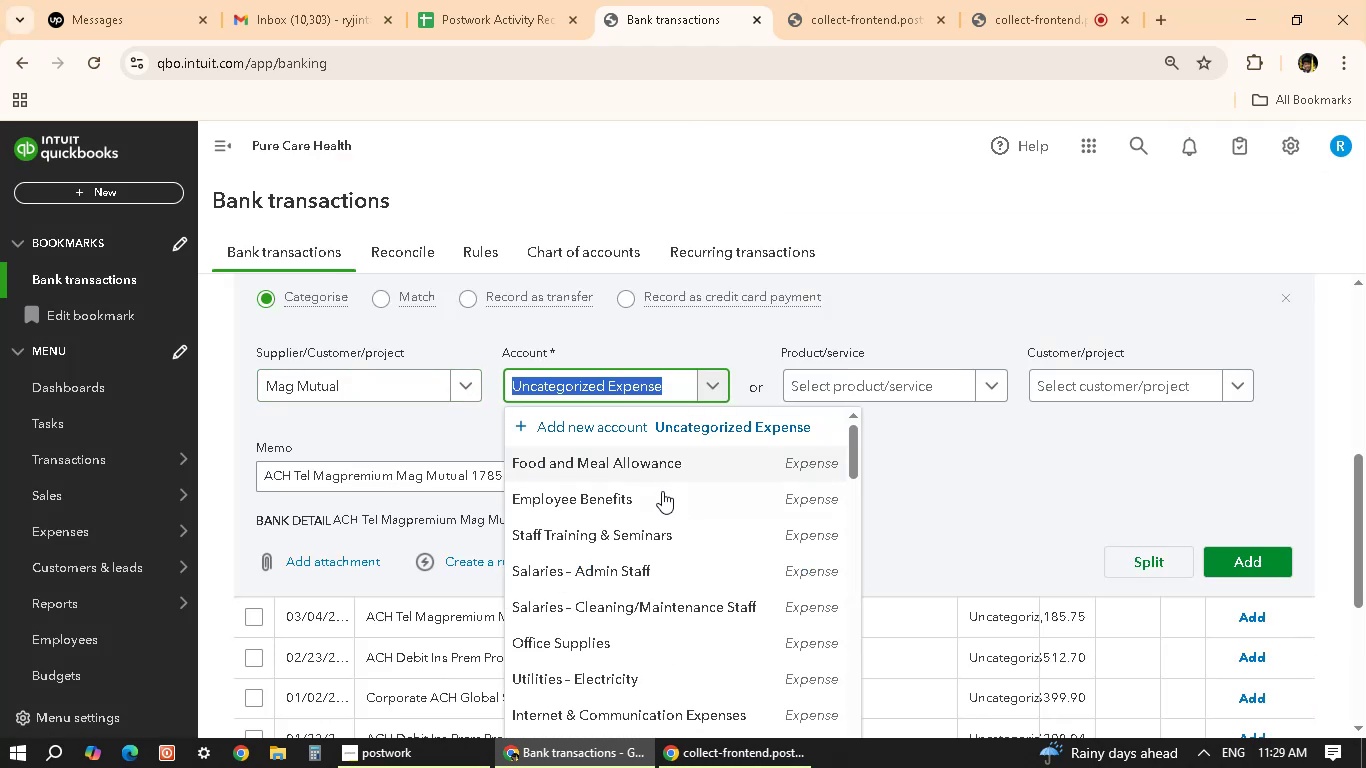 
scroll: coordinate [675, 571], scroll_direction: down, amount: 9.0
 